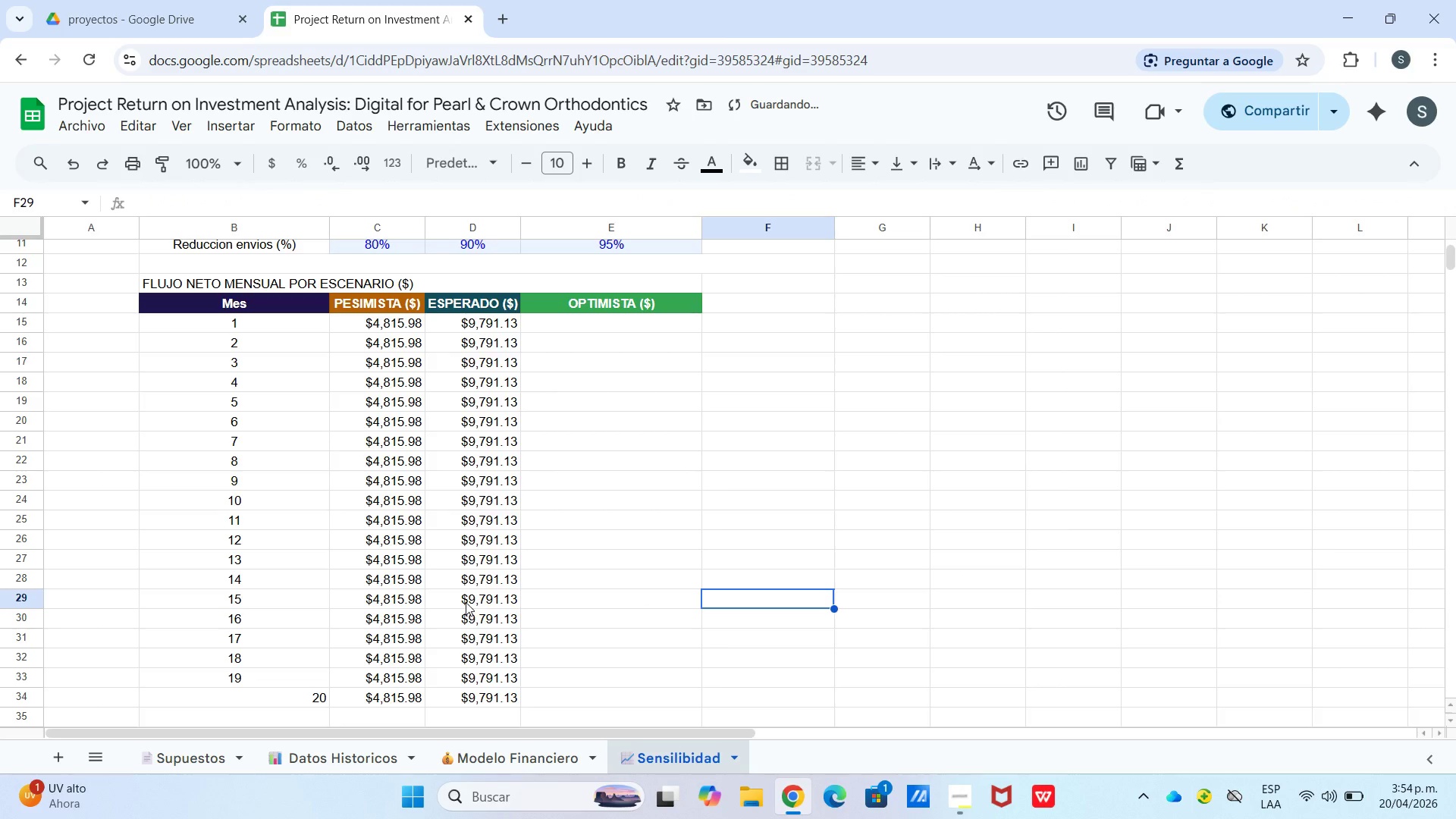 
double_click([466, 602])
 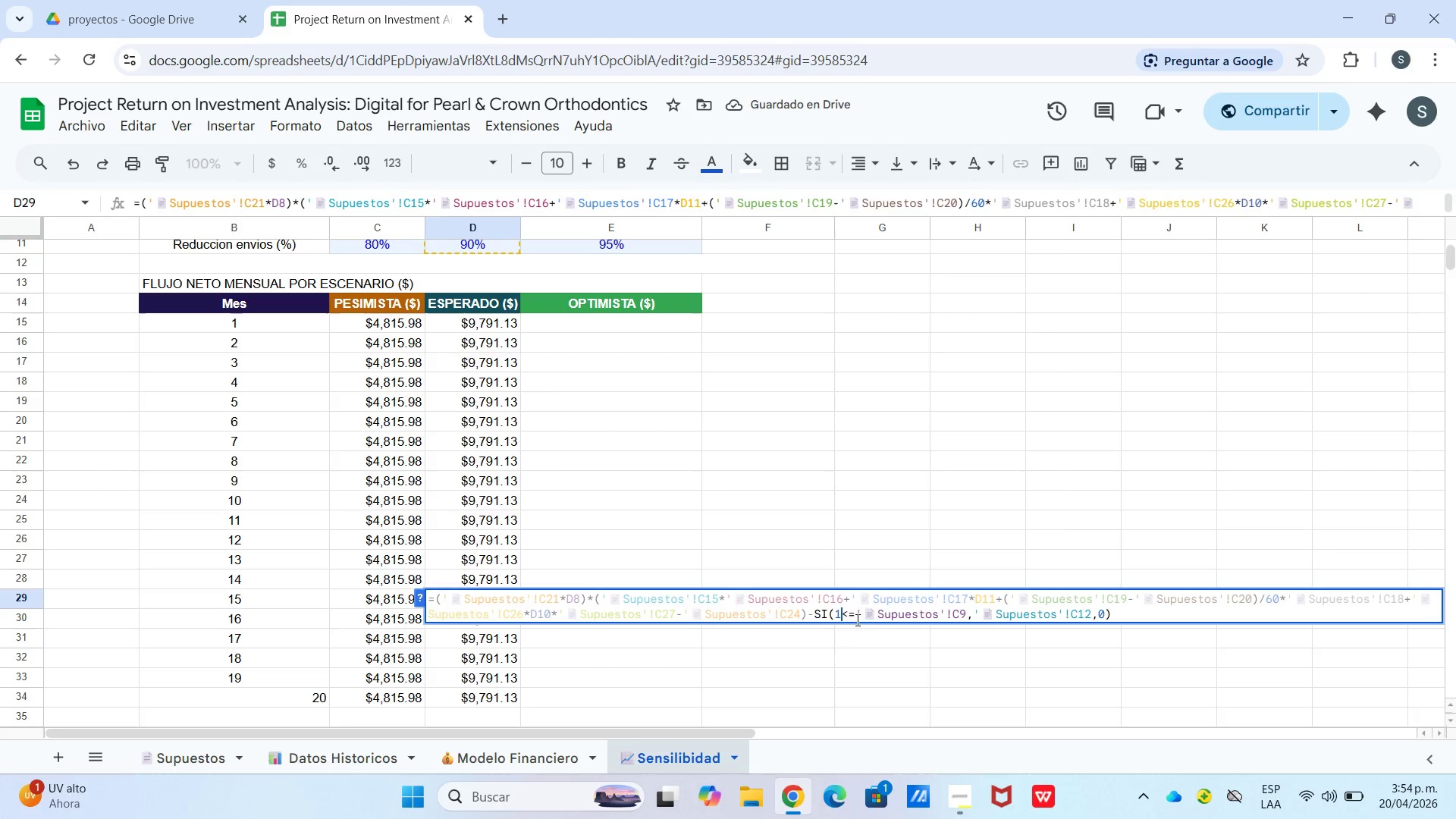 
key(5)
 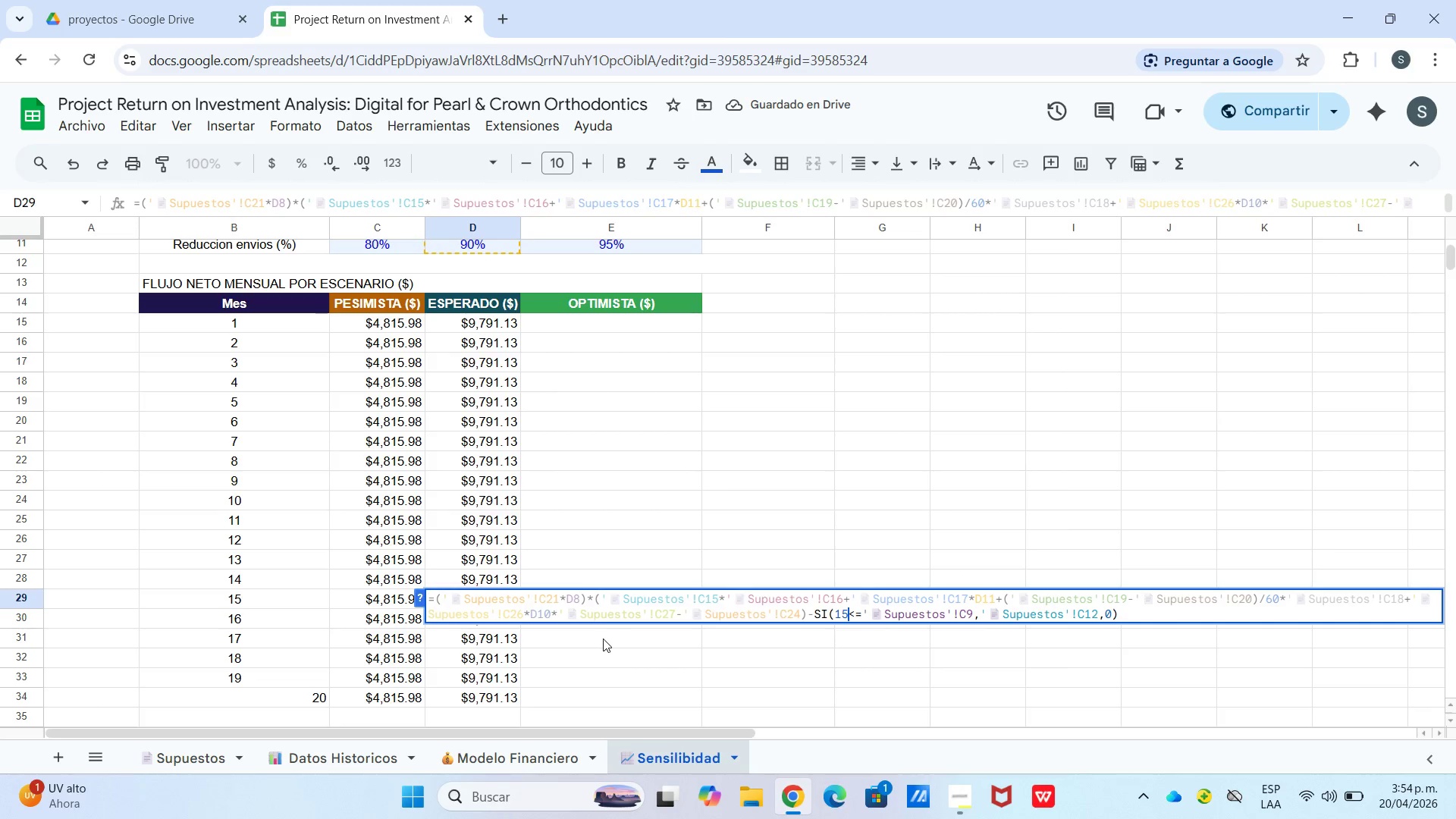 
left_click_drag(start_coordinate=[601, 639], to_coordinate=[596, 639])
 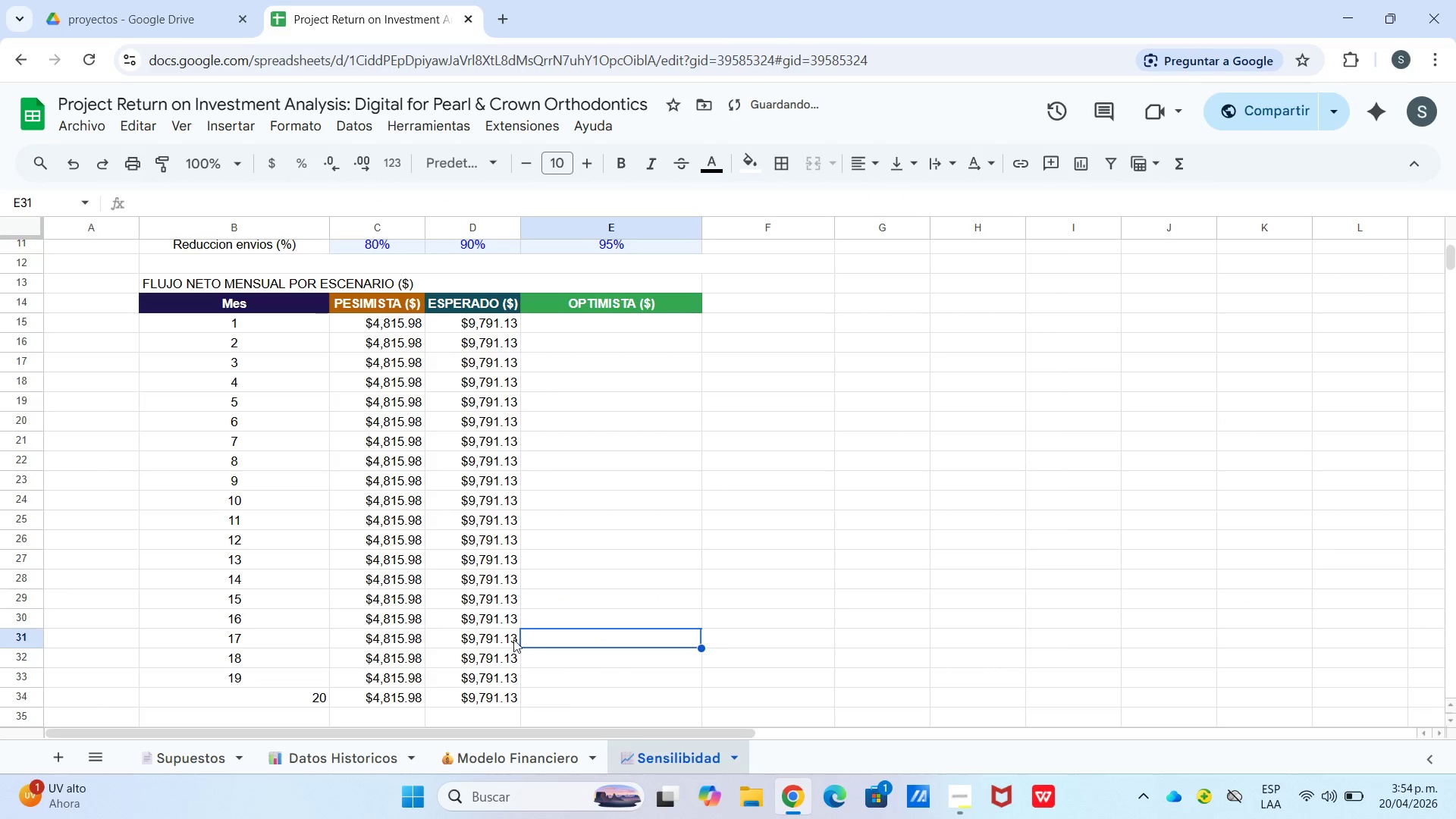 
left_click([505, 642])
 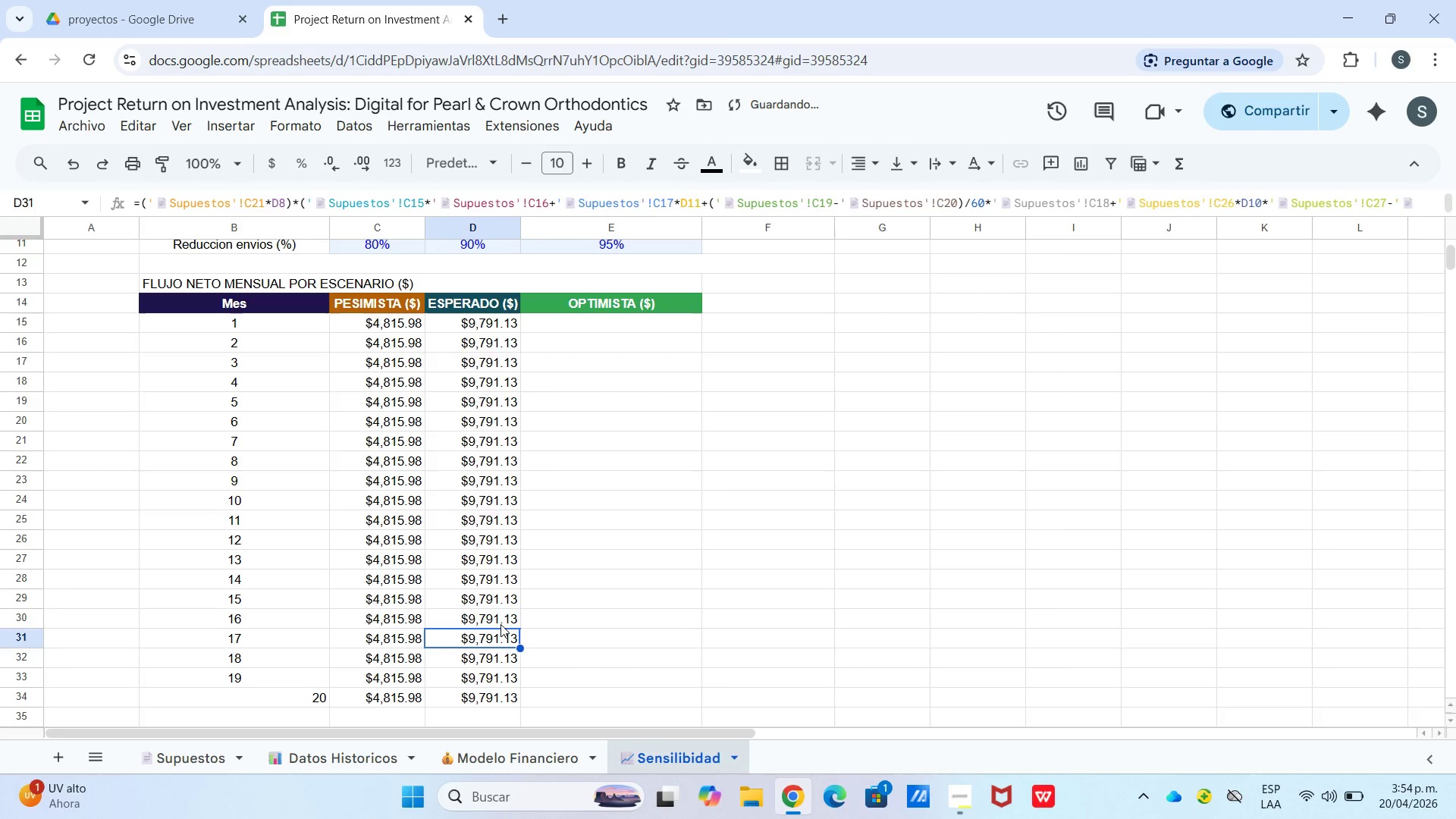 
double_click([500, 624])
 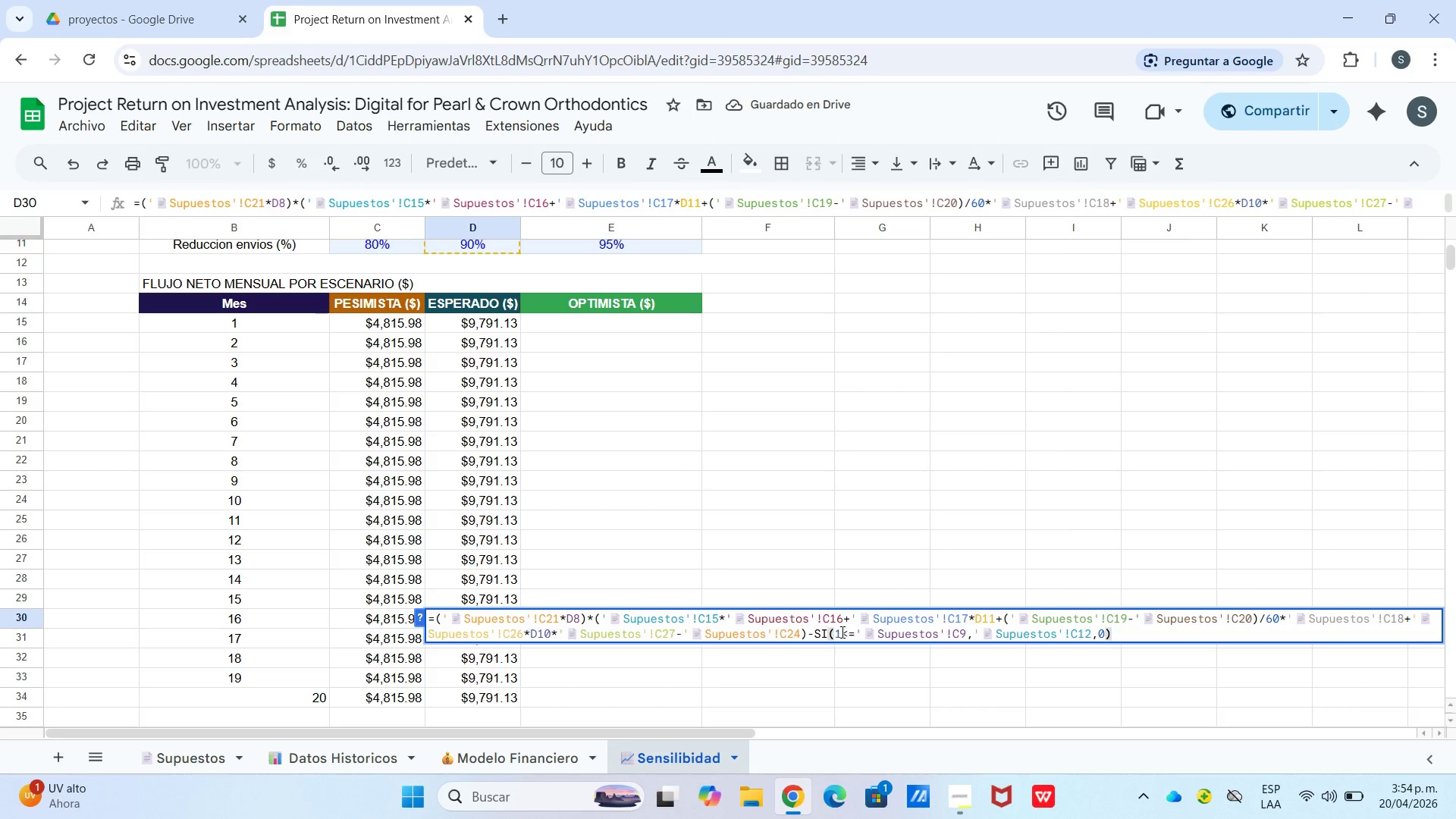 
left_click([843, 632])
 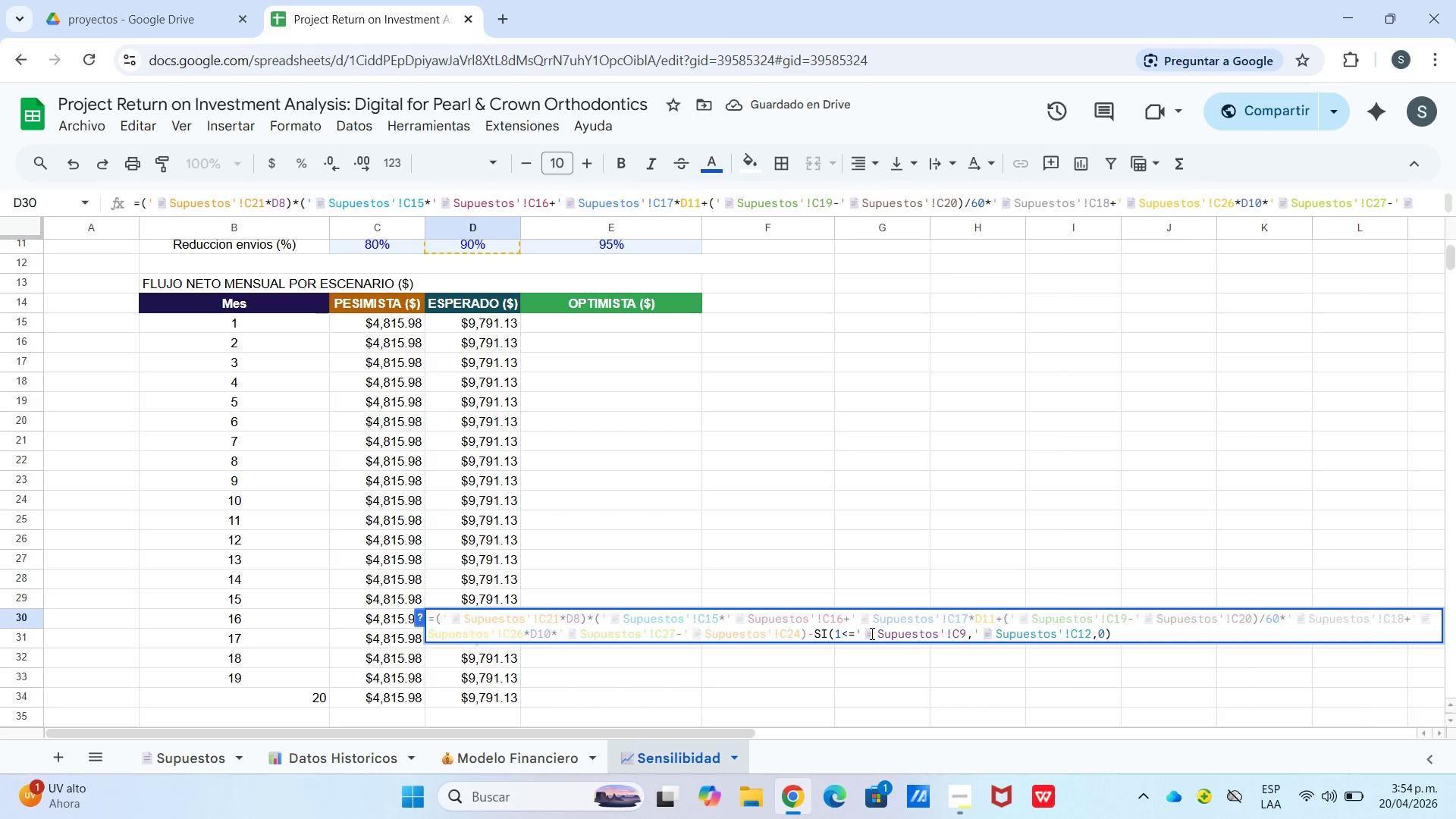 
key(6)
 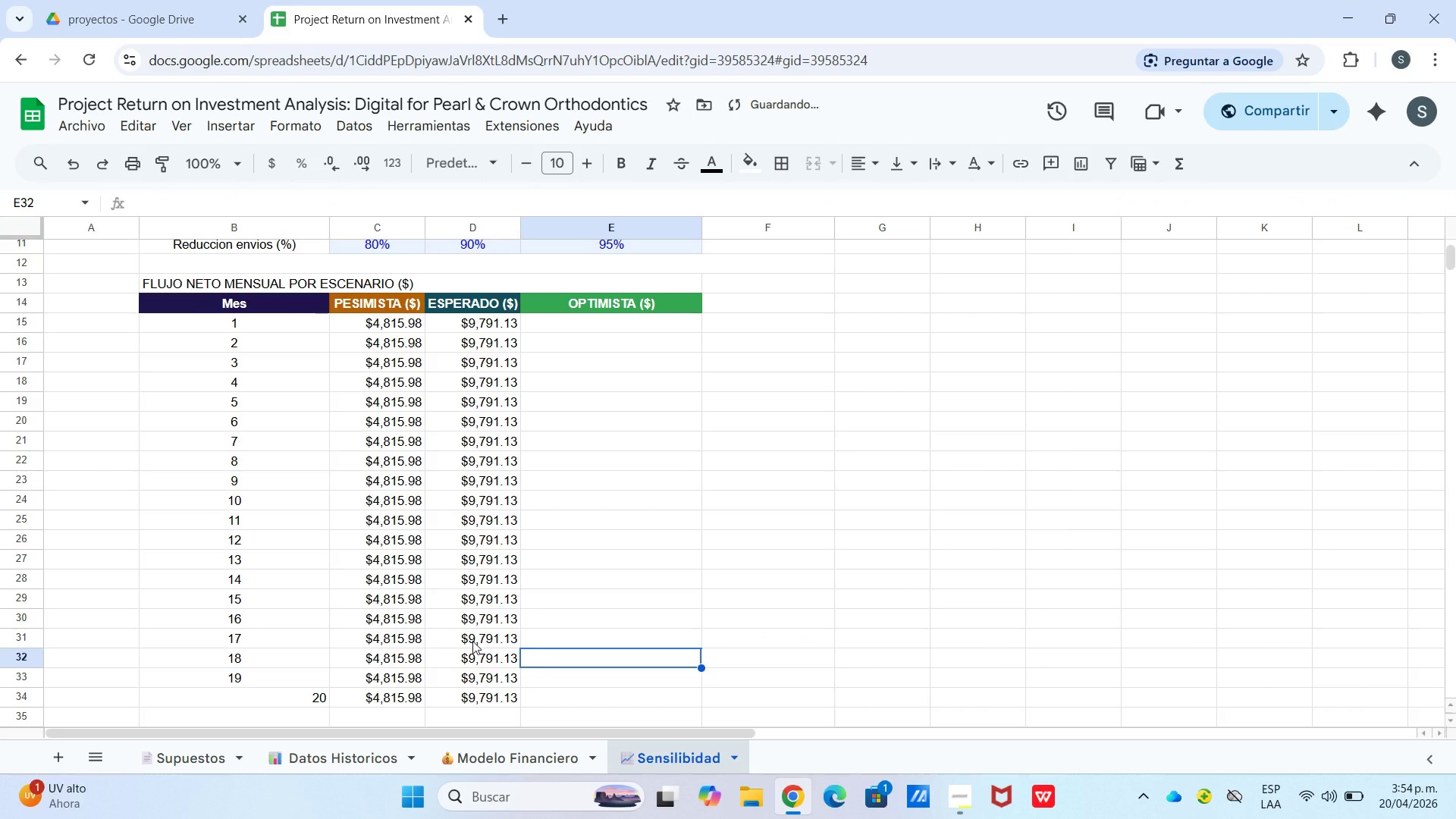 
double_click([472, 641])
 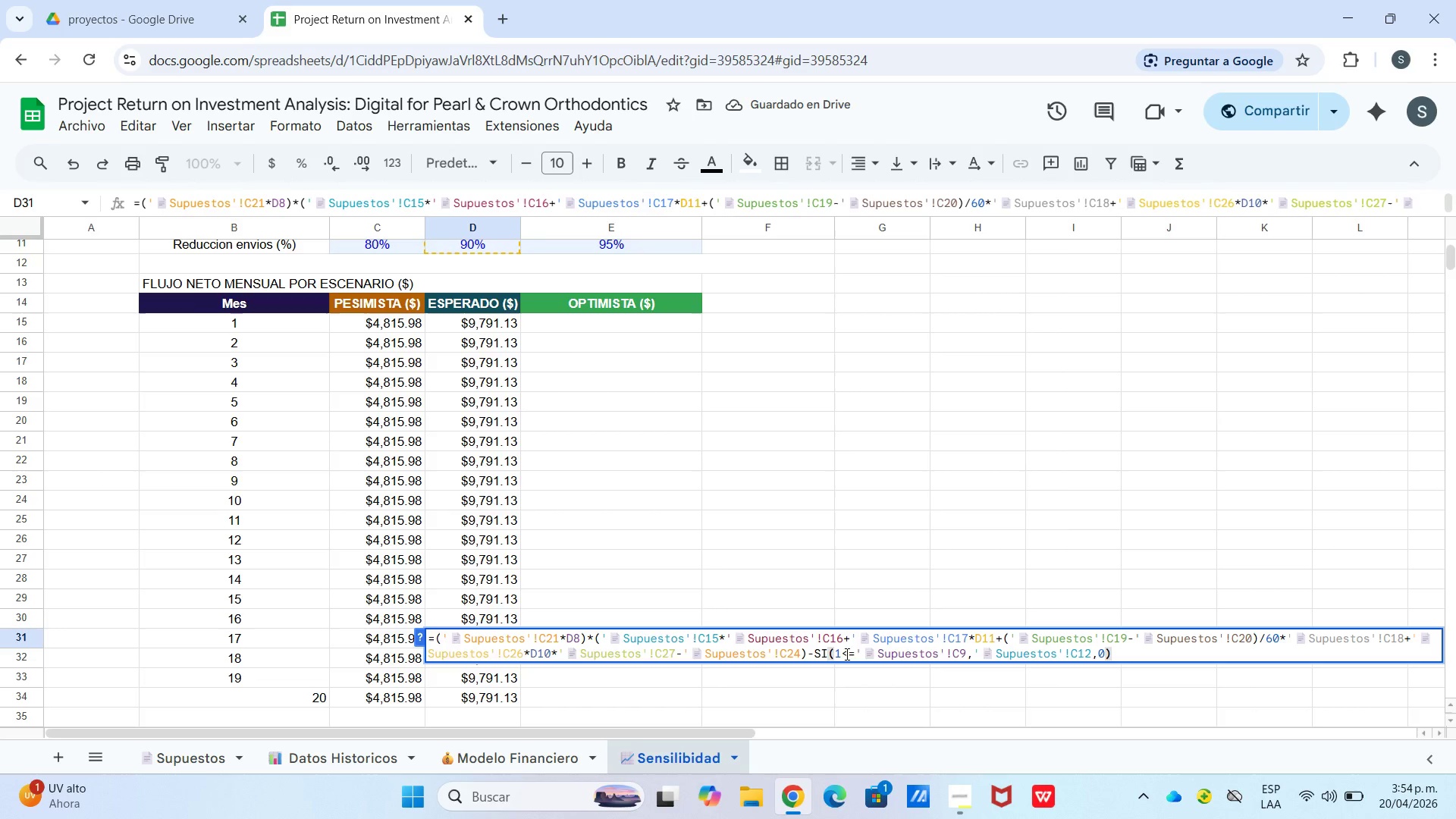 
left_click([839, 655])
 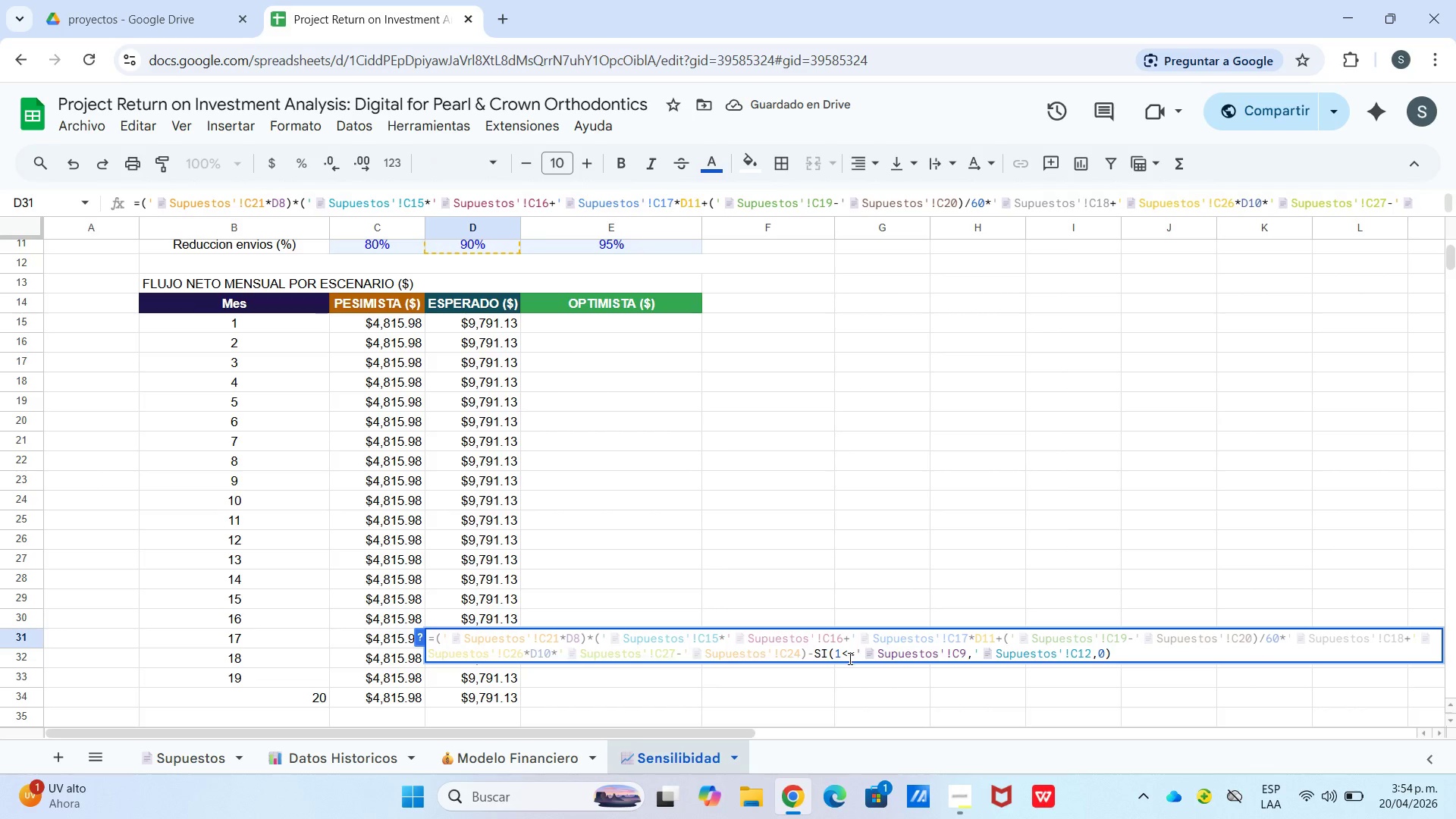 
key(7)
 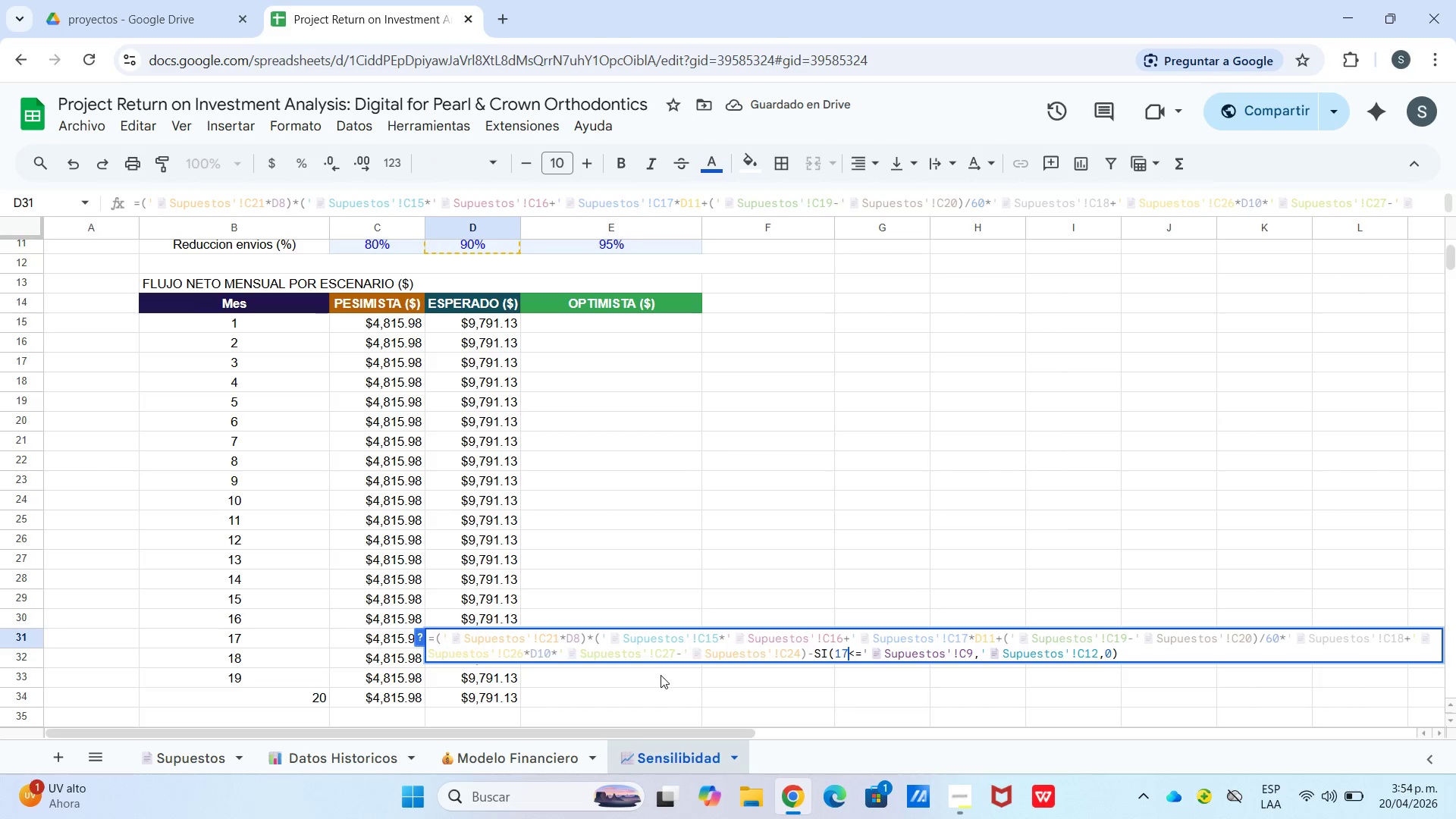 
left_click([660, 678])
 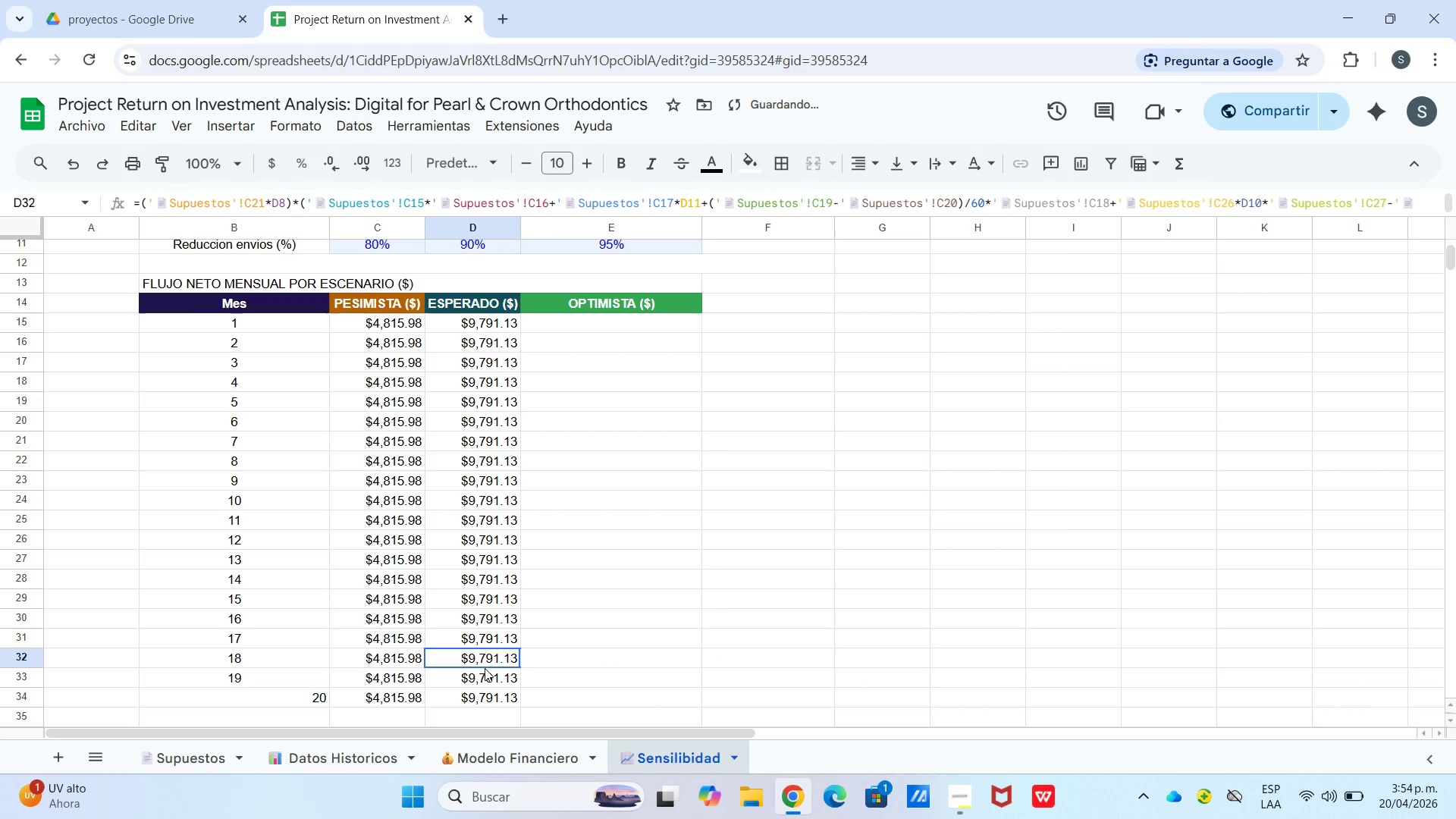 
double_click([485, 668])
 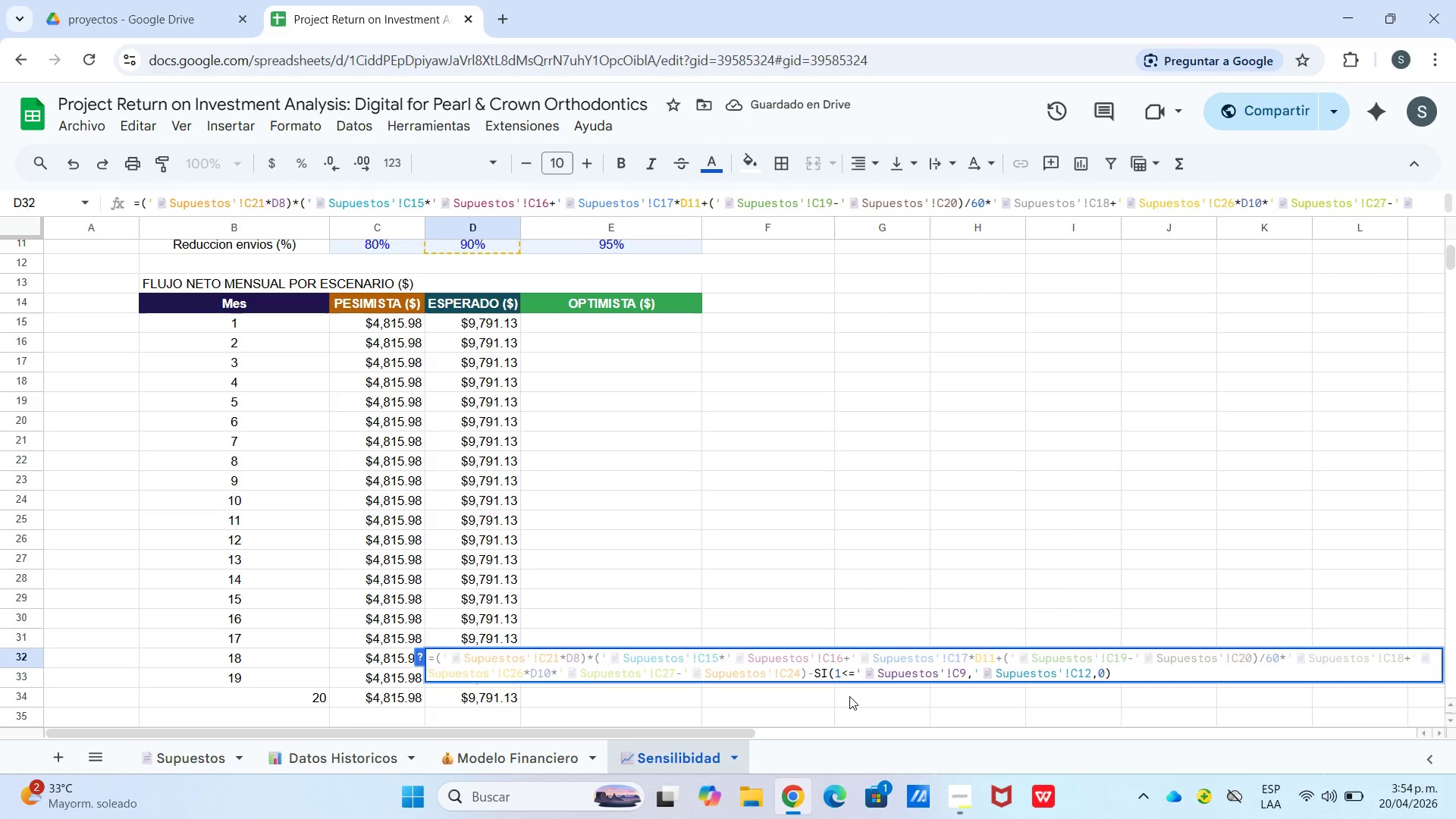 
key(8)
 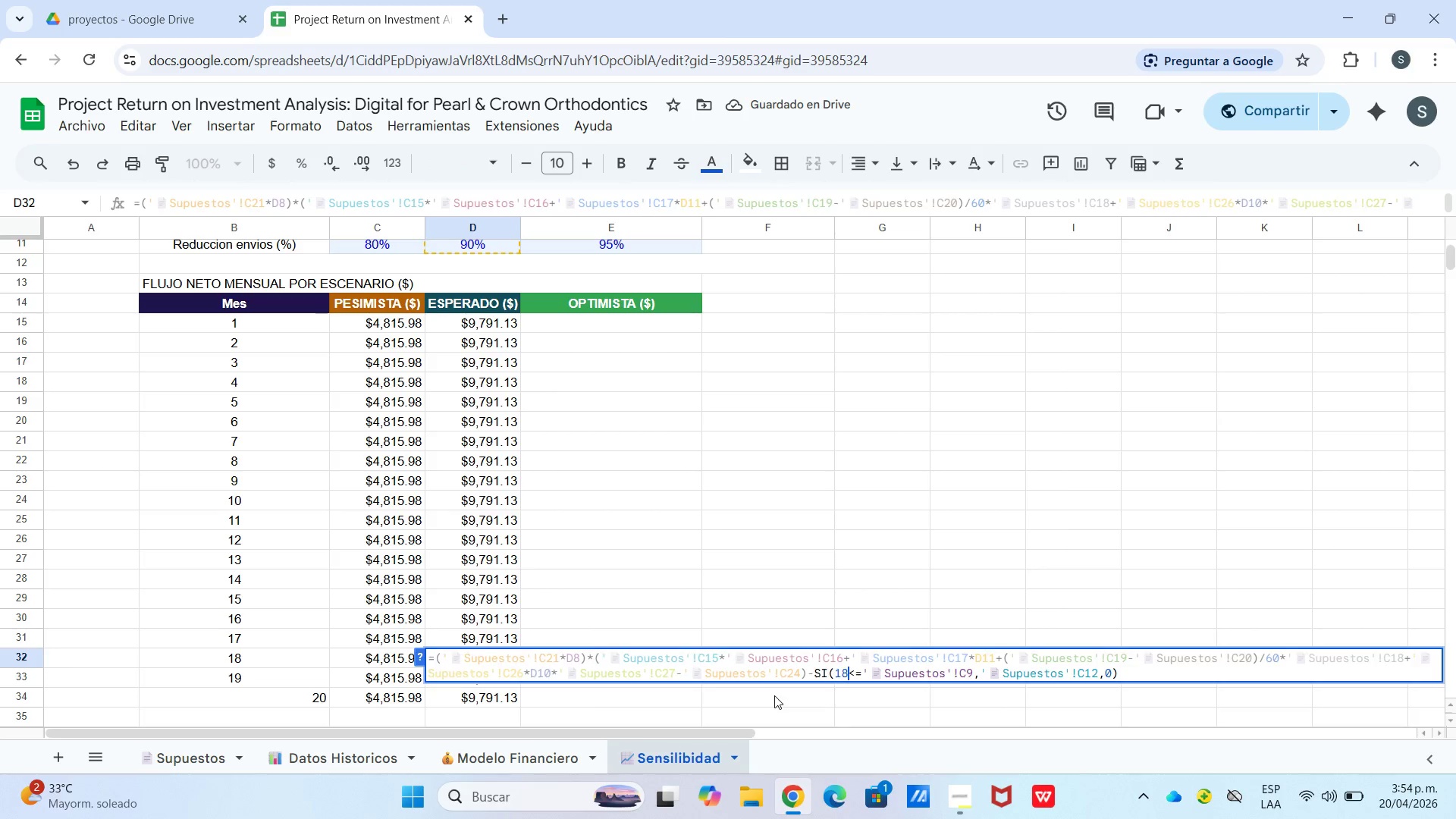 
left_click([774, 696])
 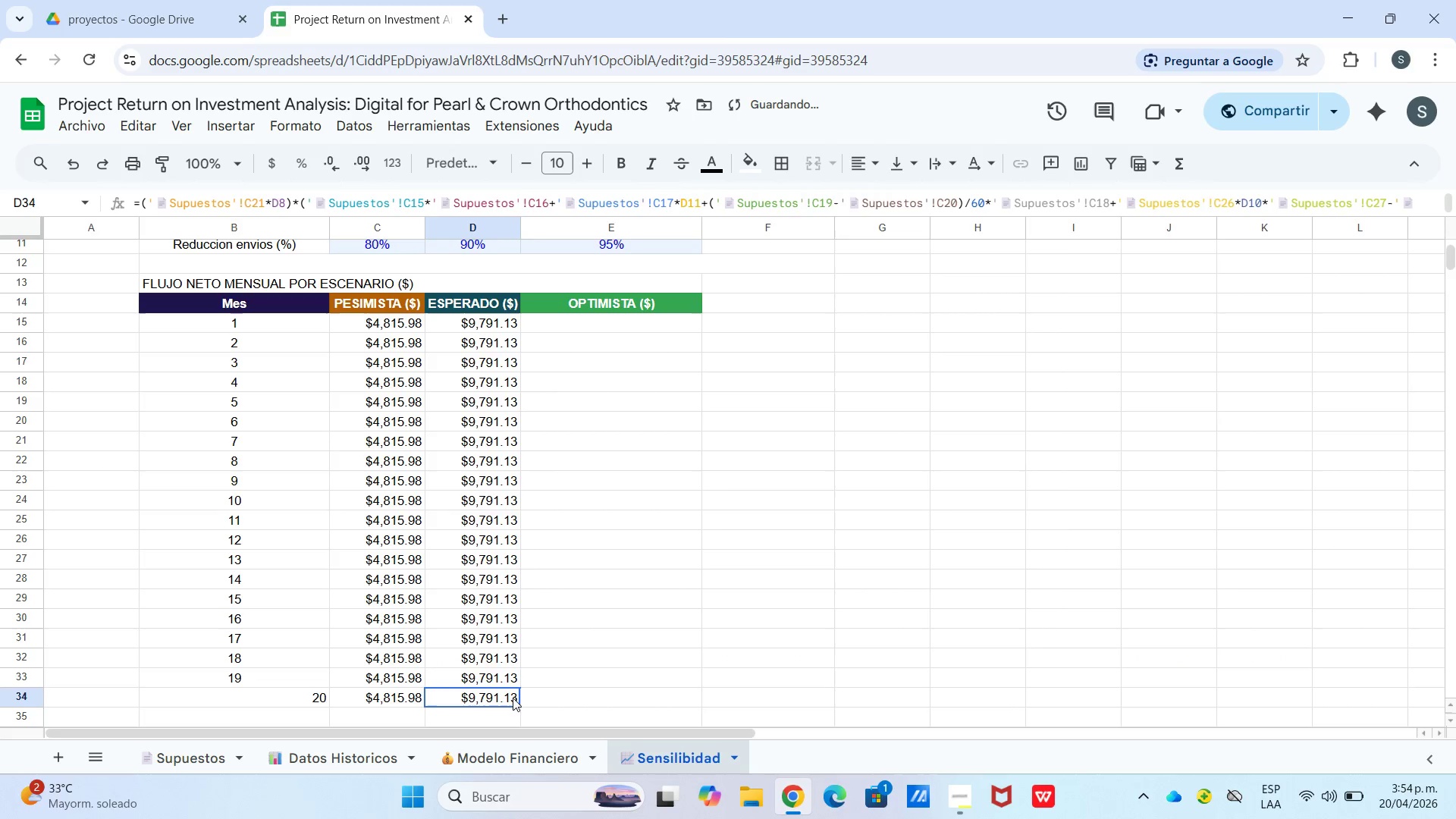 
double_click([513, 698])
 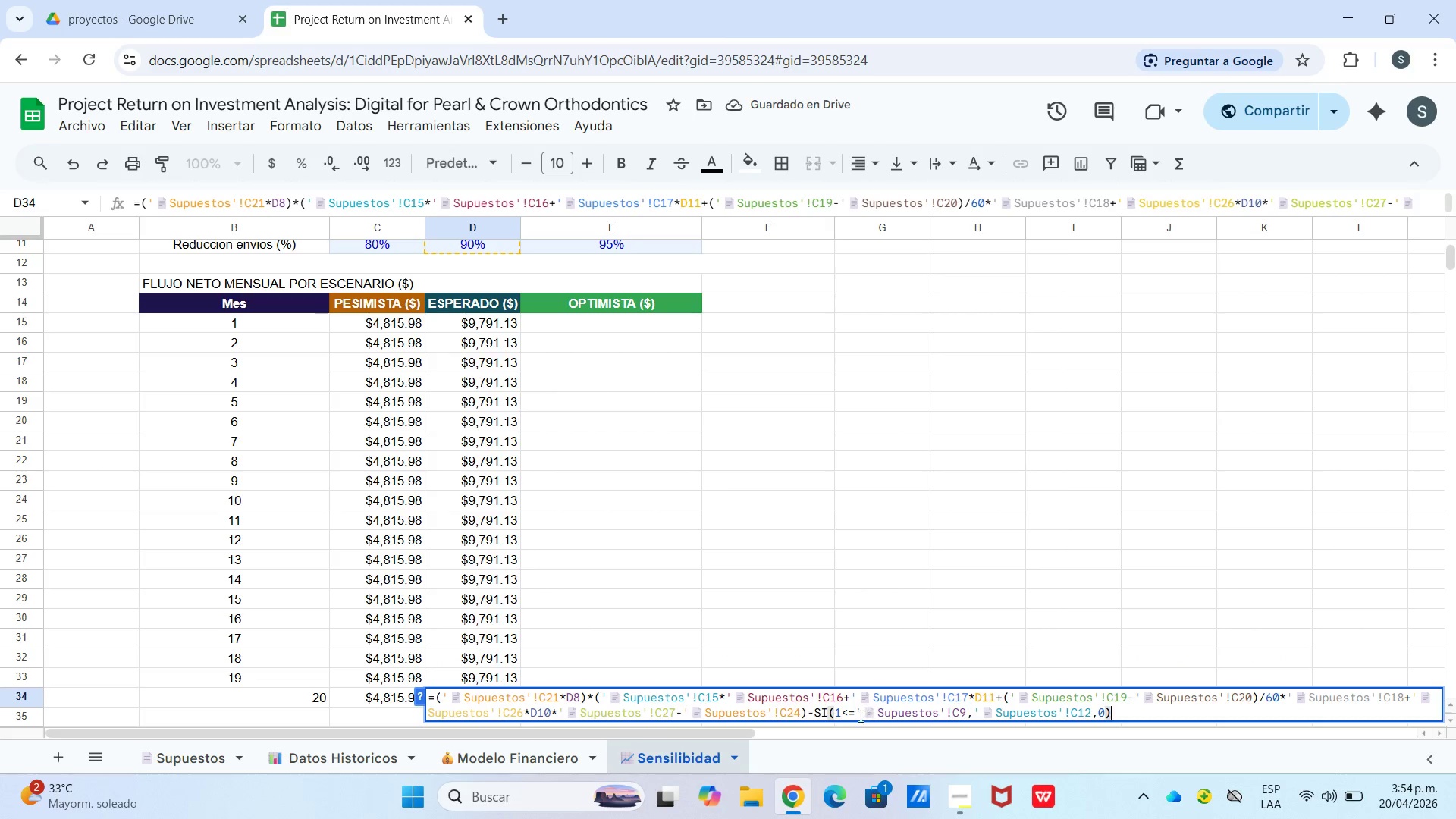 
left_click([844, 712])
 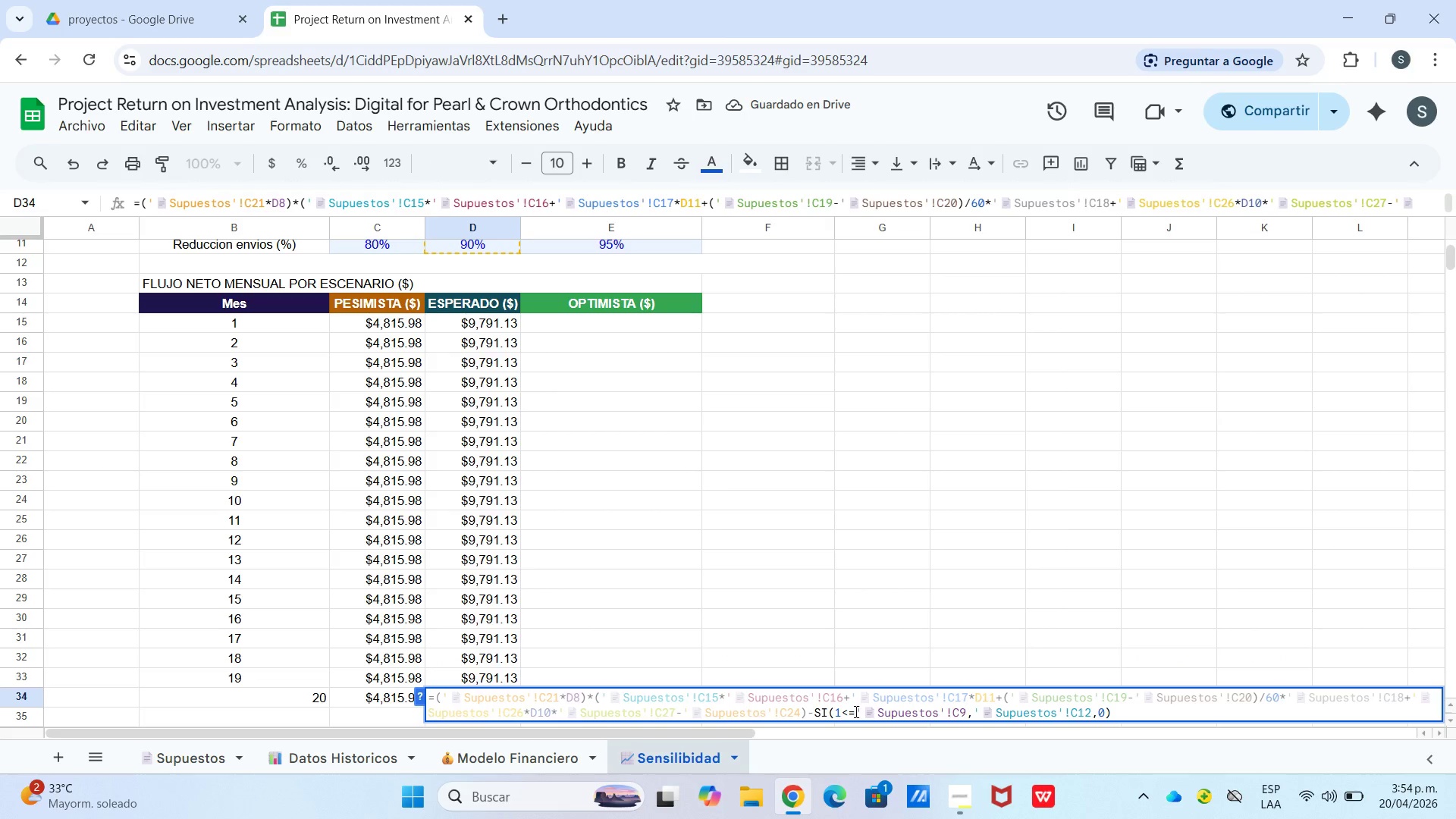 
key(9)
 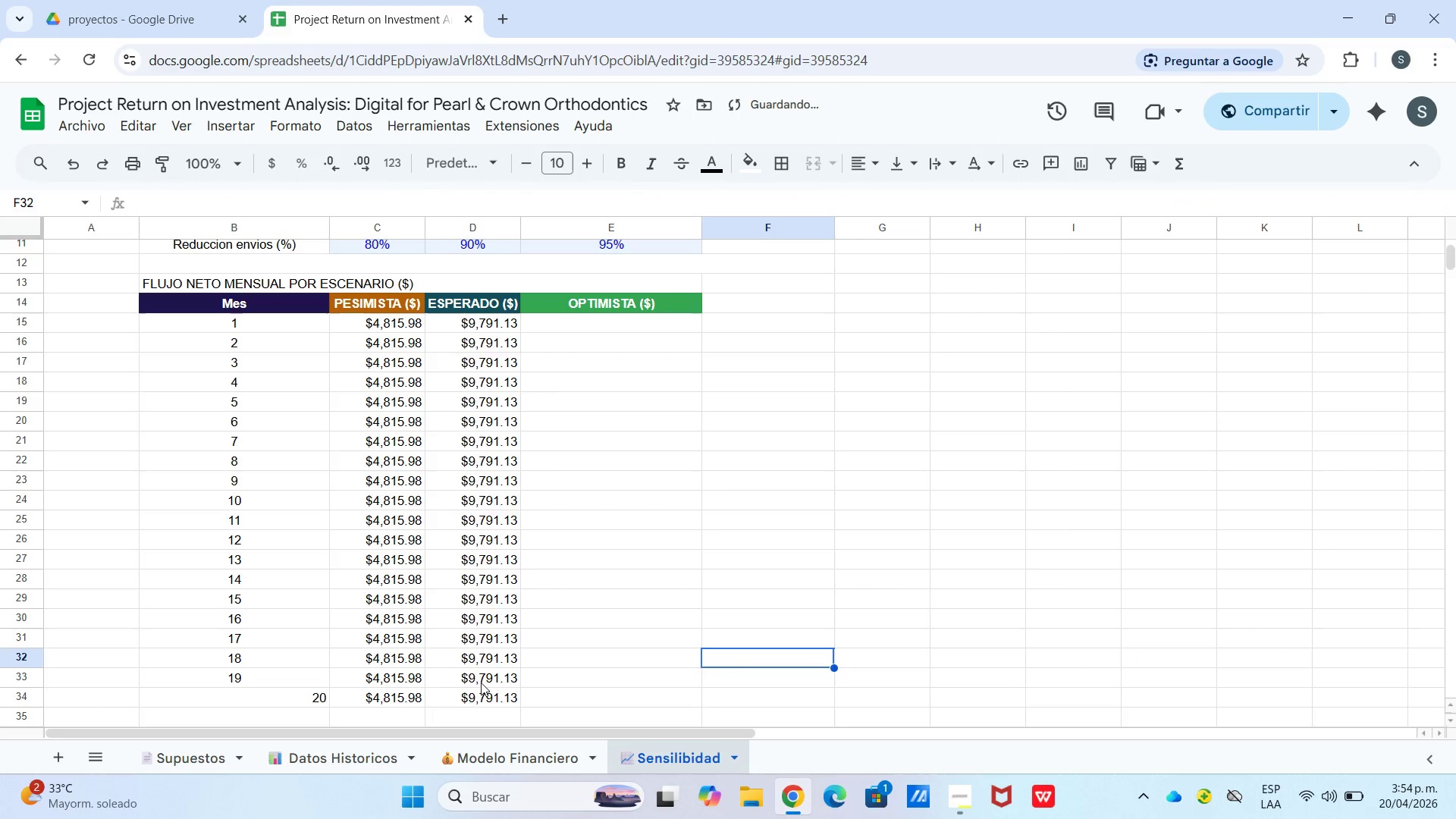 
left_click([484, 678])
 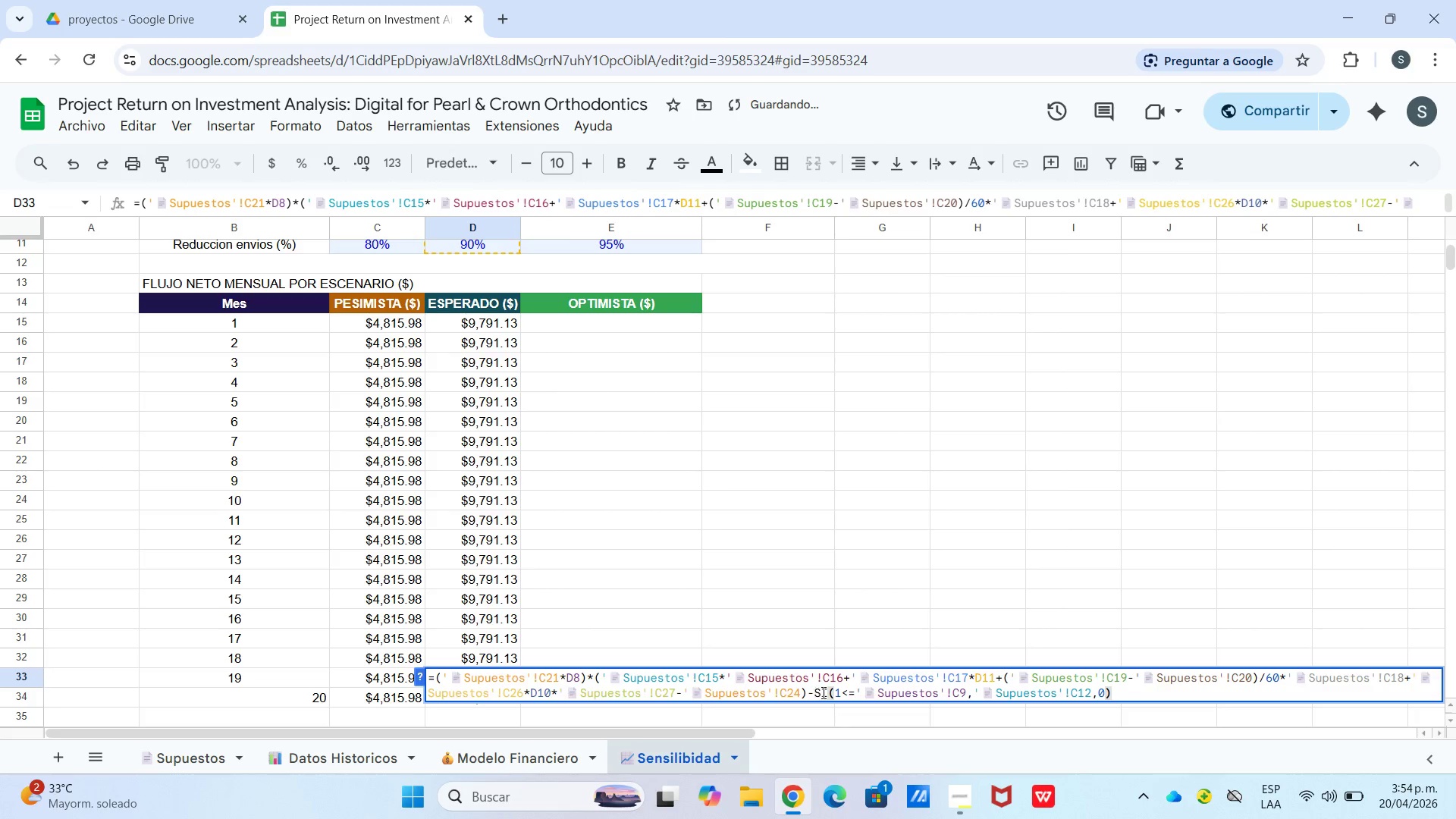 
left_click([839, 693])
 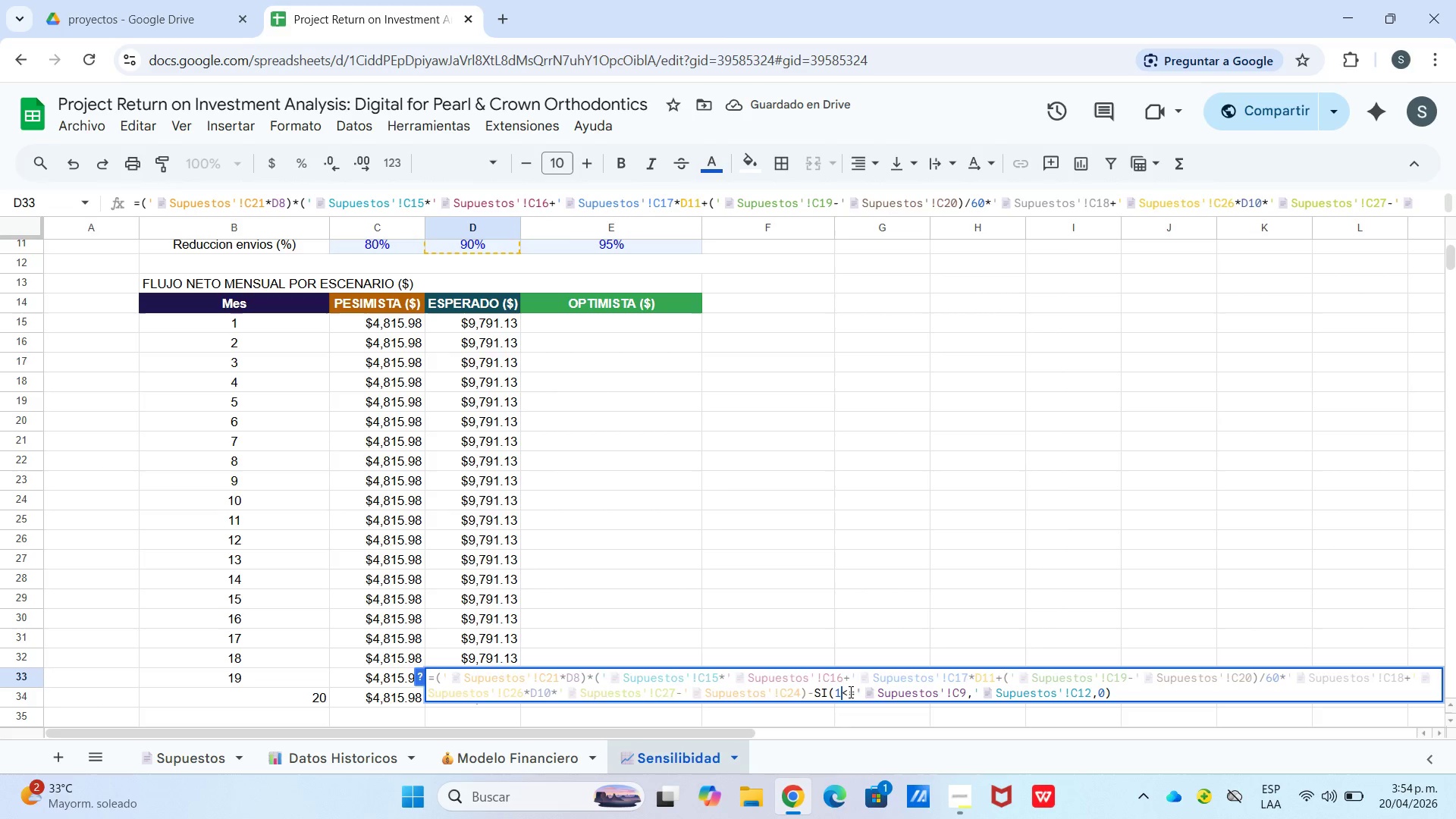 
key(8)
 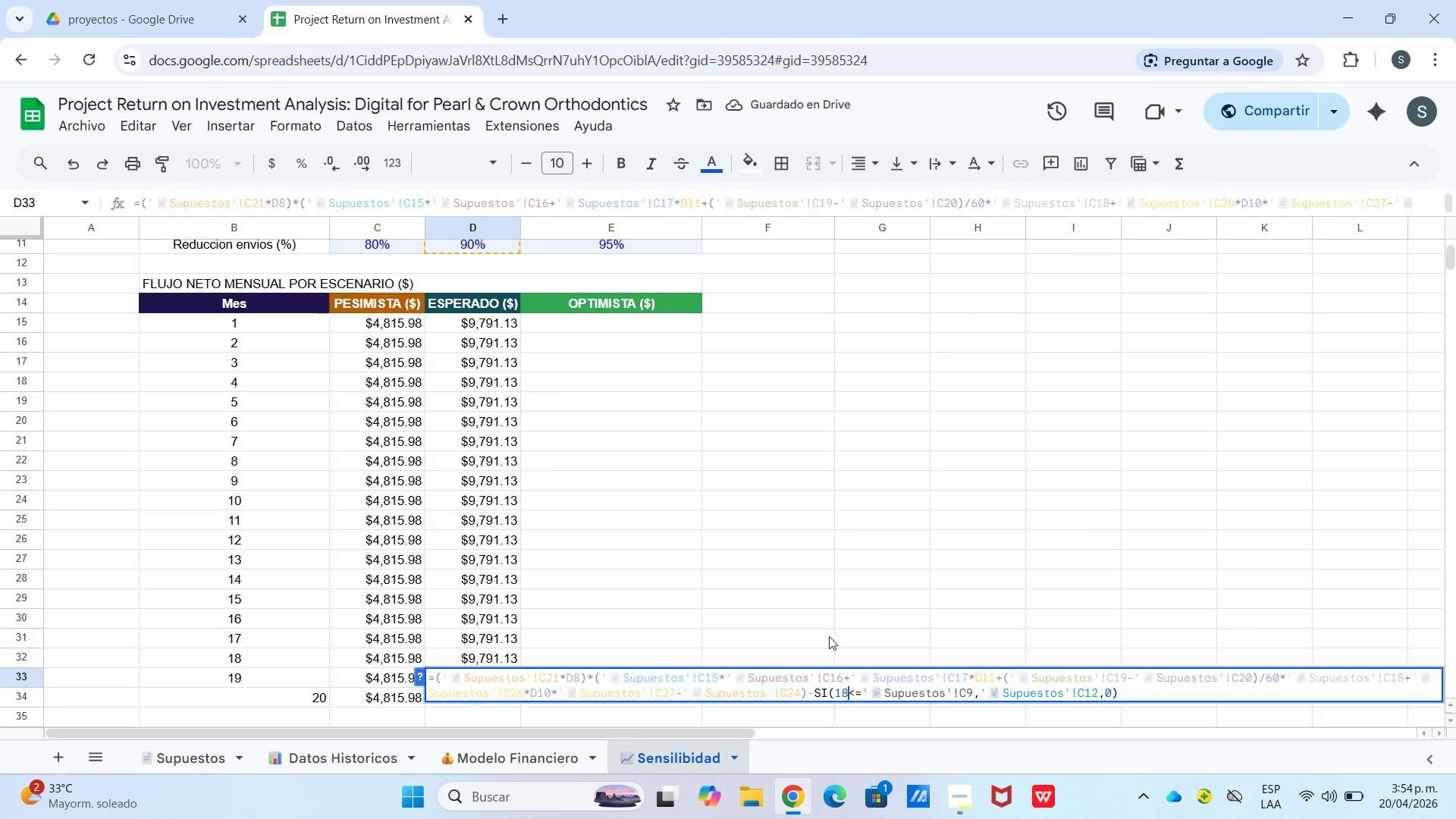 
left_click_drag(start_coordinate=[827, 635], to_coordinate=[821, 634])
 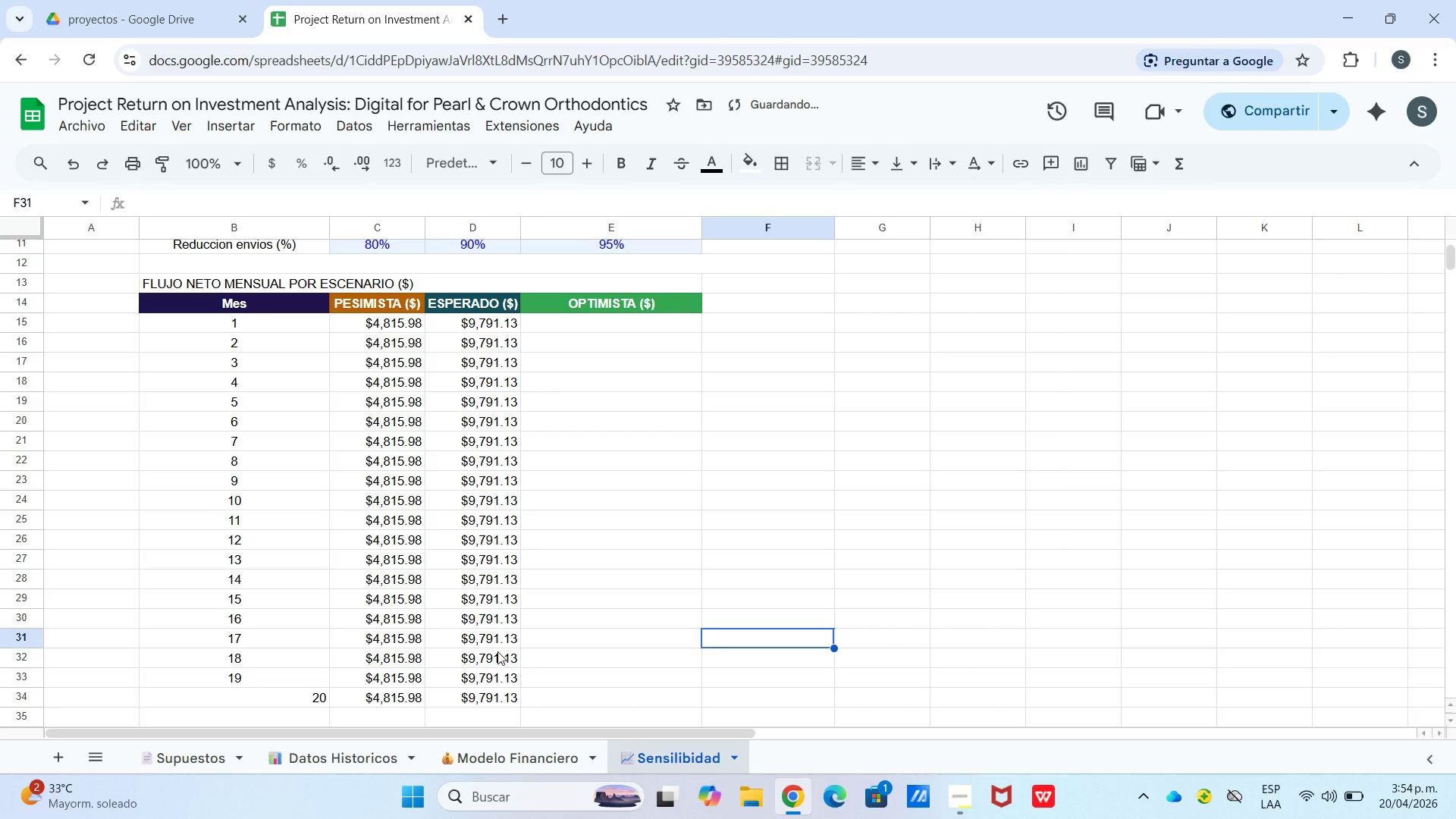 
double_click([499, 654])
 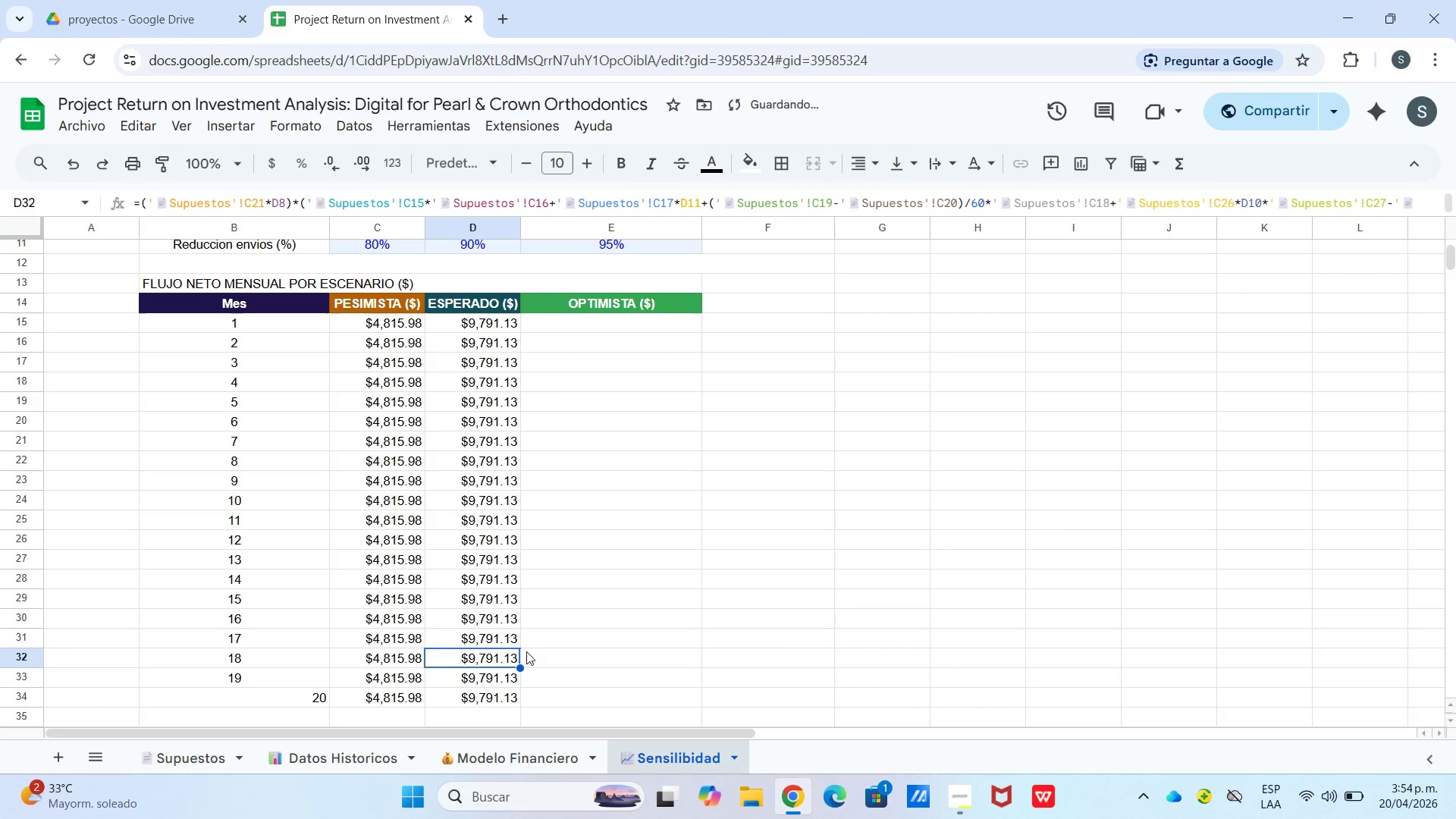 
left_click([497, 663])
 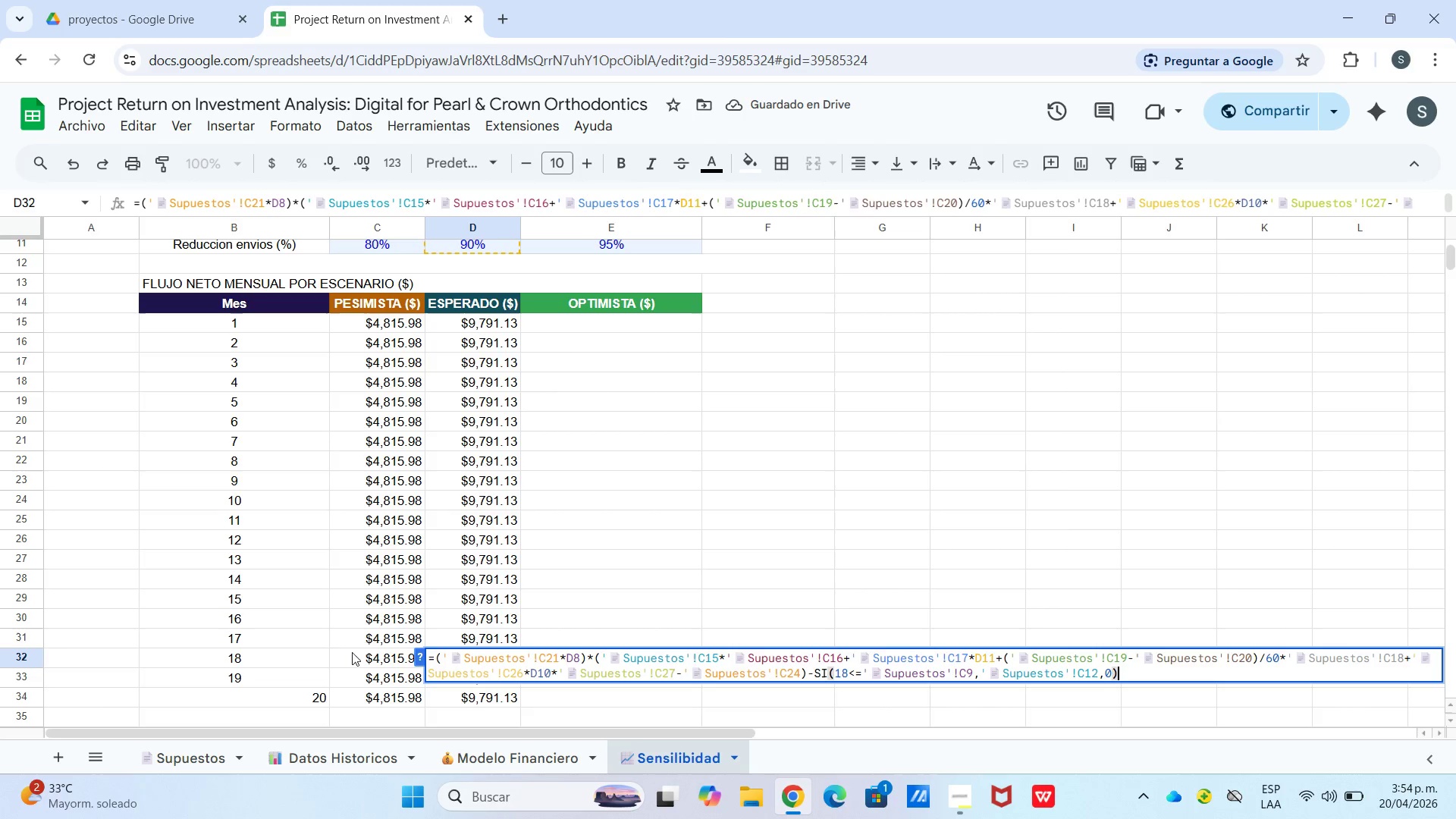 
left_click([324, 663])
 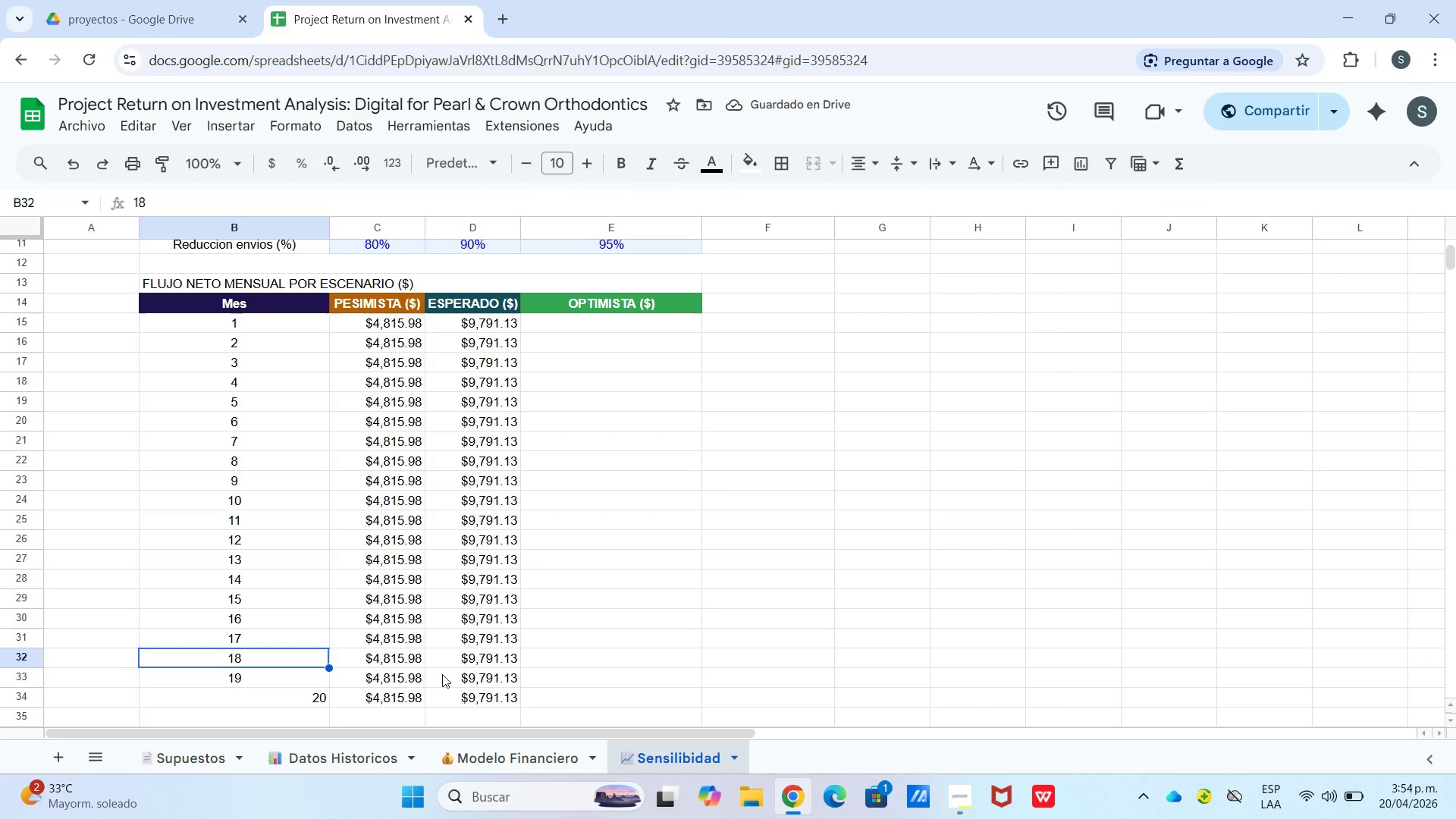 
left_click([457, 679])
 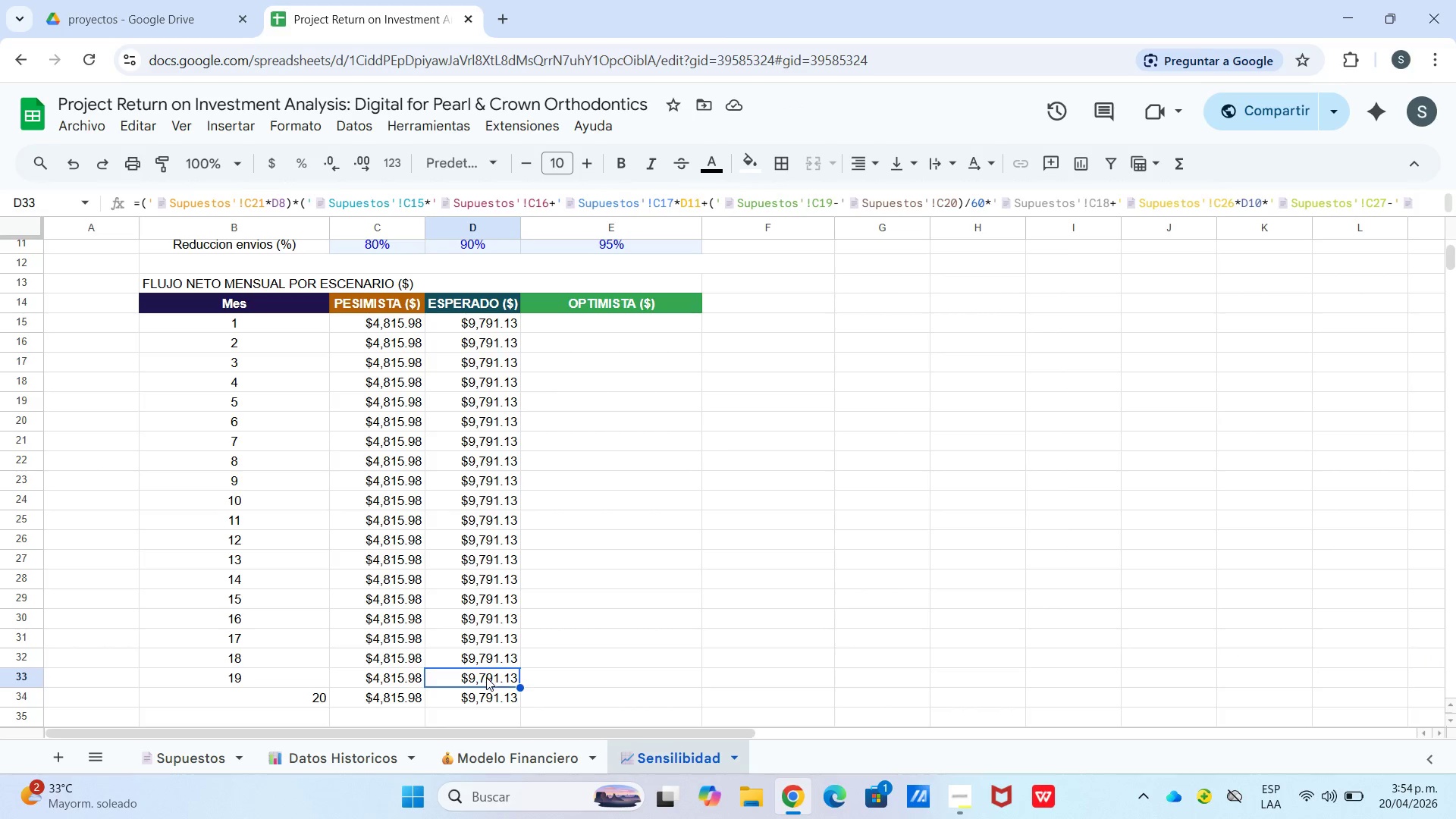 
double_click([486, 677])
 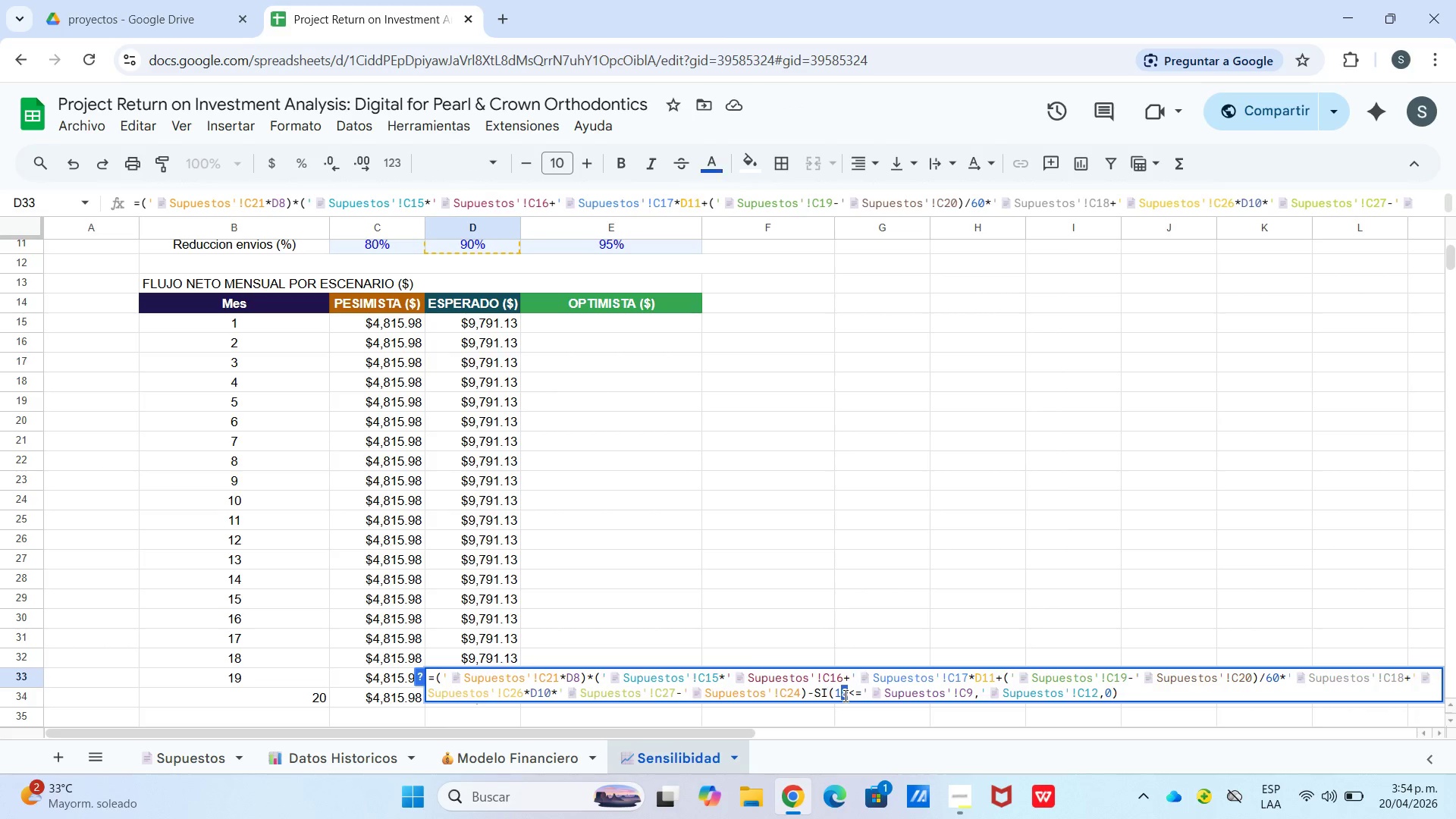 
key(9)
 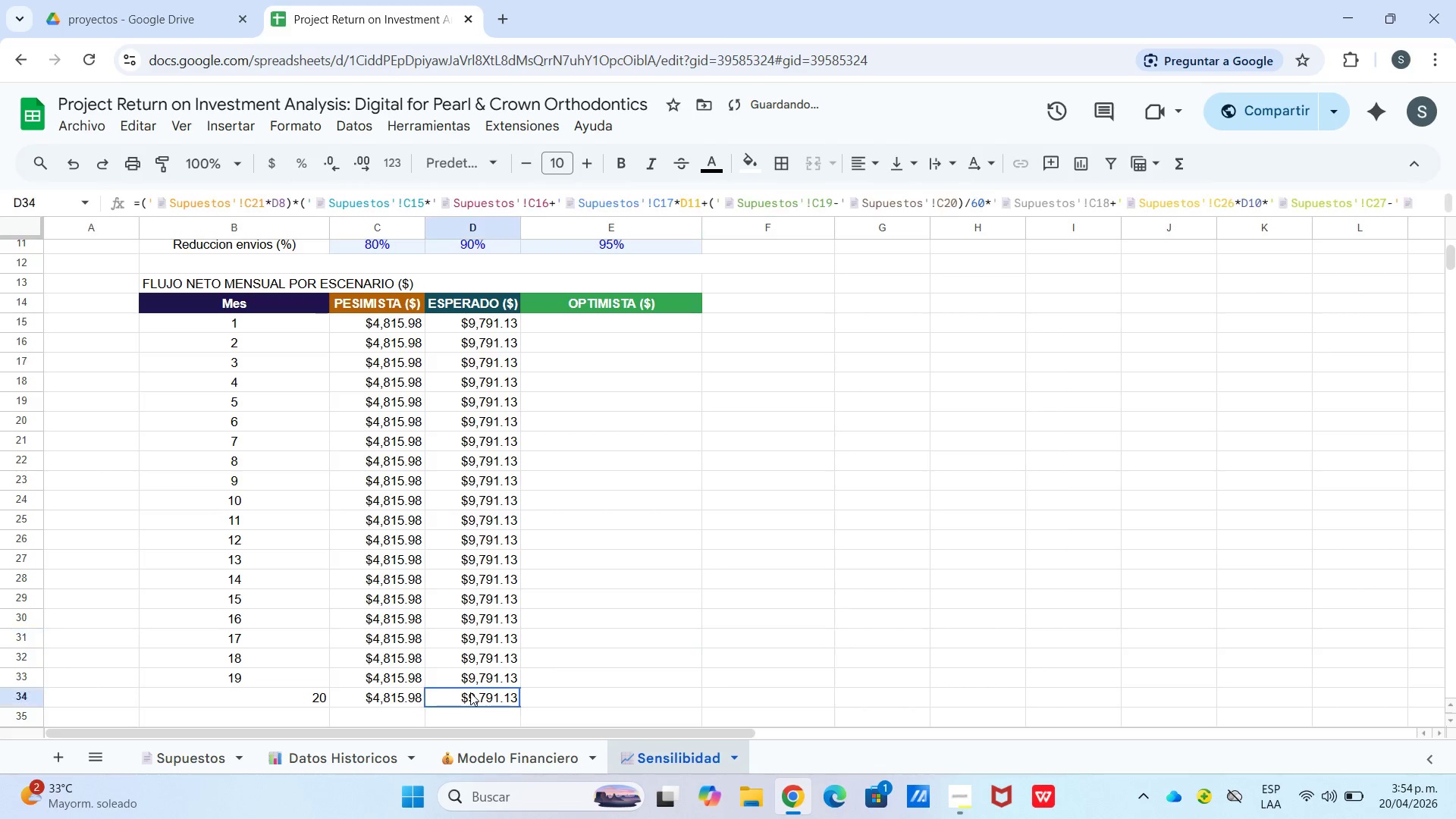 
double_click([471, 690])
 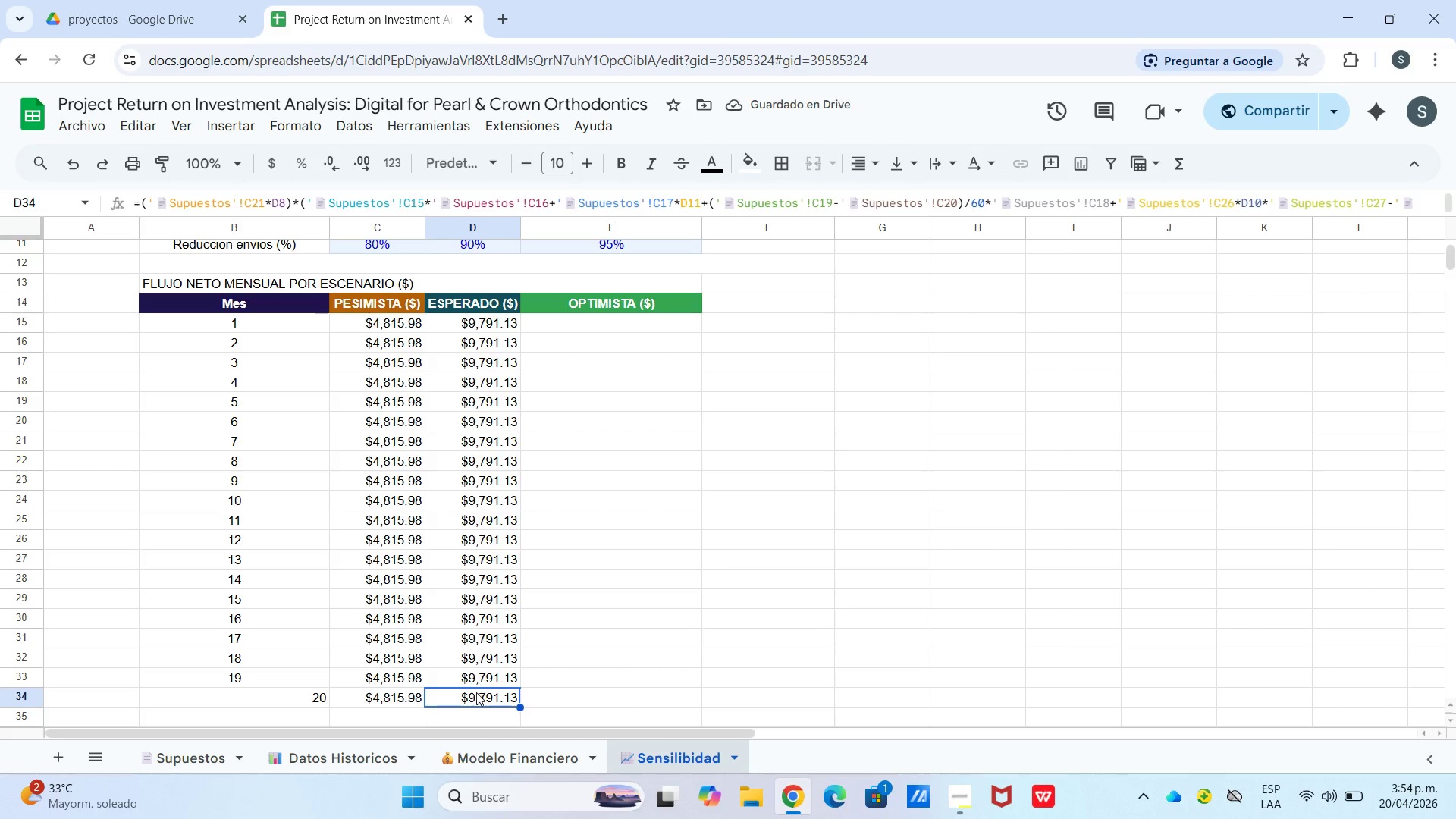 
left_click([476, 700])
 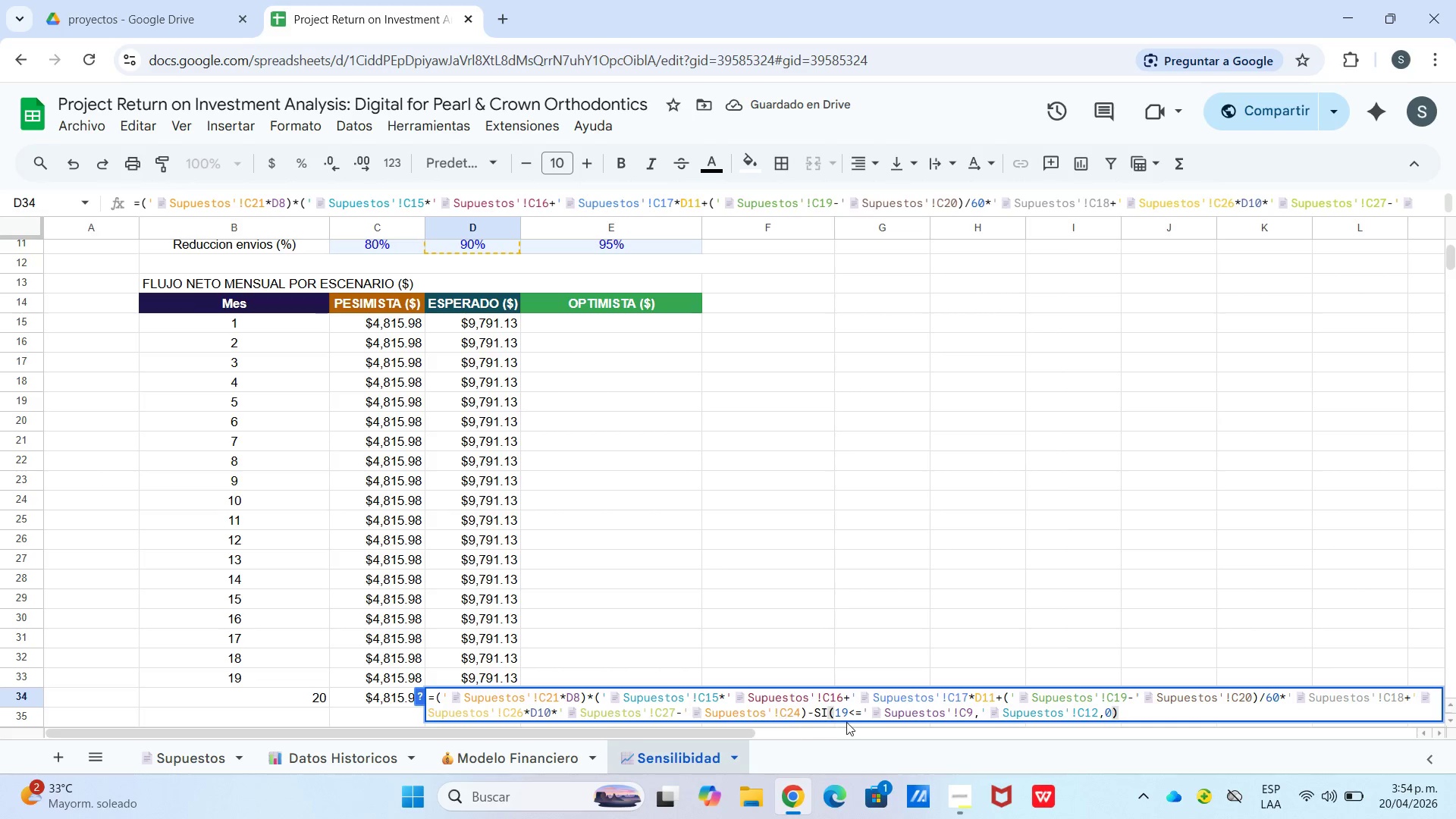 
left_click_drag(start_coordinate=[846, 709], to_coordinate=[841, 711])
 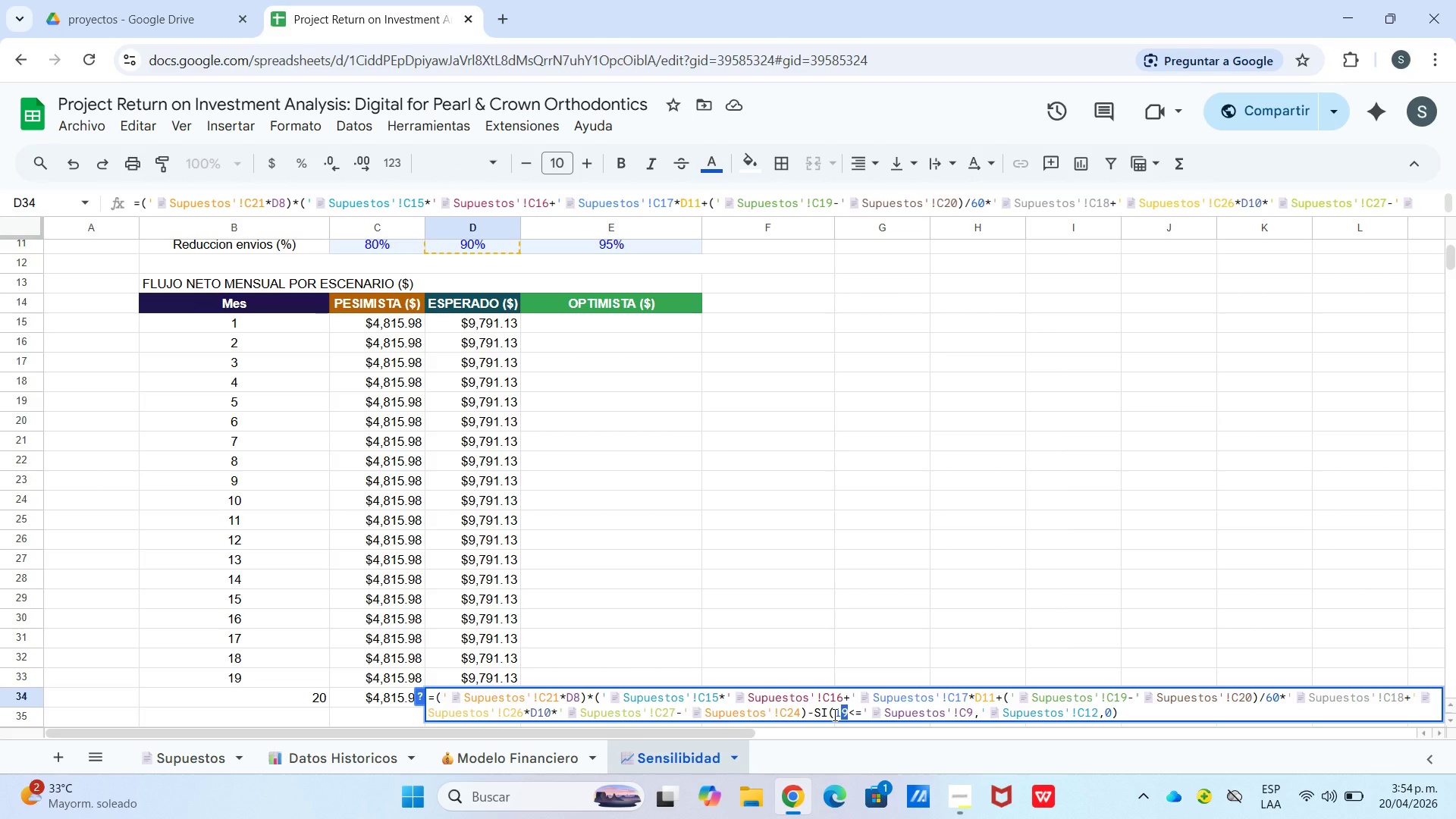 
key(Backspace)
key(Backspace)
type(20)
 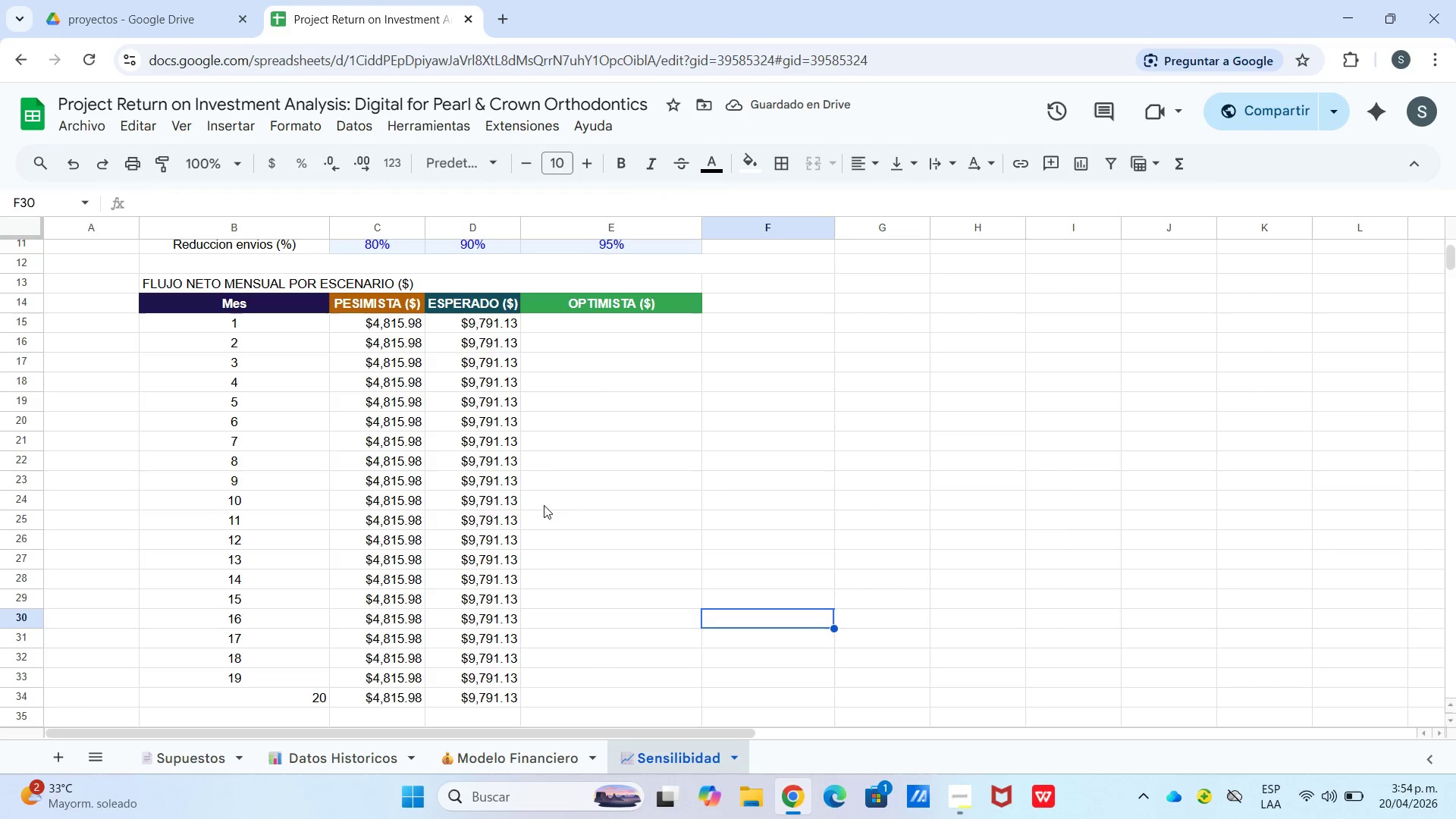 
double_click([553, 326])
 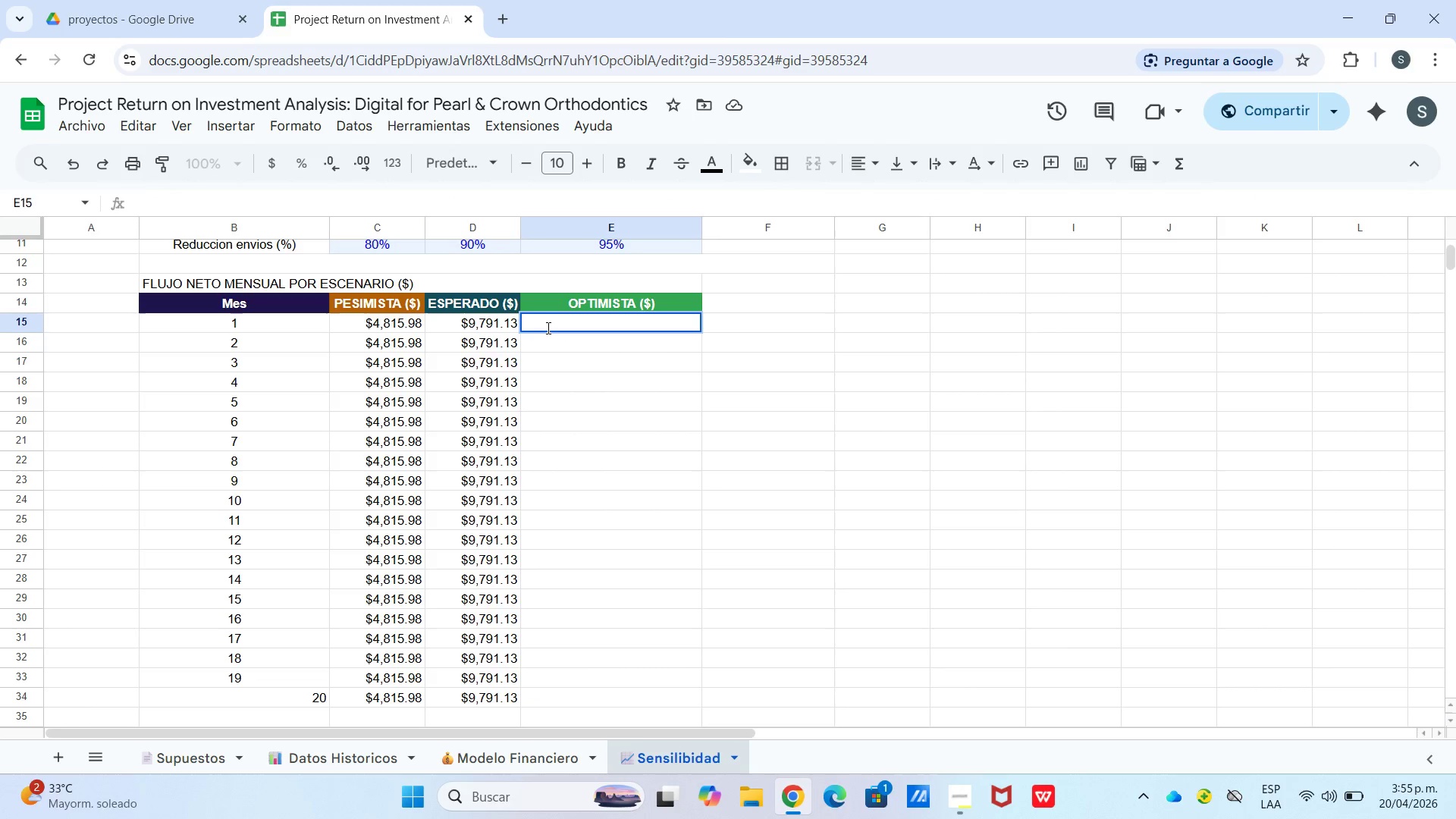 
wait(8.52)
 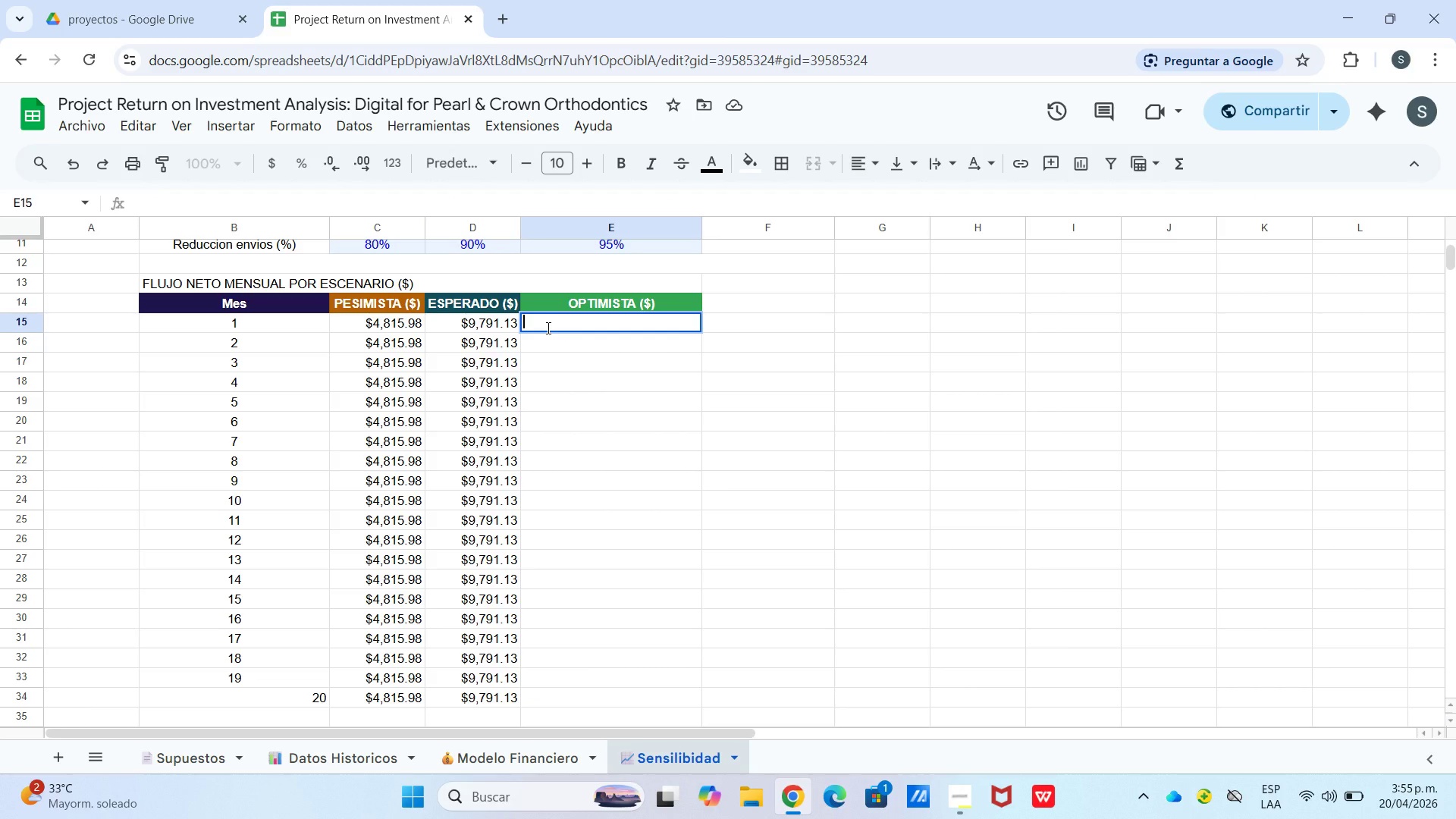 
key(Control+V)
 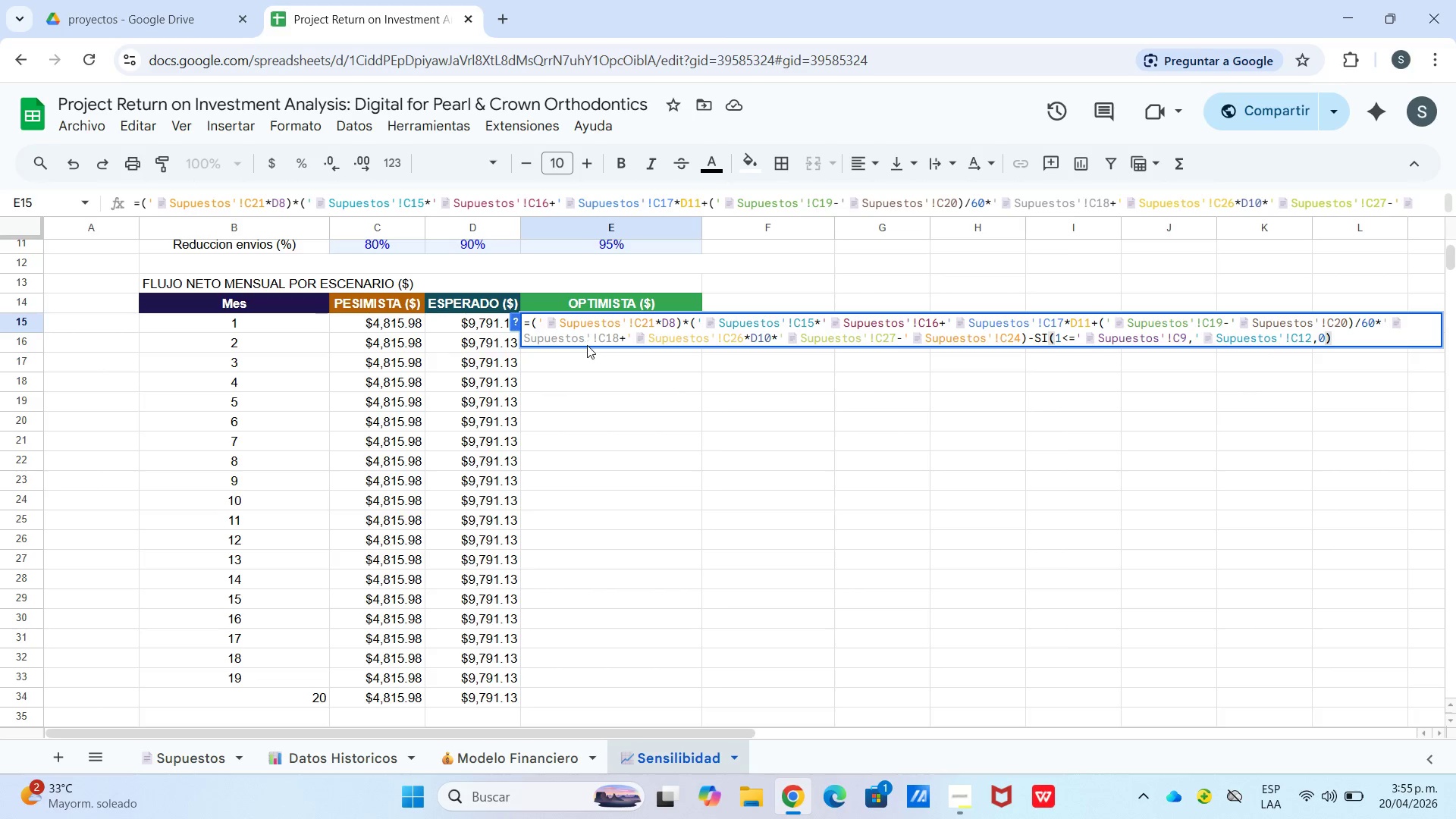 
left_click_drag(start_coordinate=[669, 325], to_coordinate=[663, 327])
 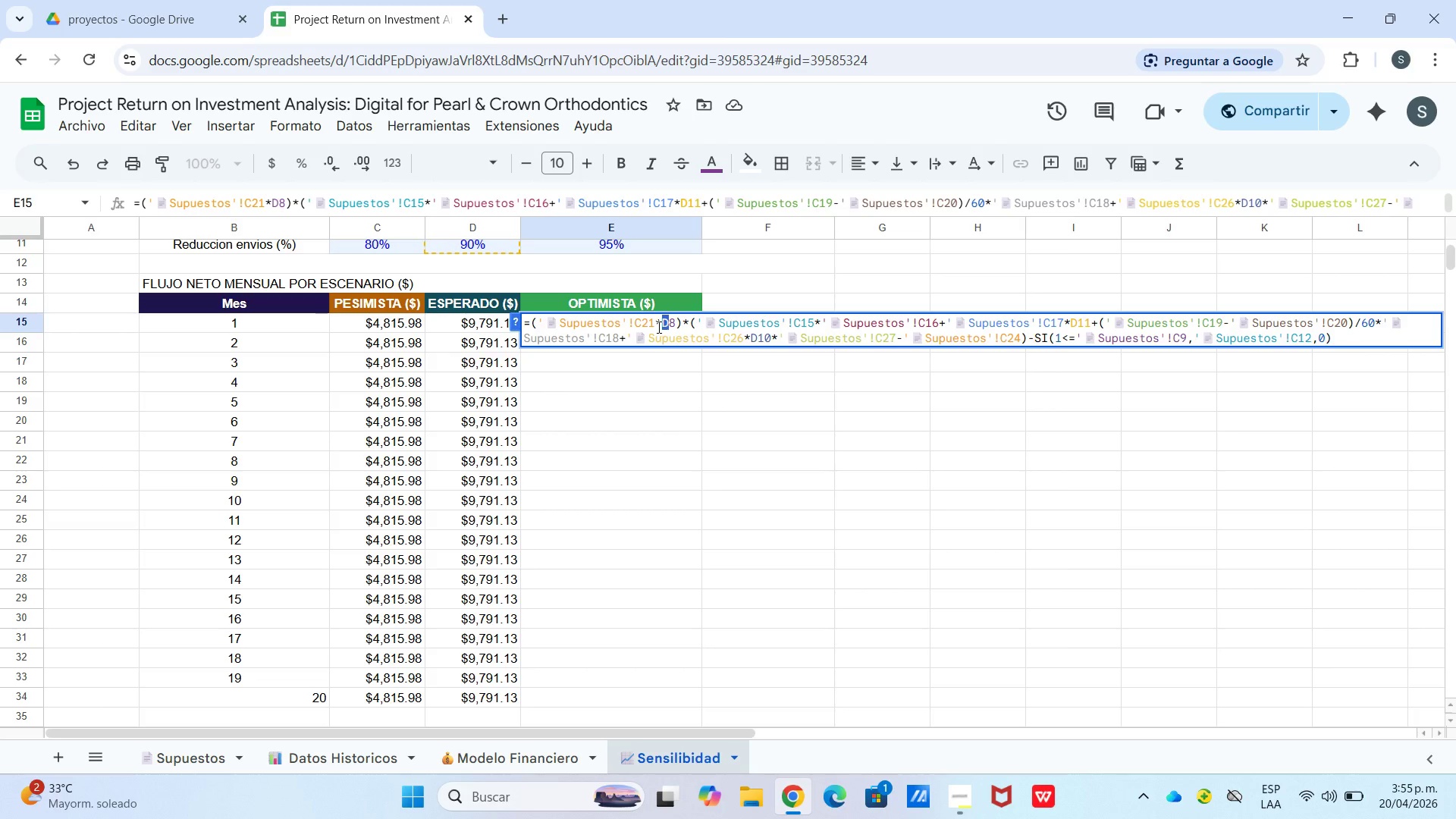 
key(E)
 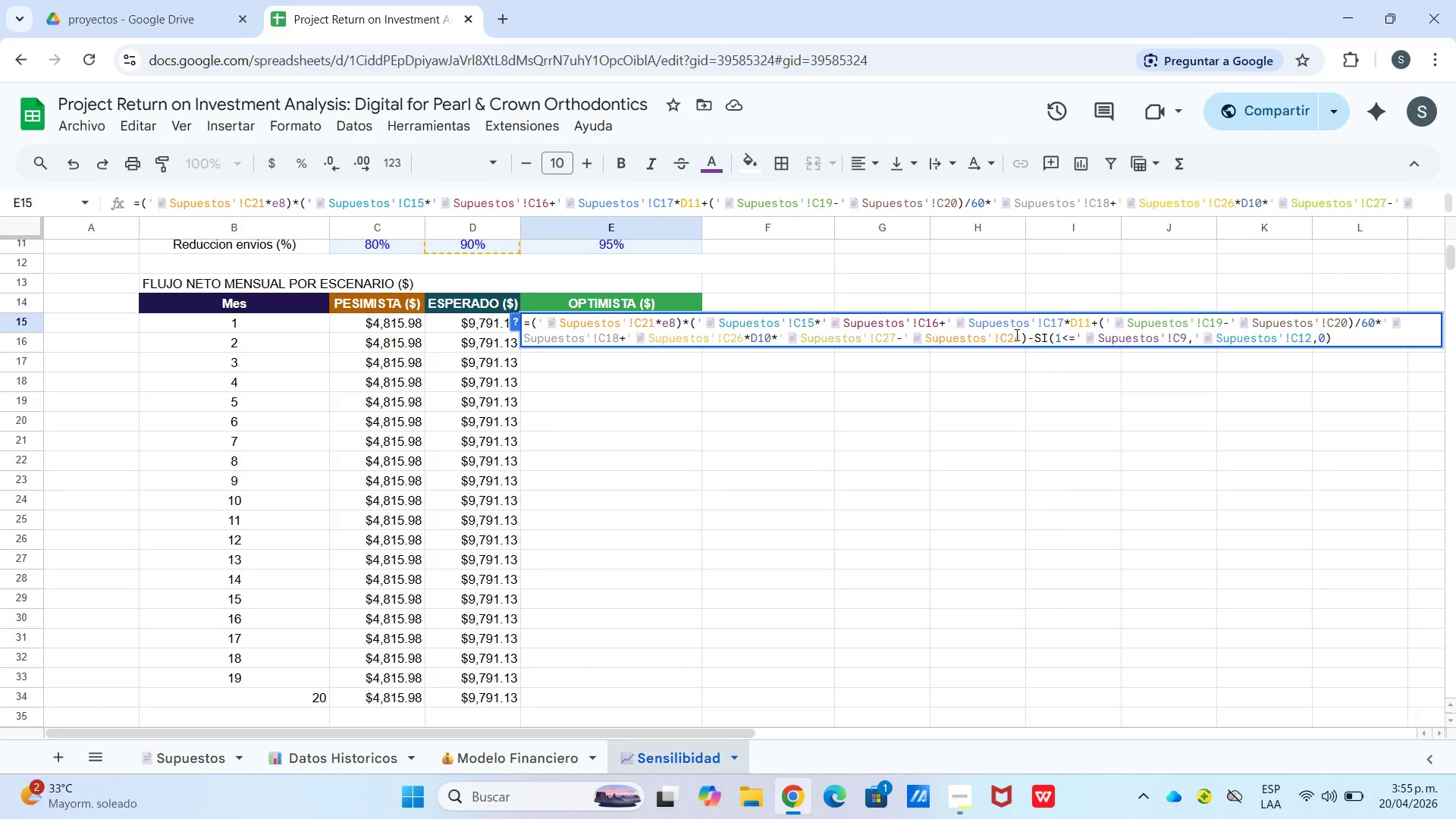 
wait(9.08)
 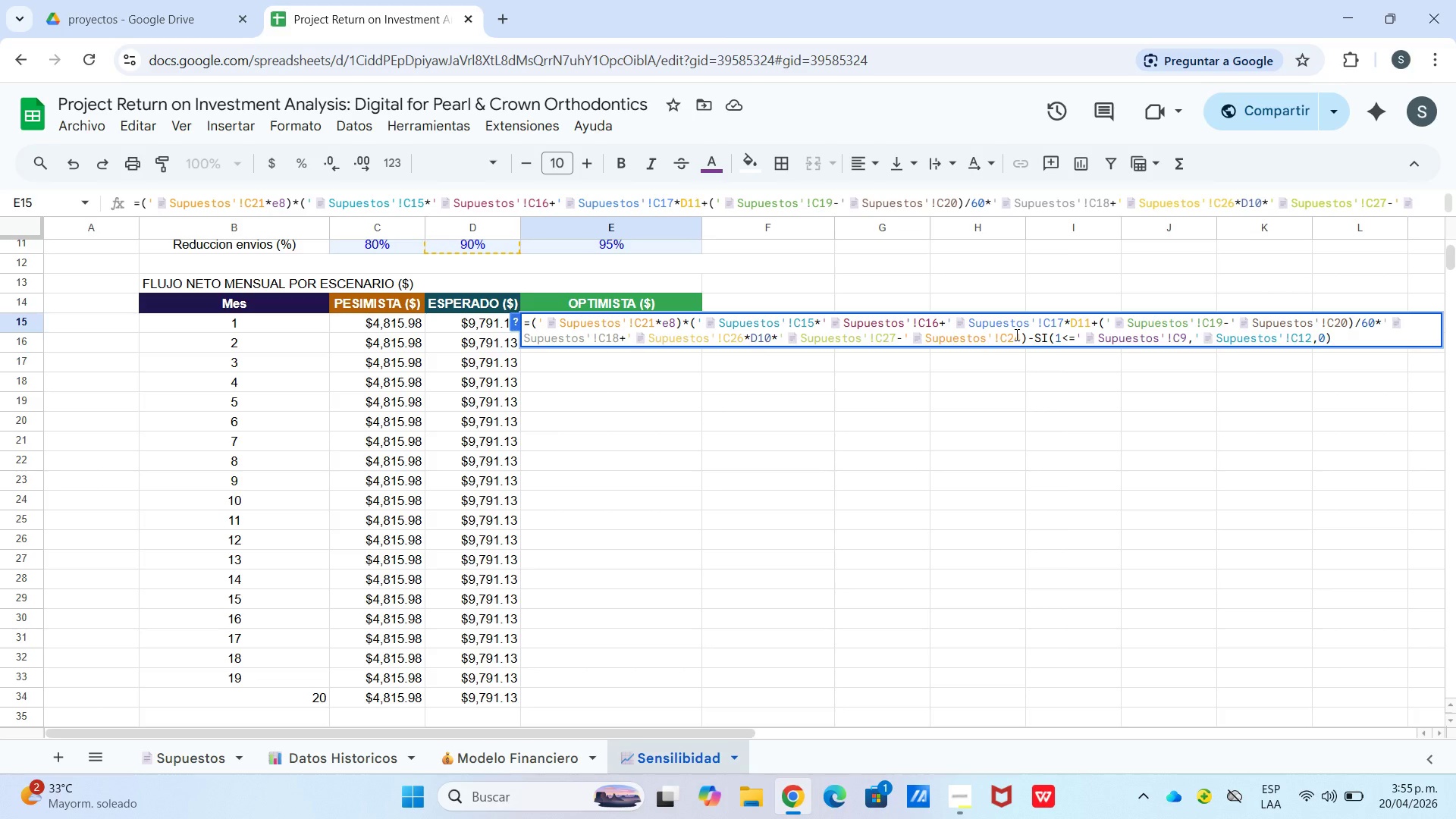 
left_click_drag(start_coordinate=[1076, 323], to_coordinate=[1071, 325])
 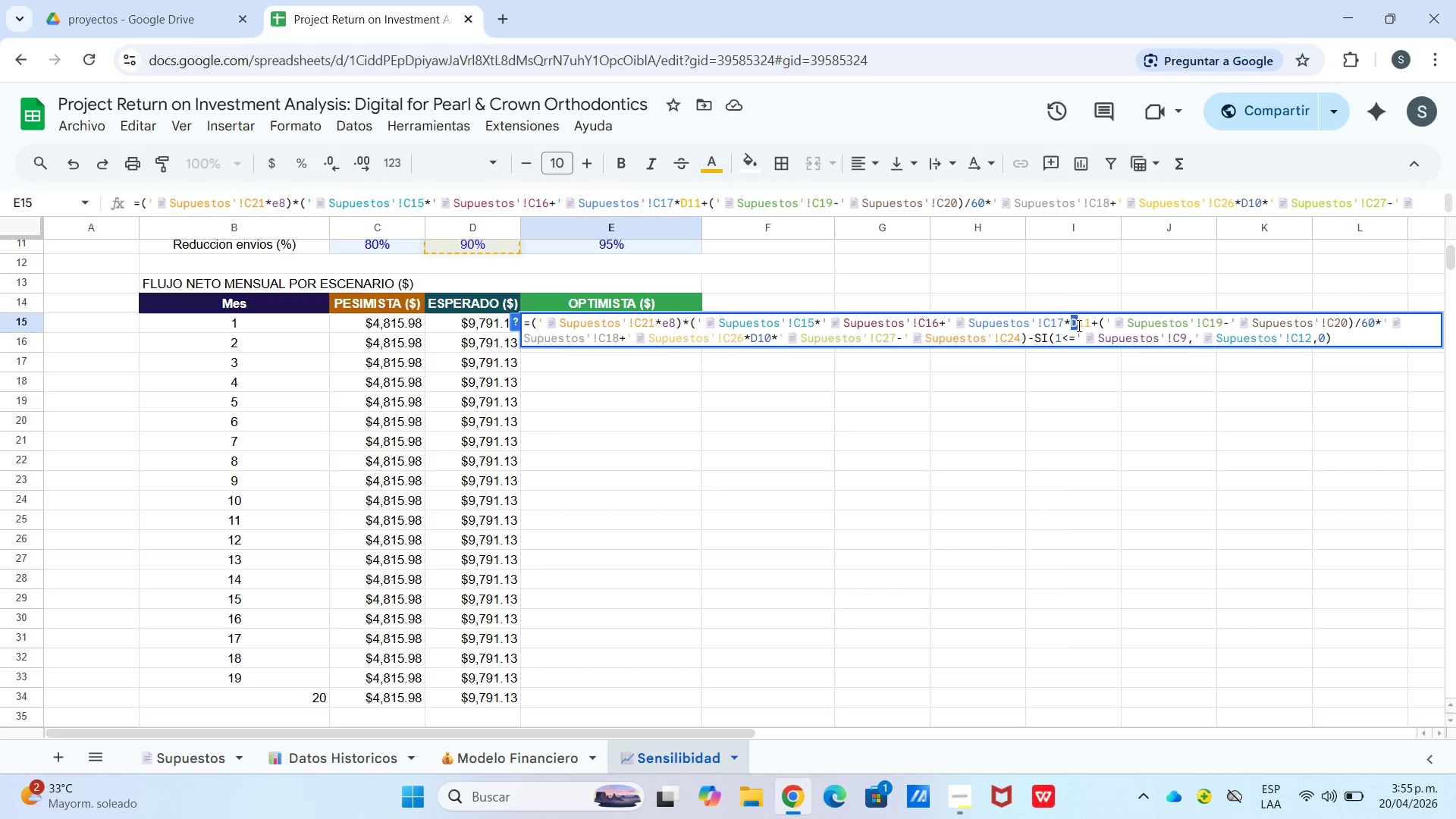 
key(E)
 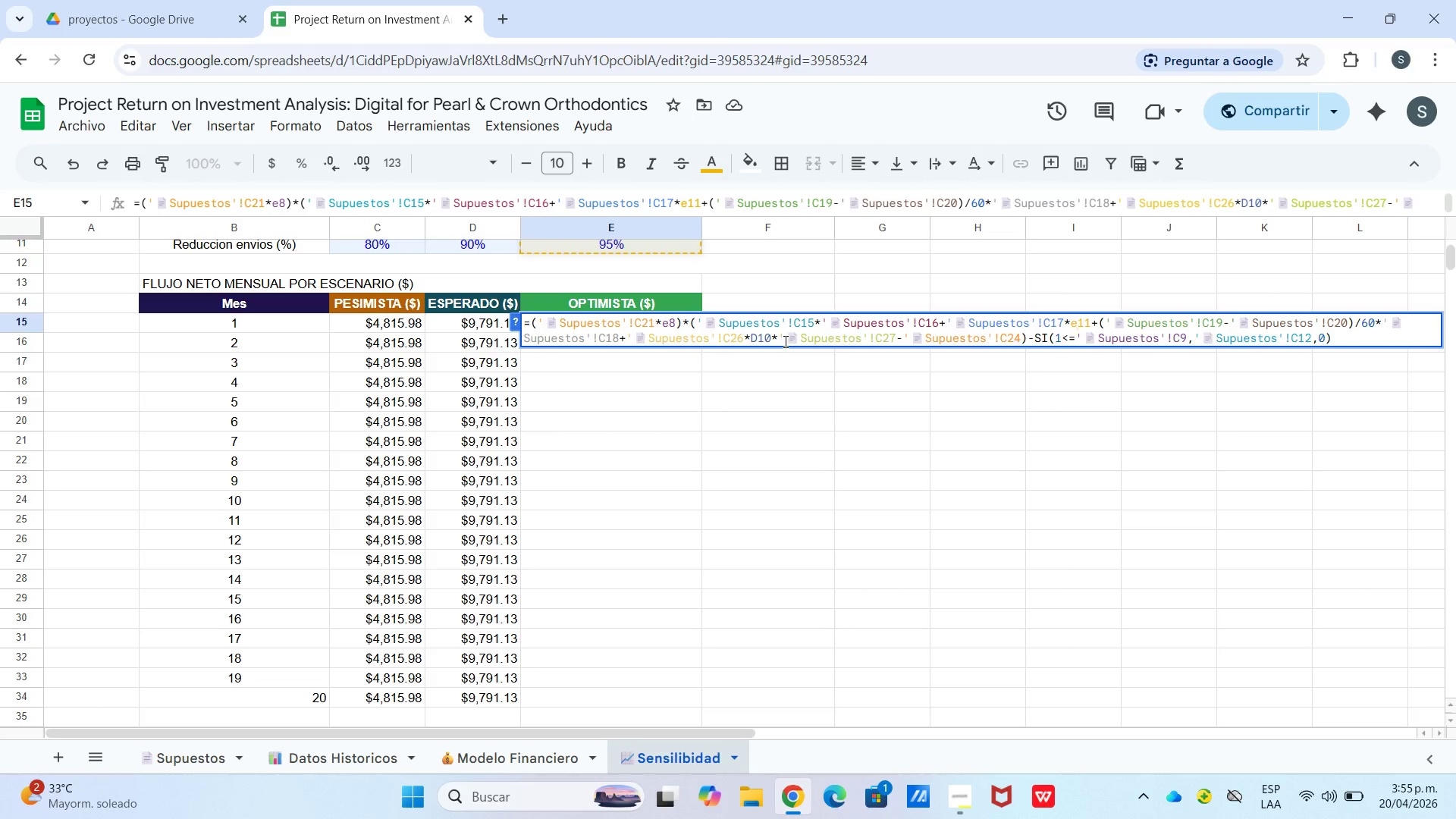 
left_click_drag(start_coordinate=[759, 337], to_coordinate=[752, 339])
 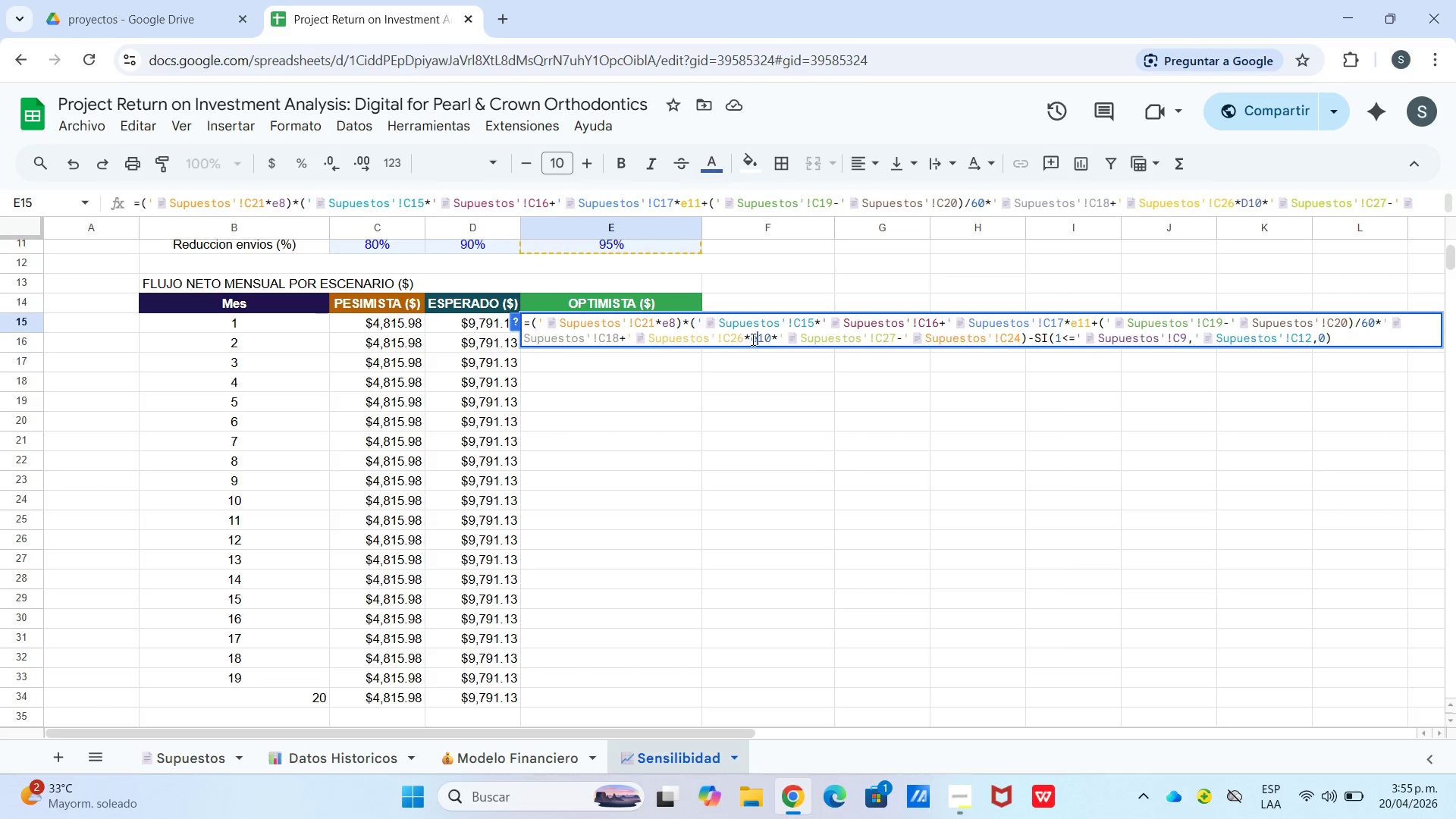 
key(E)
 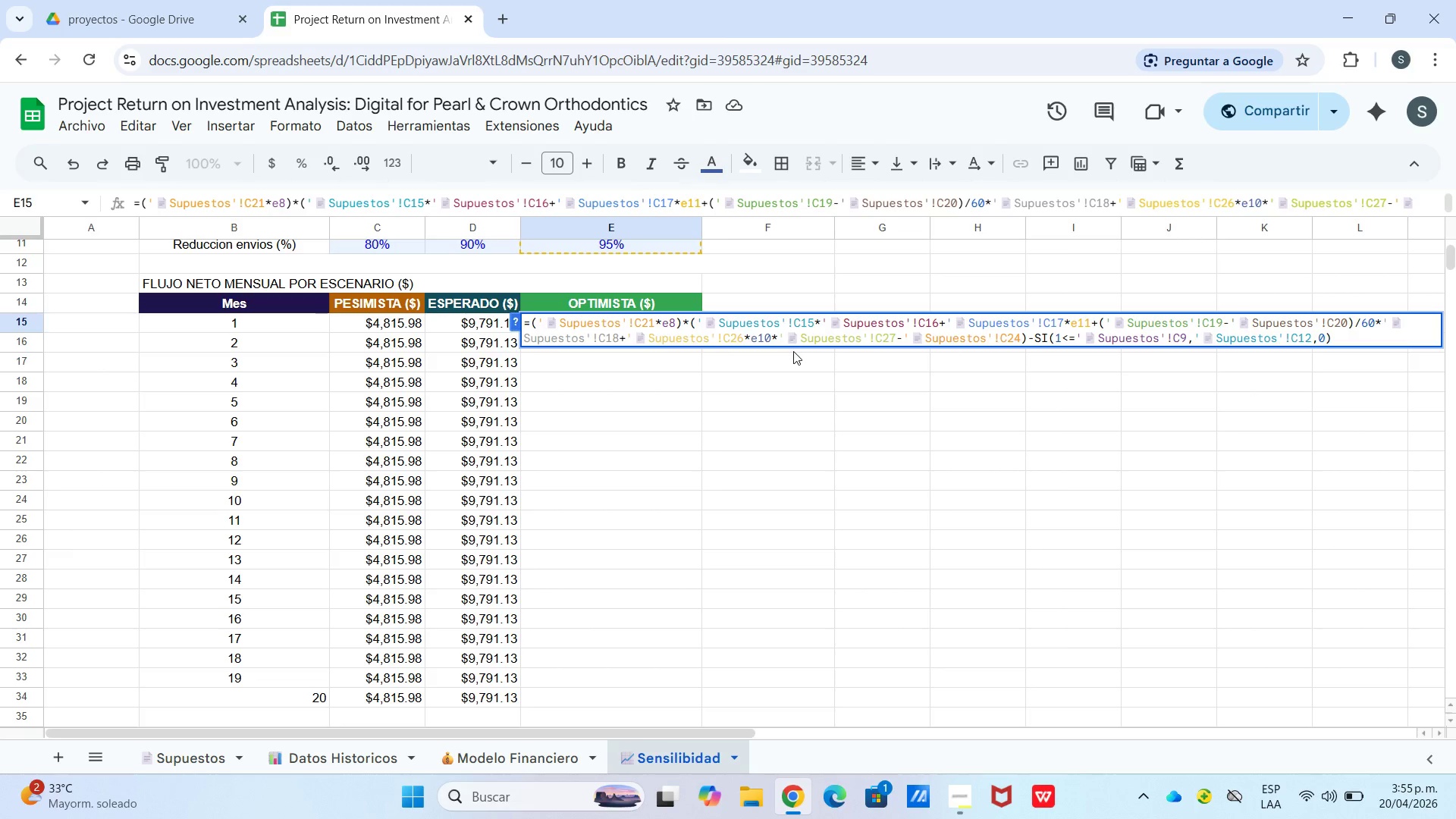 
key(Enter)
 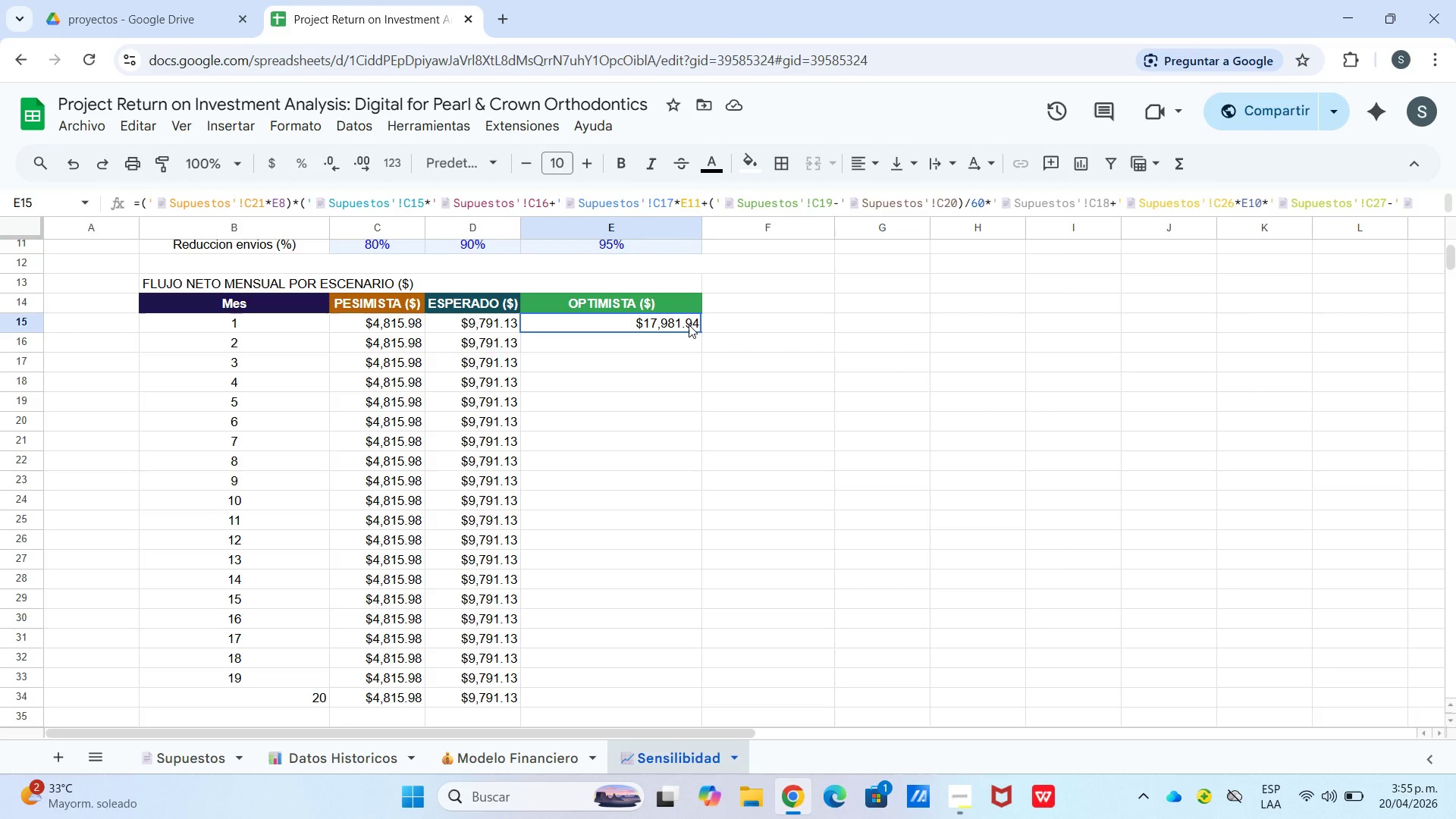 
wait(7.75)
 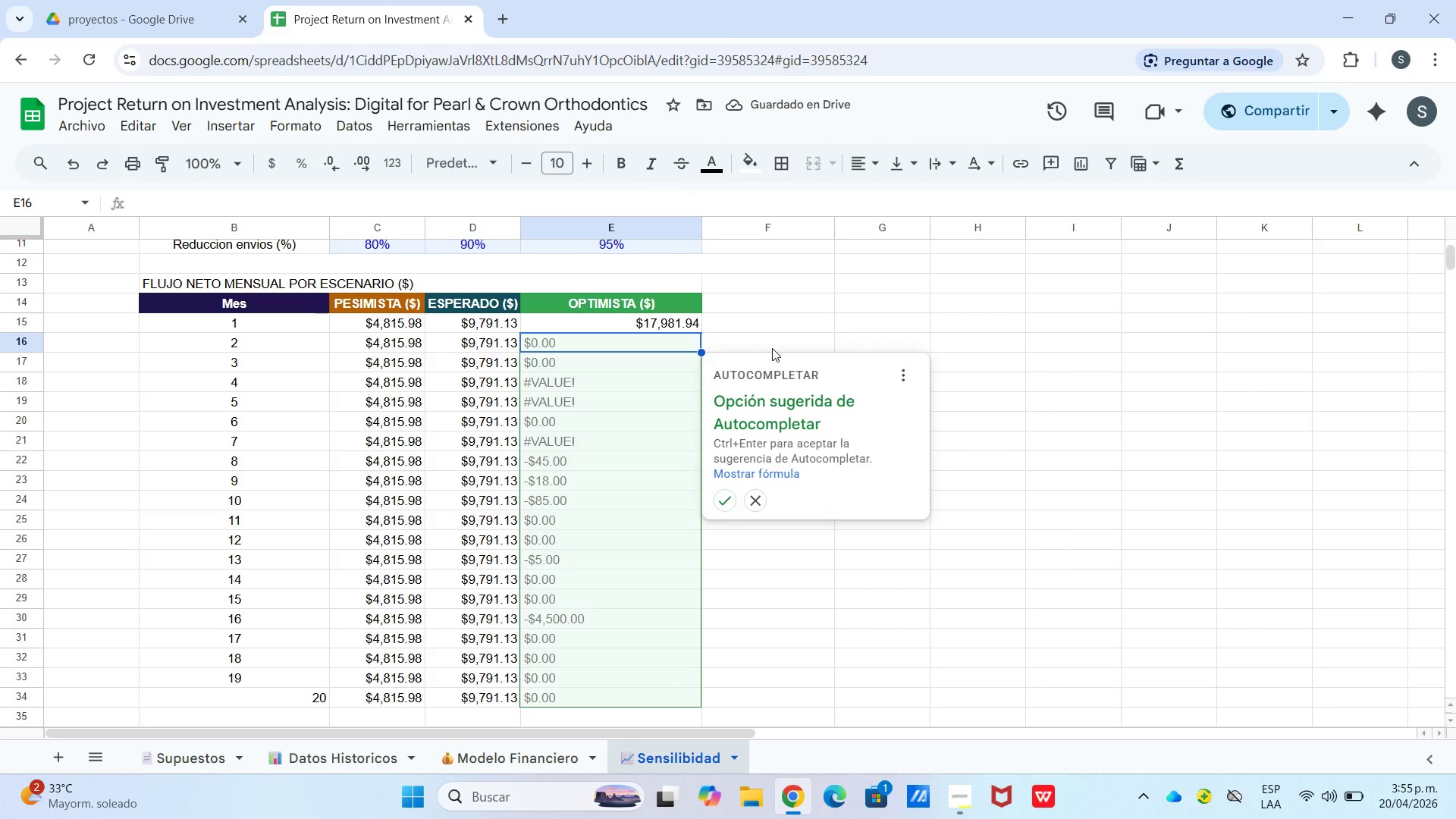 
left_click_drag(start_coordinate=[136, 207], to_coordinate=[1241, 237])
 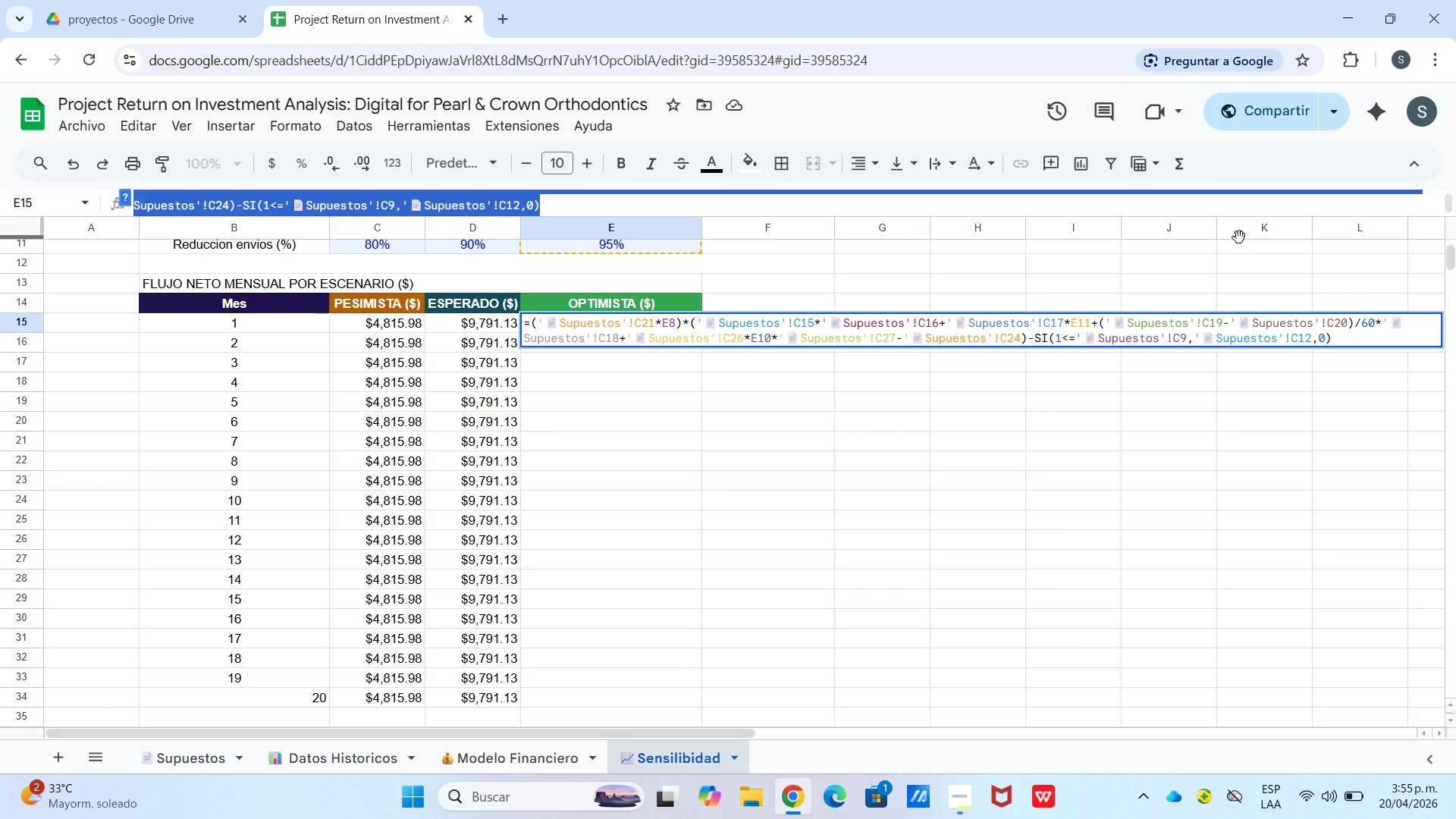 
key(Control+C)
 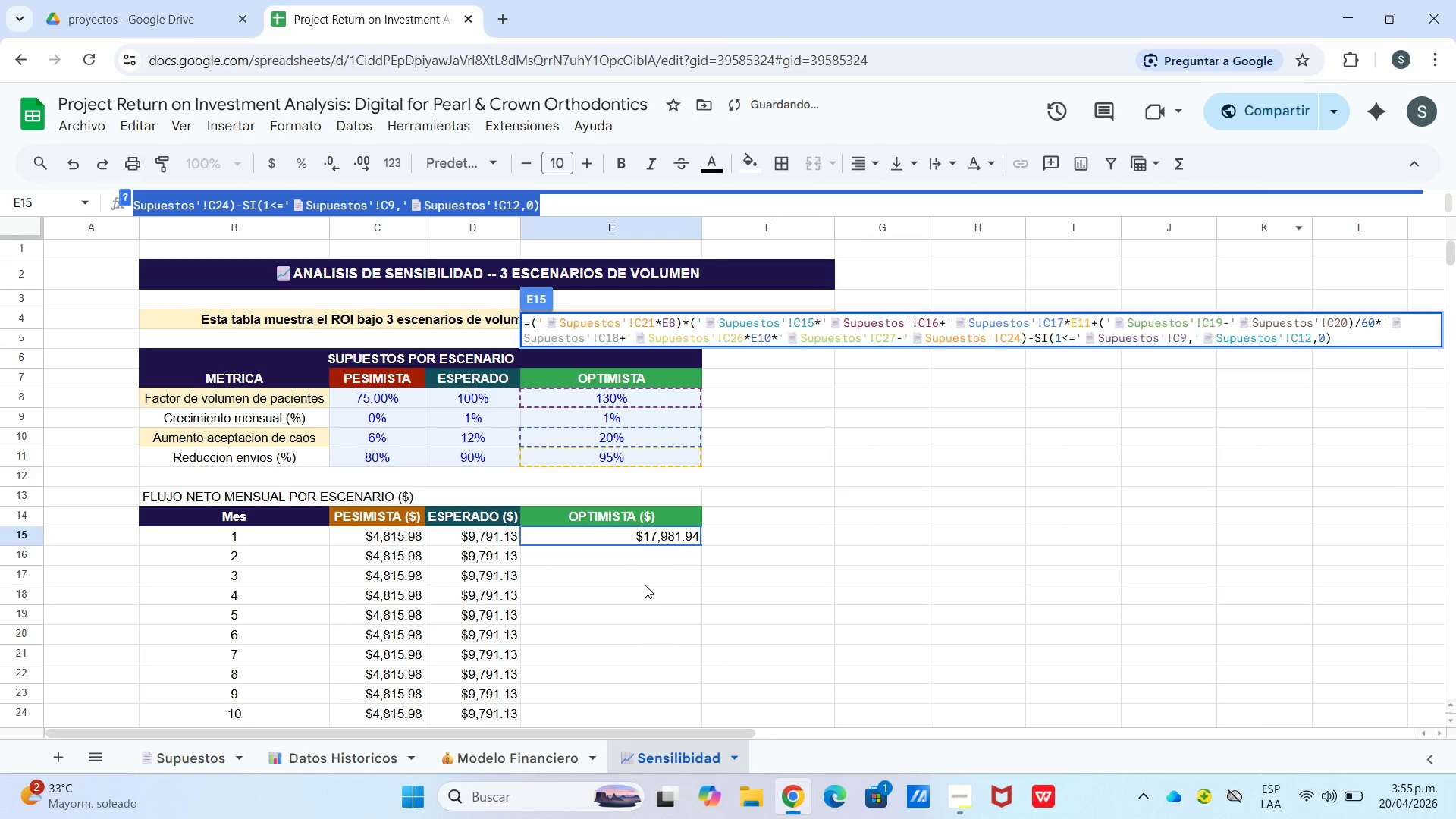 
left_click([648, 567])
 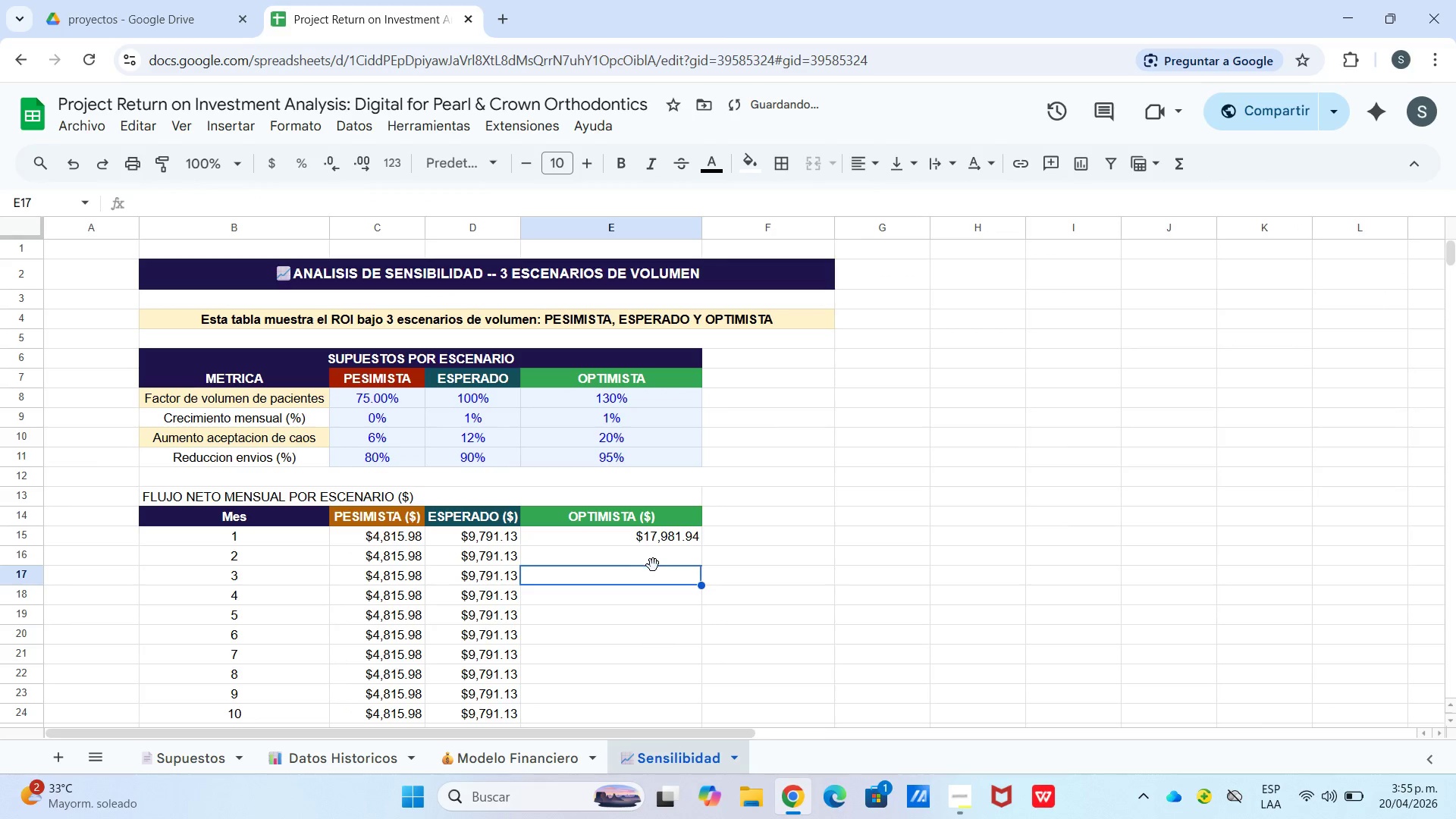 
left_click([654, 567])
 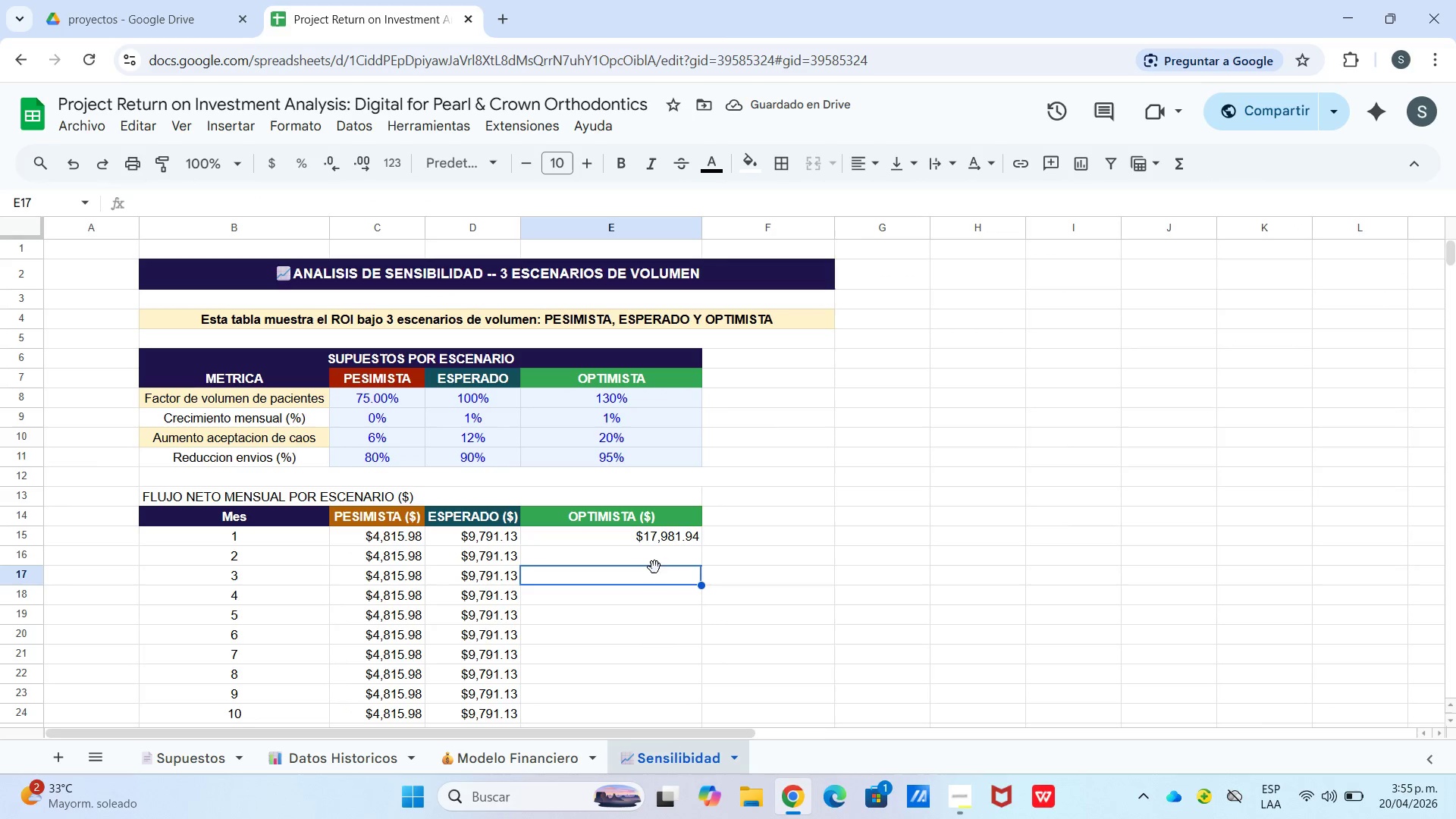 
left_click_drag(start_coordinate=[657, 565], to_coordinate=[663, 555])
 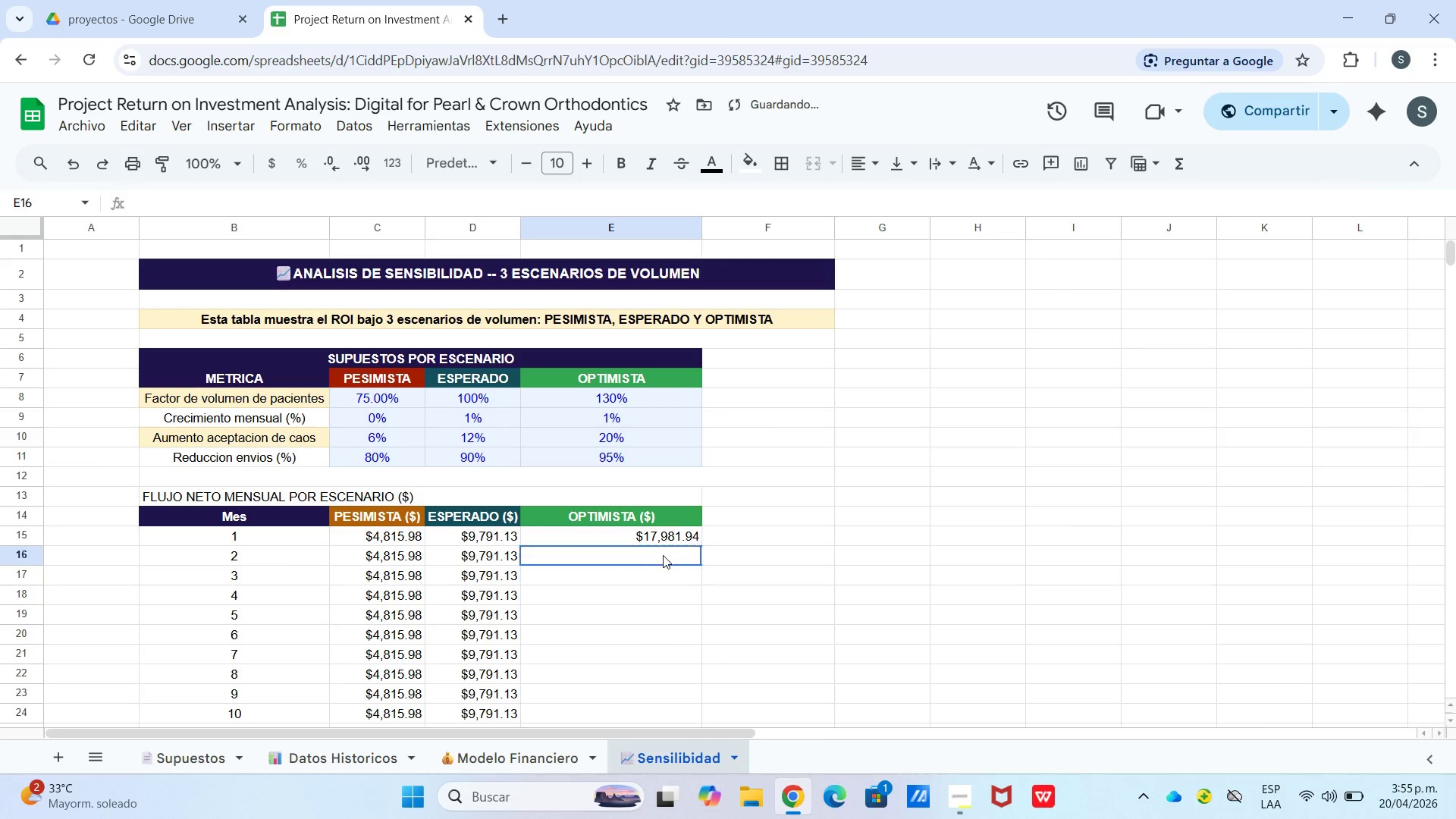 
triple_click([663, 555])
 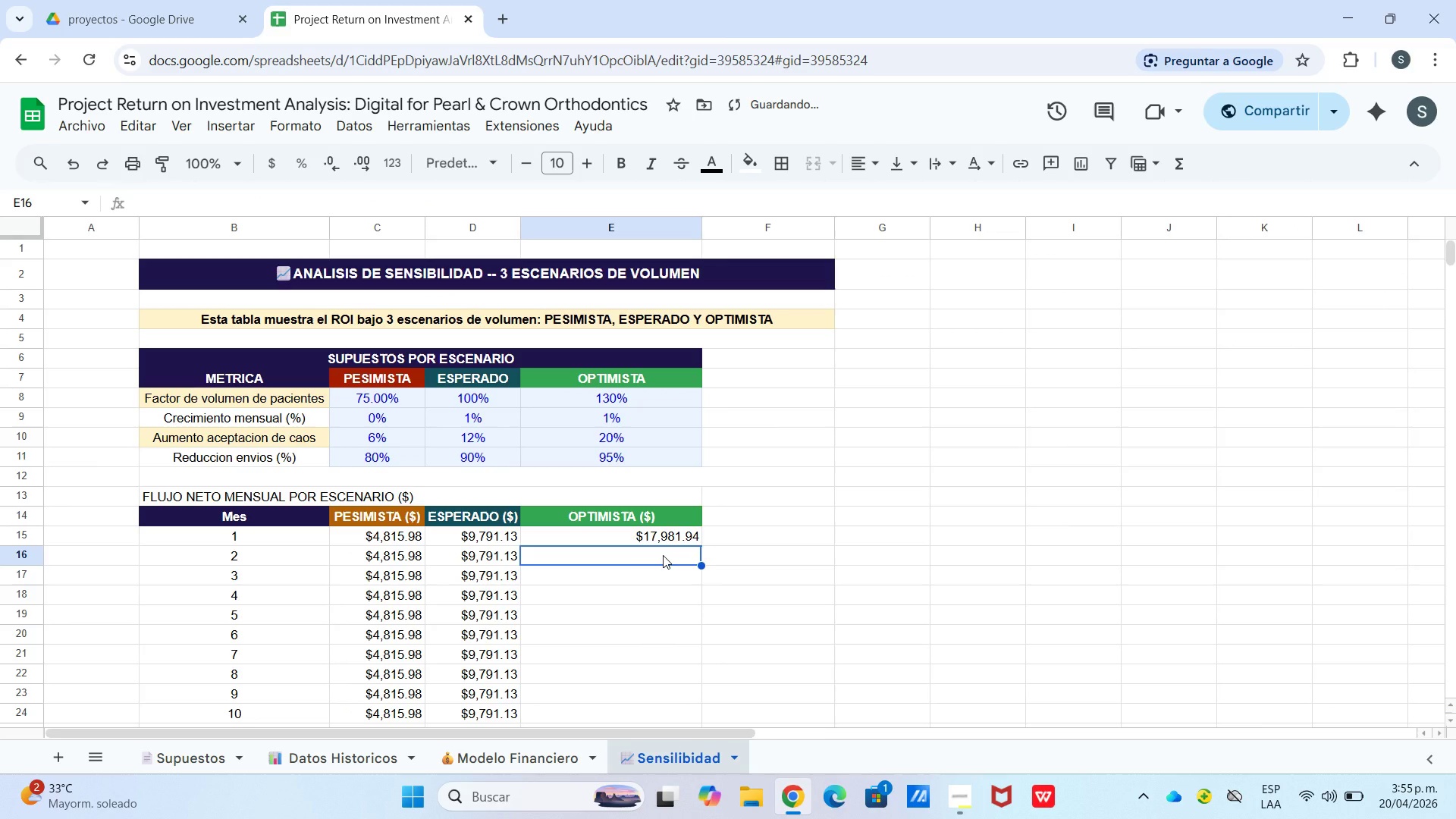 
key(Control+V)
 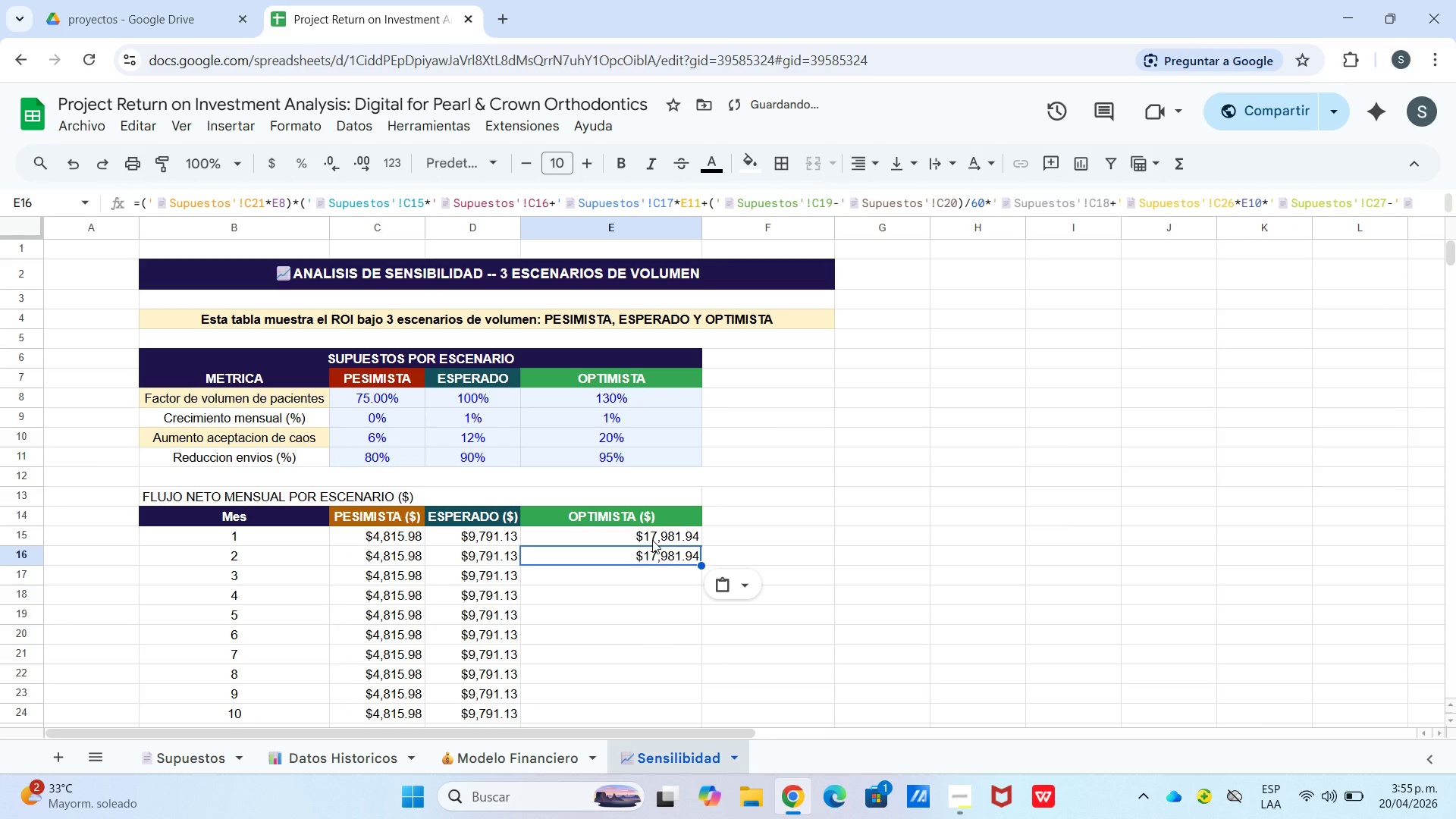 
key(Enter)
 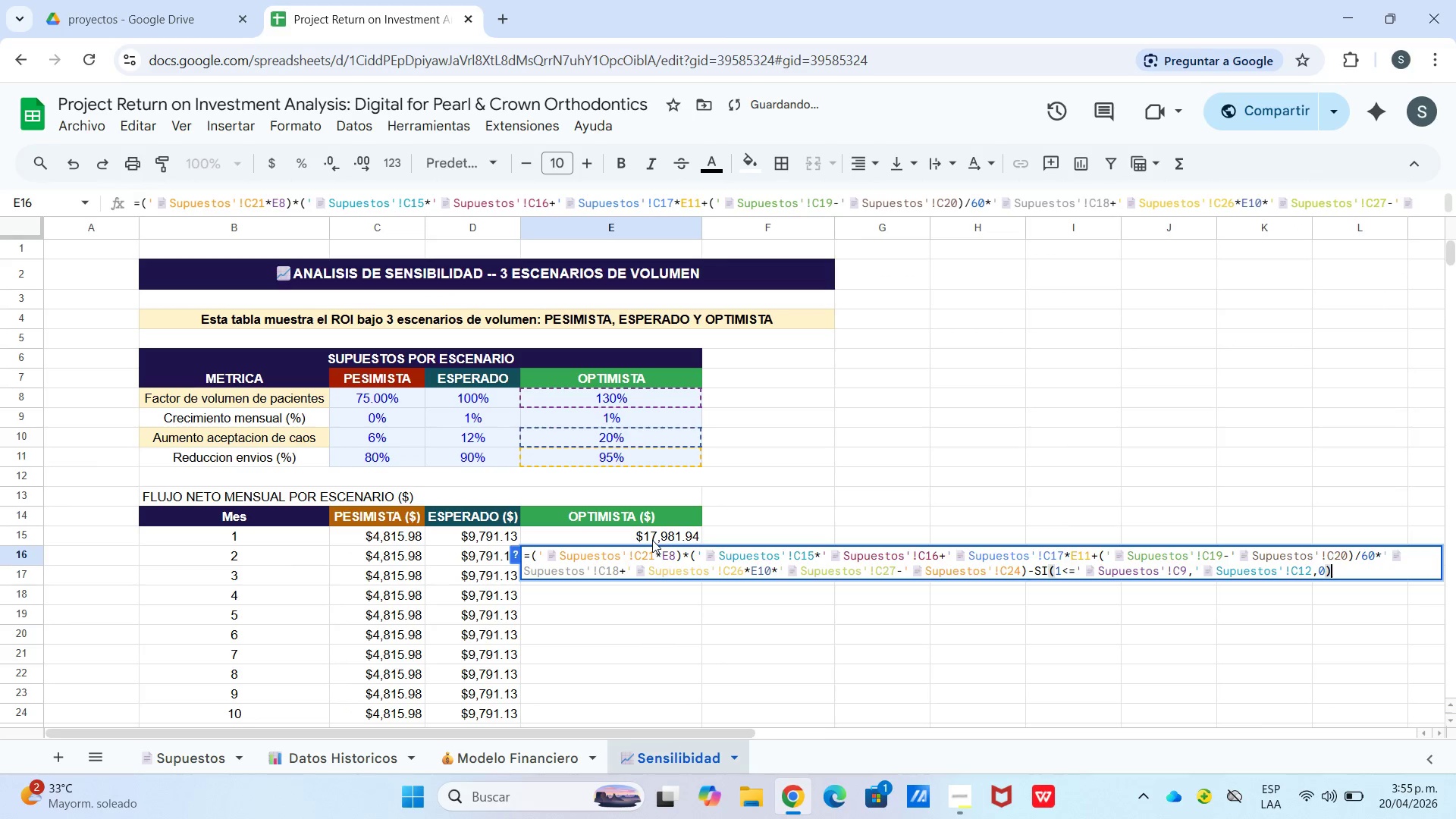 
key(Enter)
 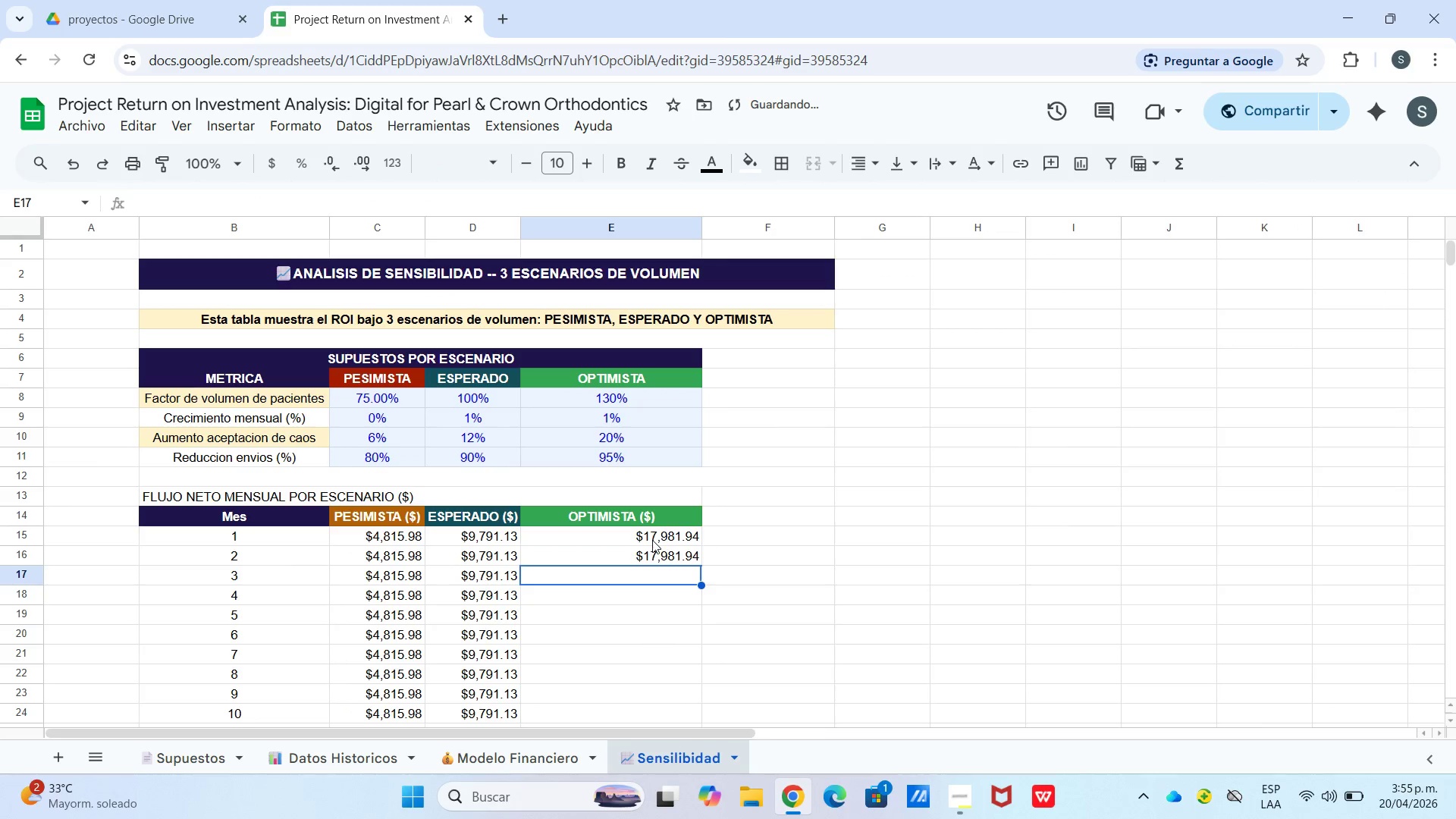 
key(Control+V)
 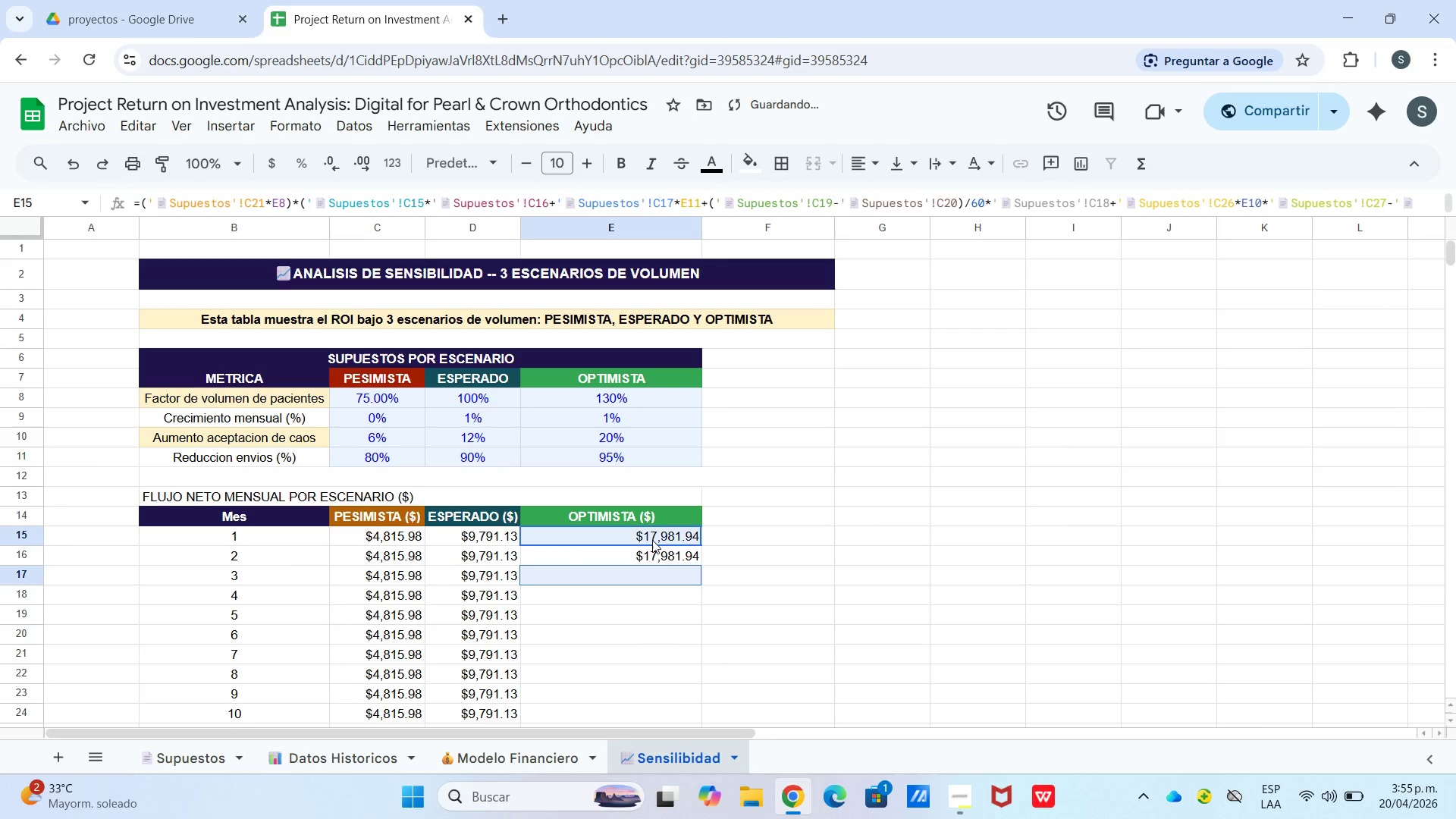 
left_click([652, 540])
 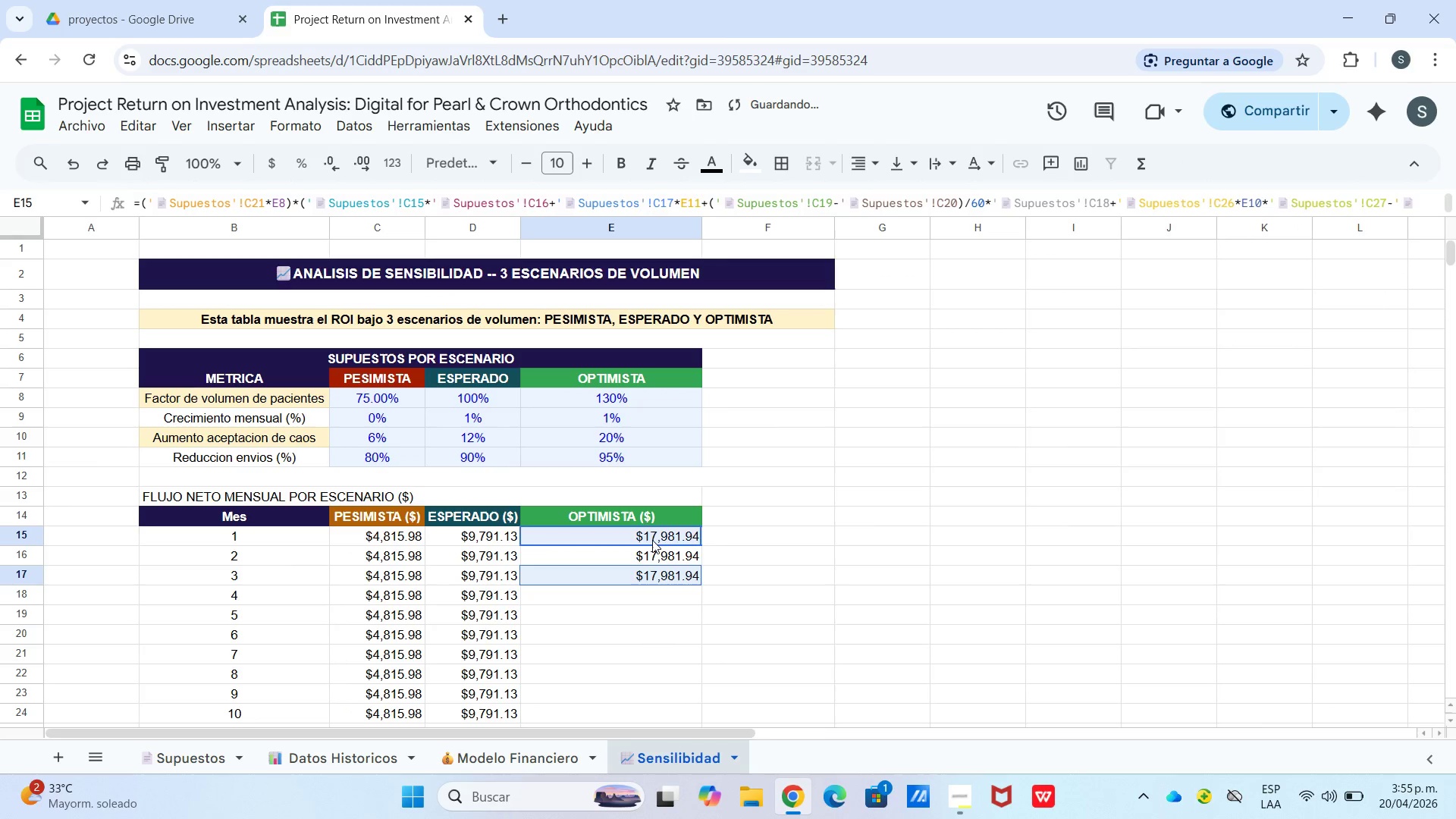 
key(Enter)
 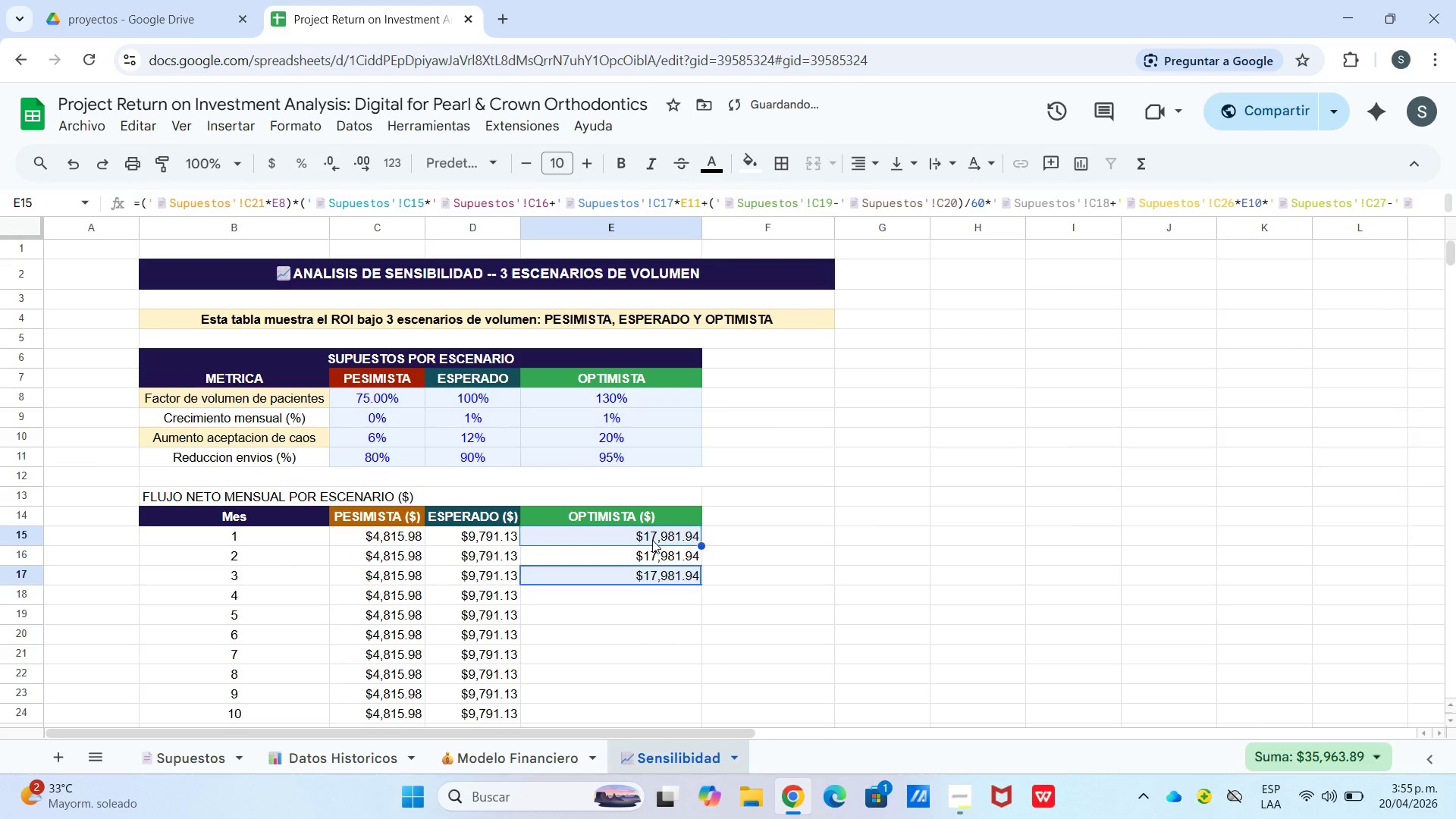 
key(Enter)
 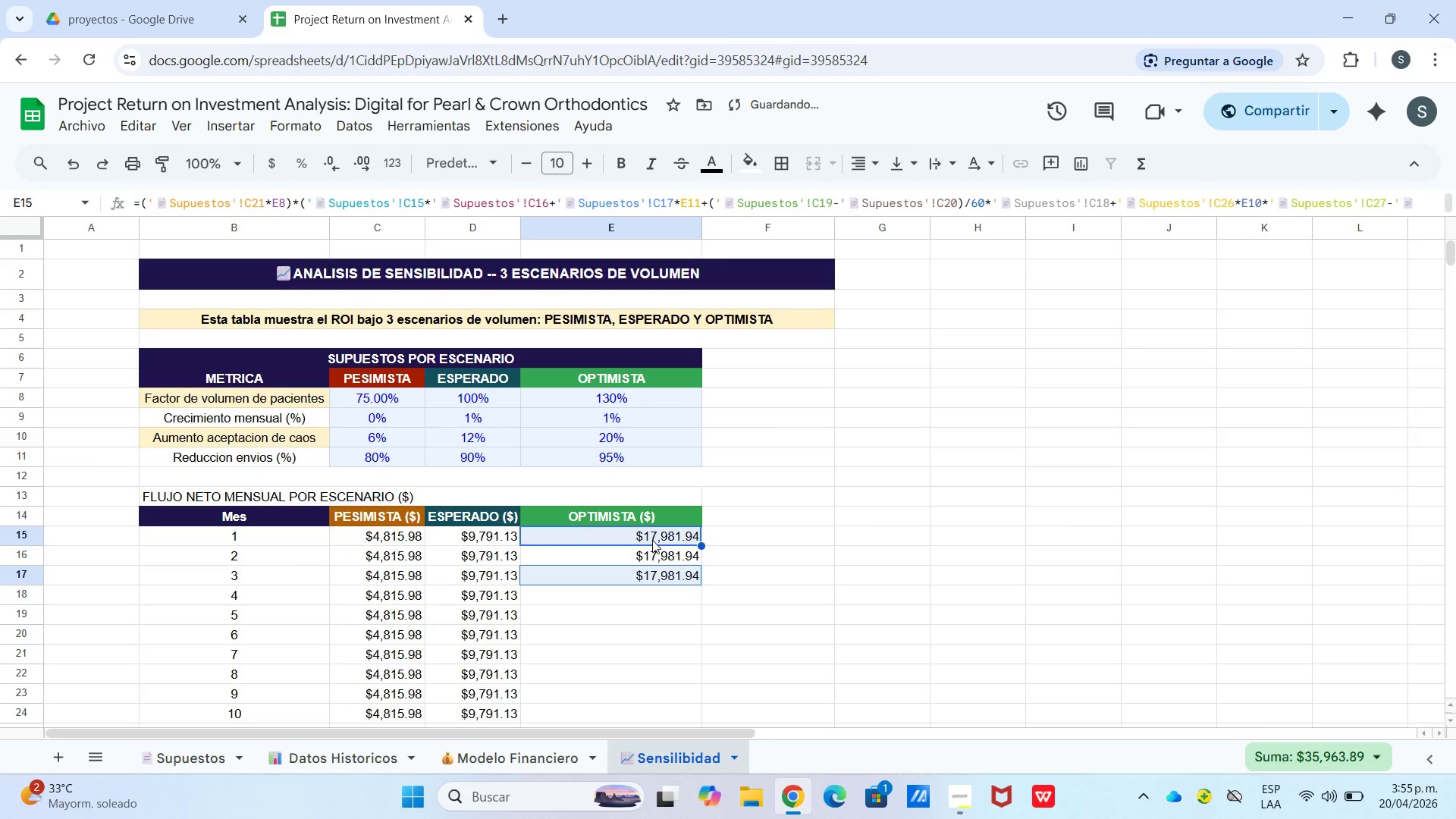 
hold_key(key=ControlLeft, duration=0.41)
 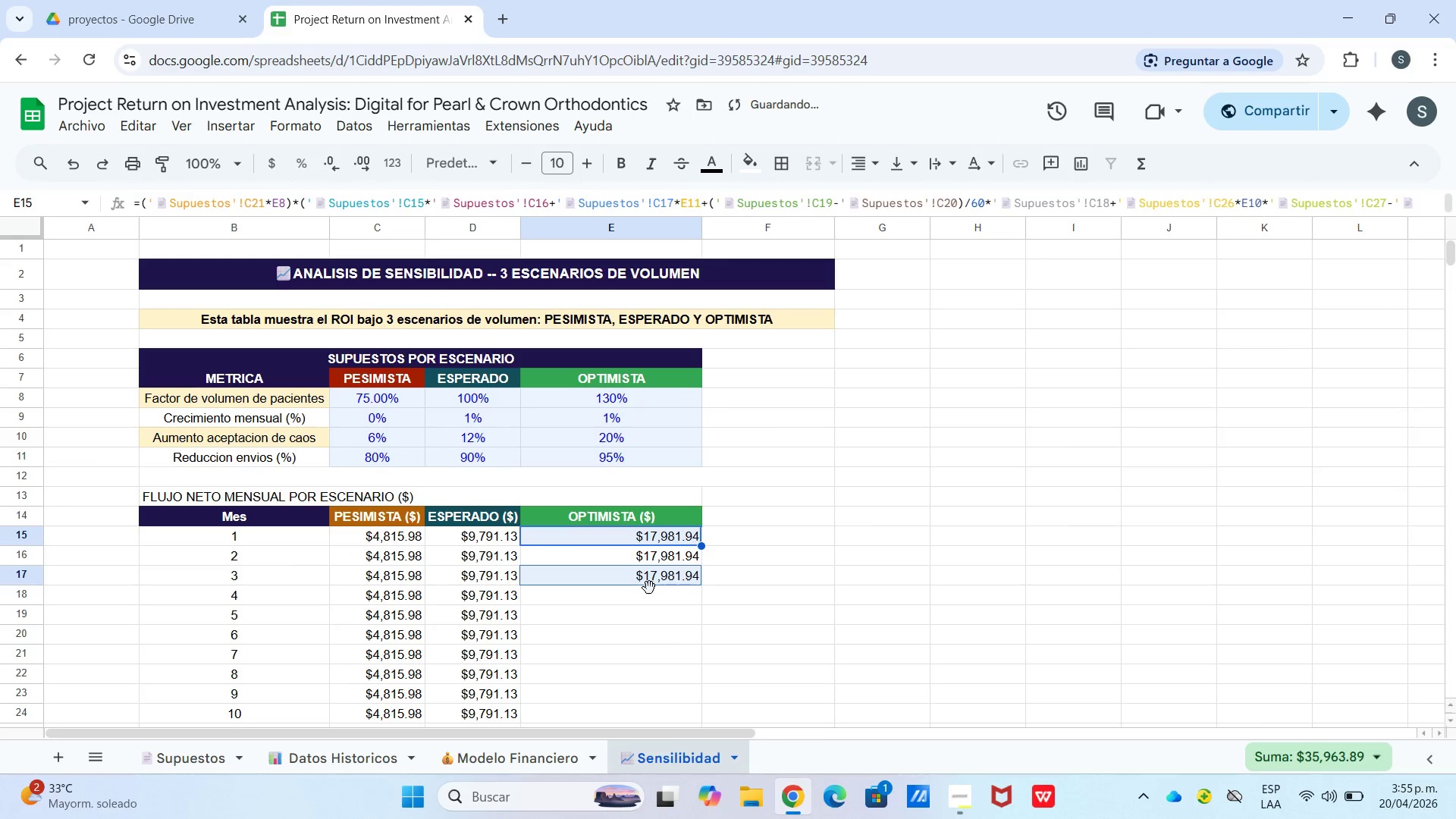 
left_click([649, 592])
 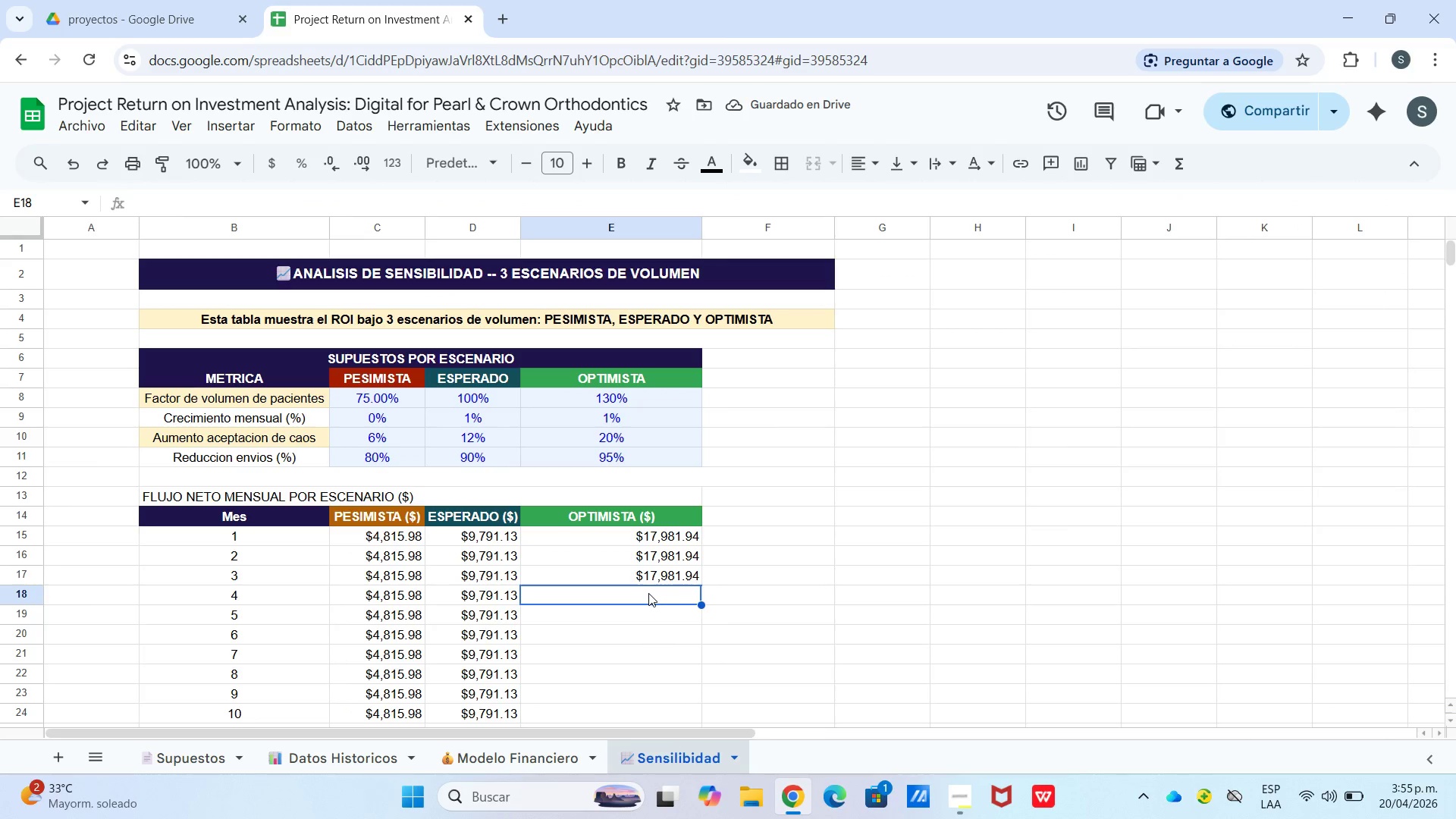 
left_click([648, 593])
 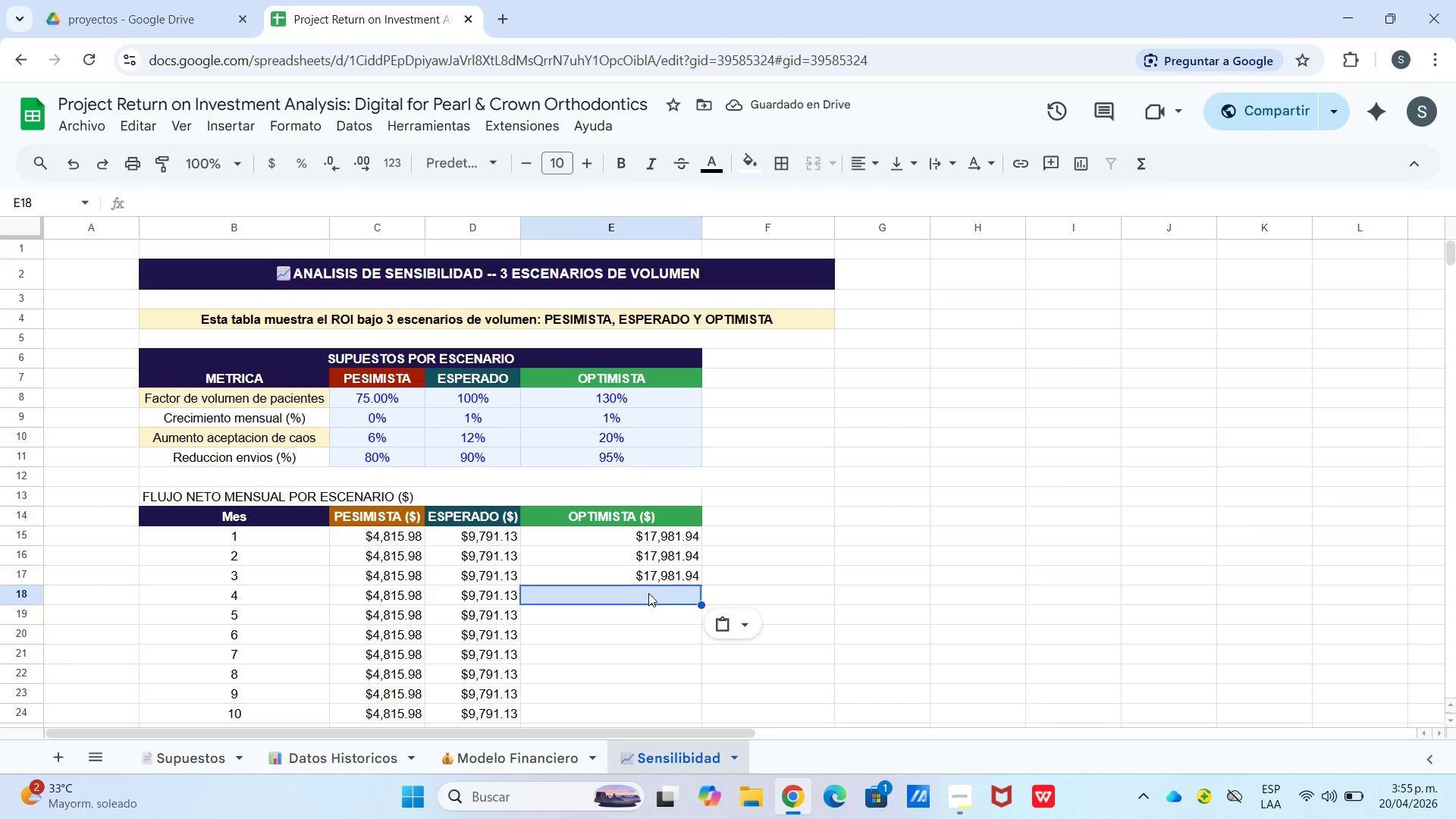 
key(Control+V)
 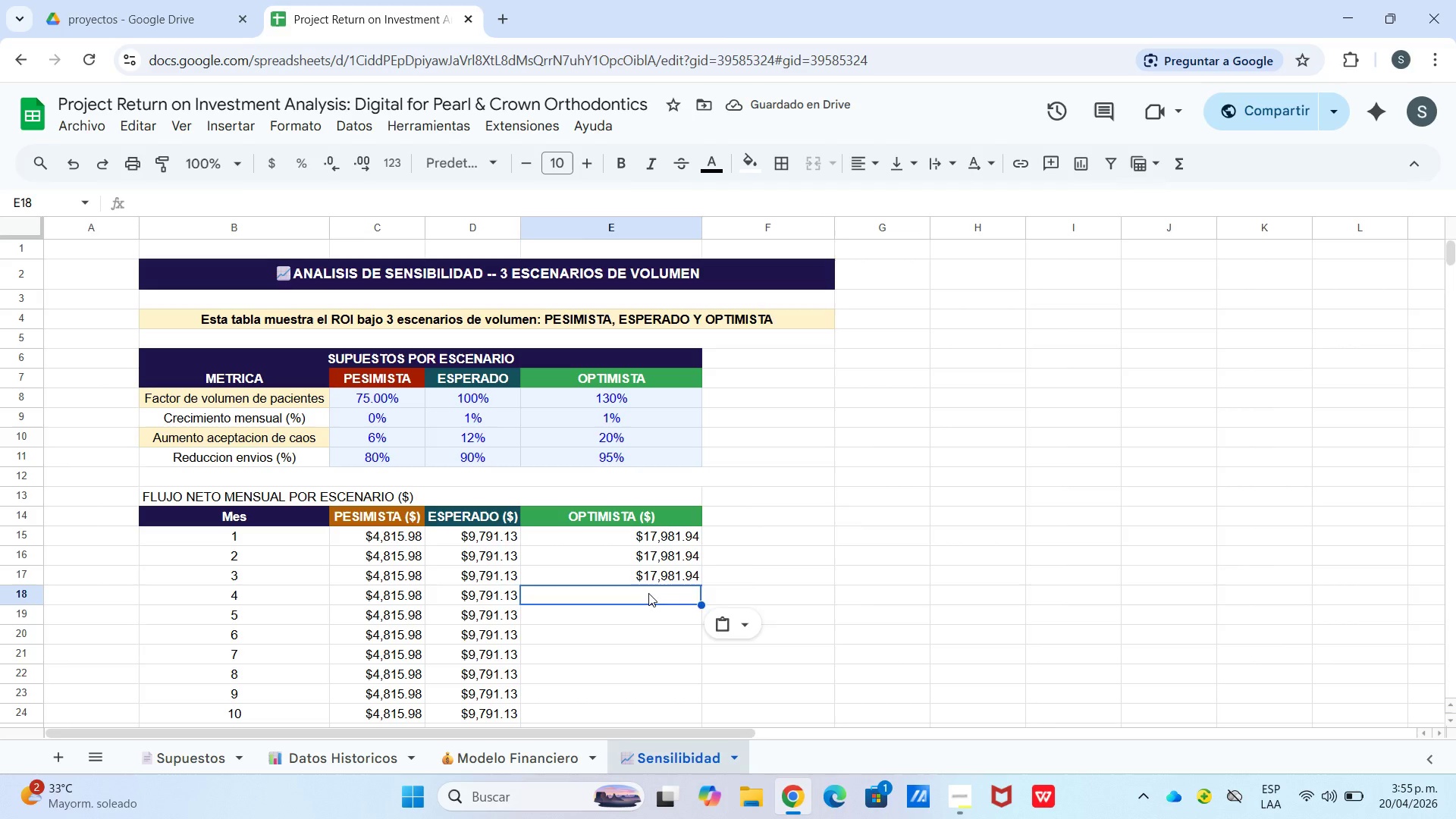 
key(Enter)
 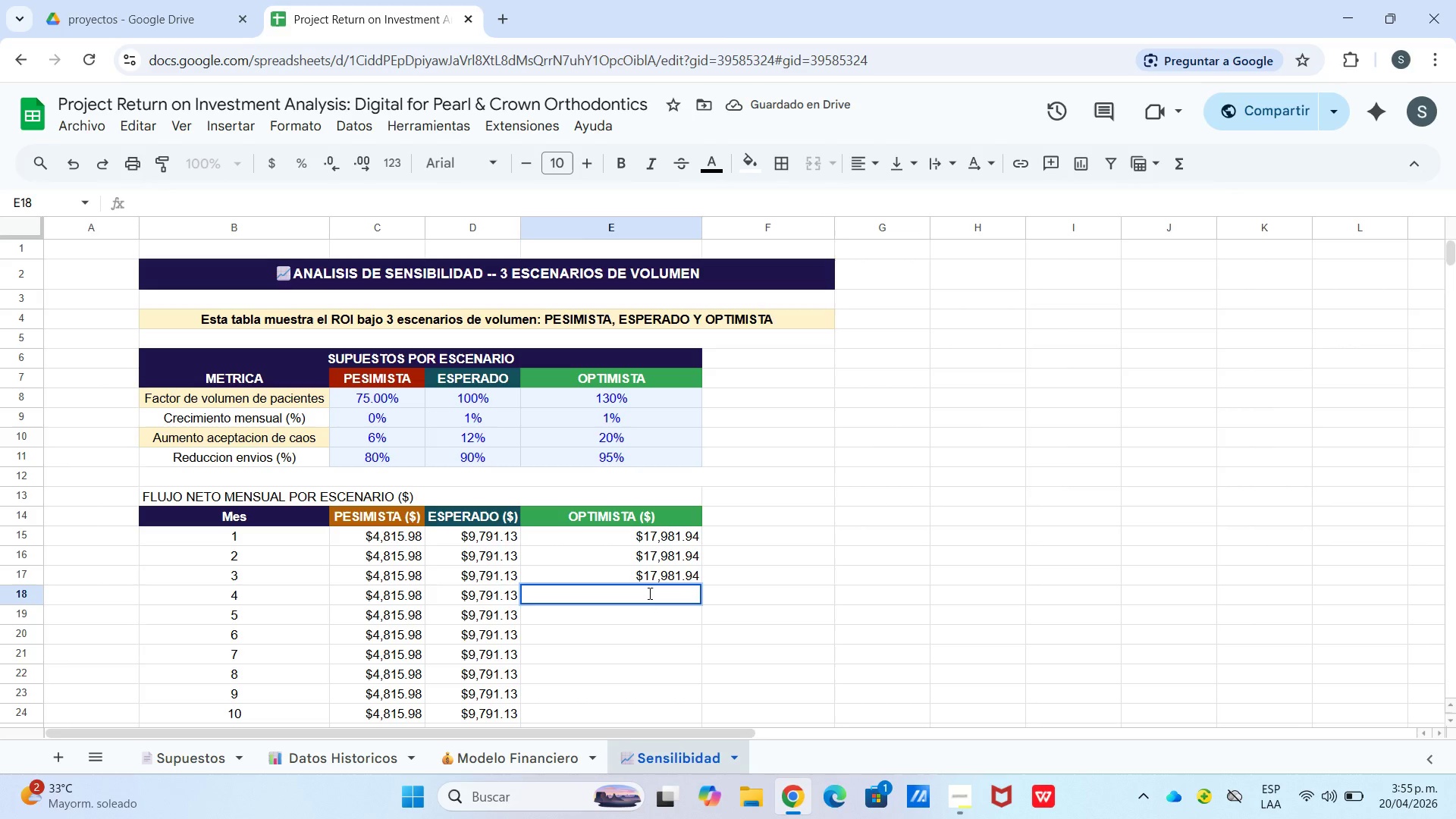 
key(V)
 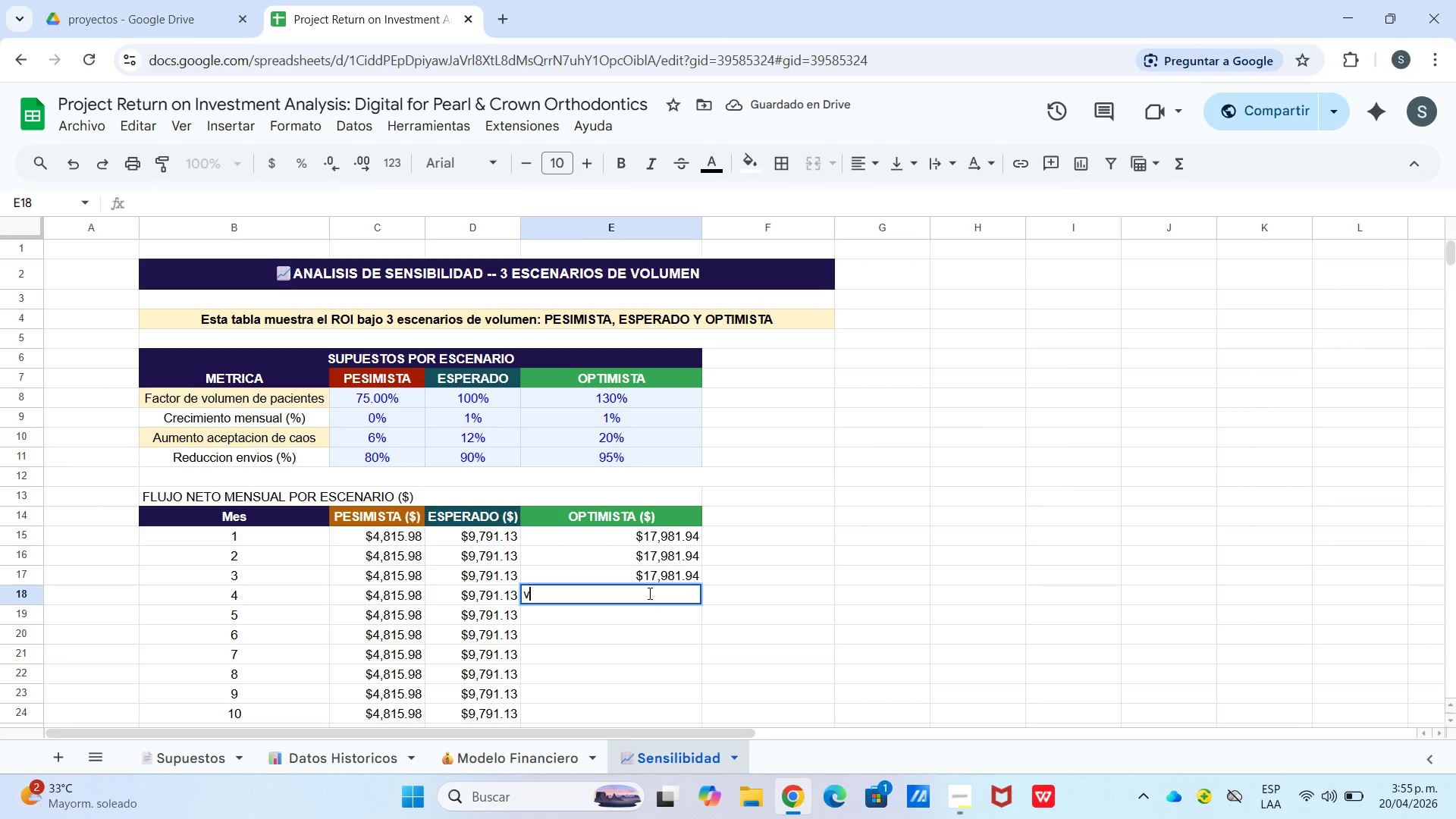 
key(Control+ControlLeft)
 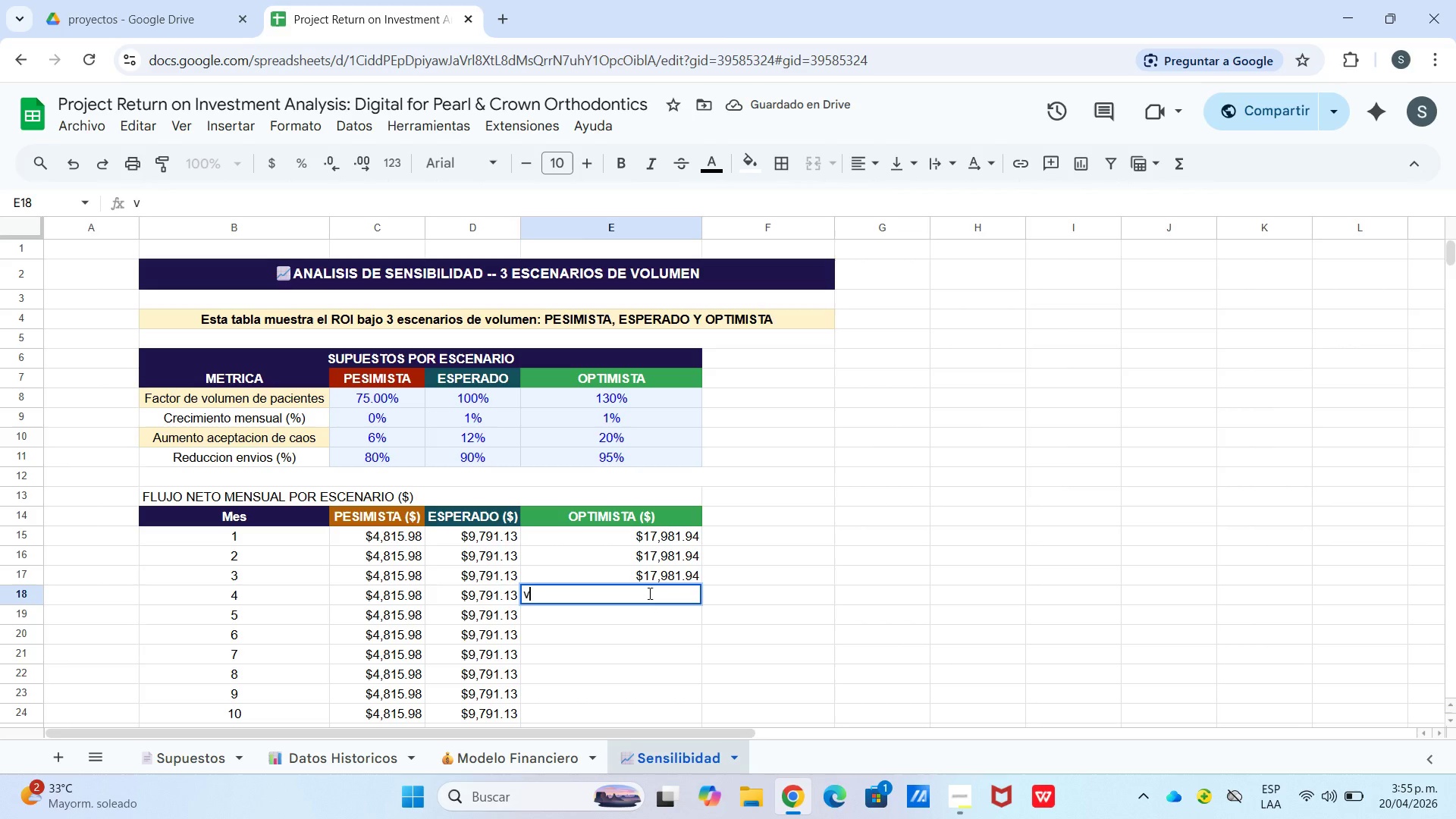 
key(Backspace)
 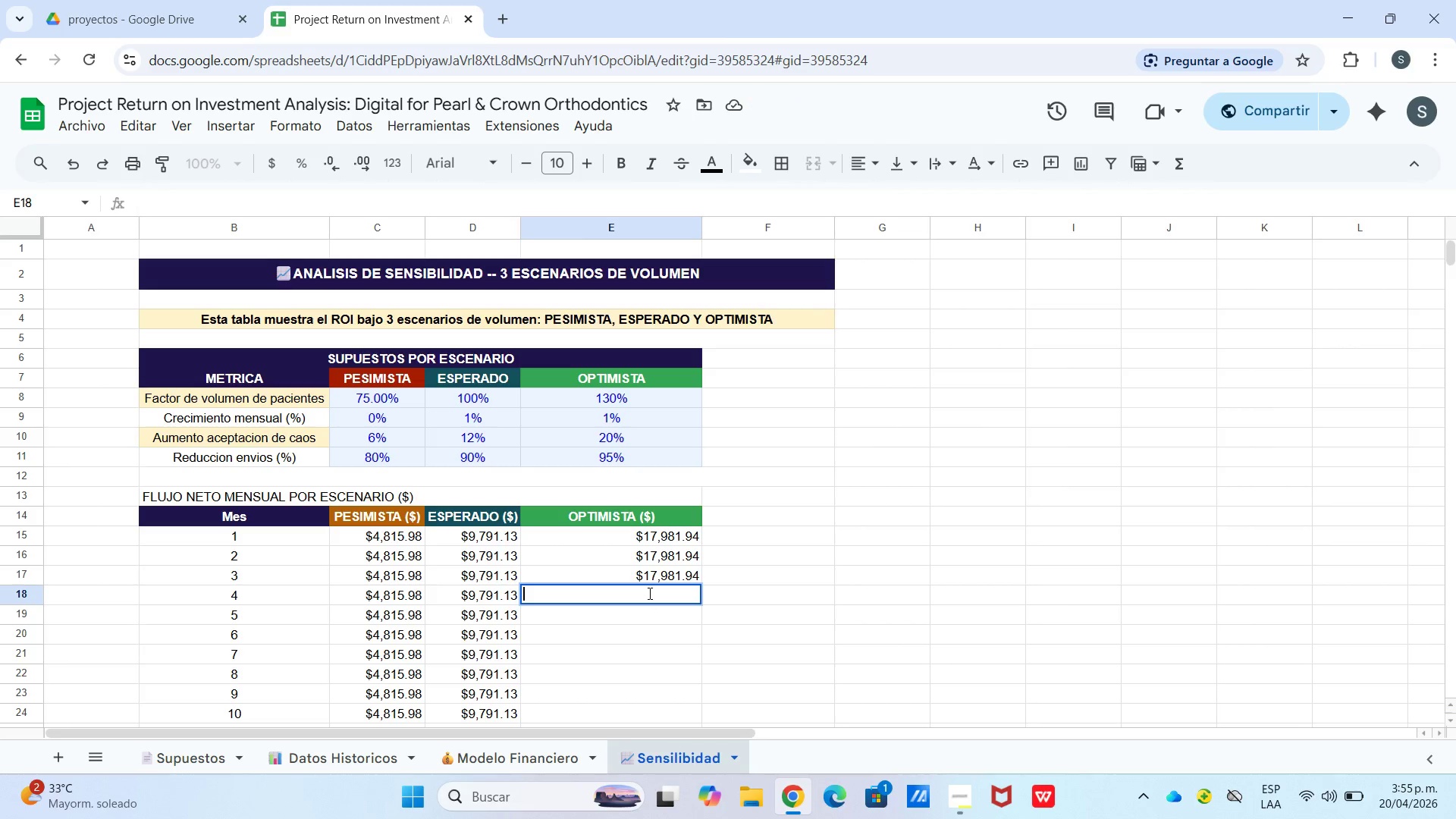 
key(Control+V)
 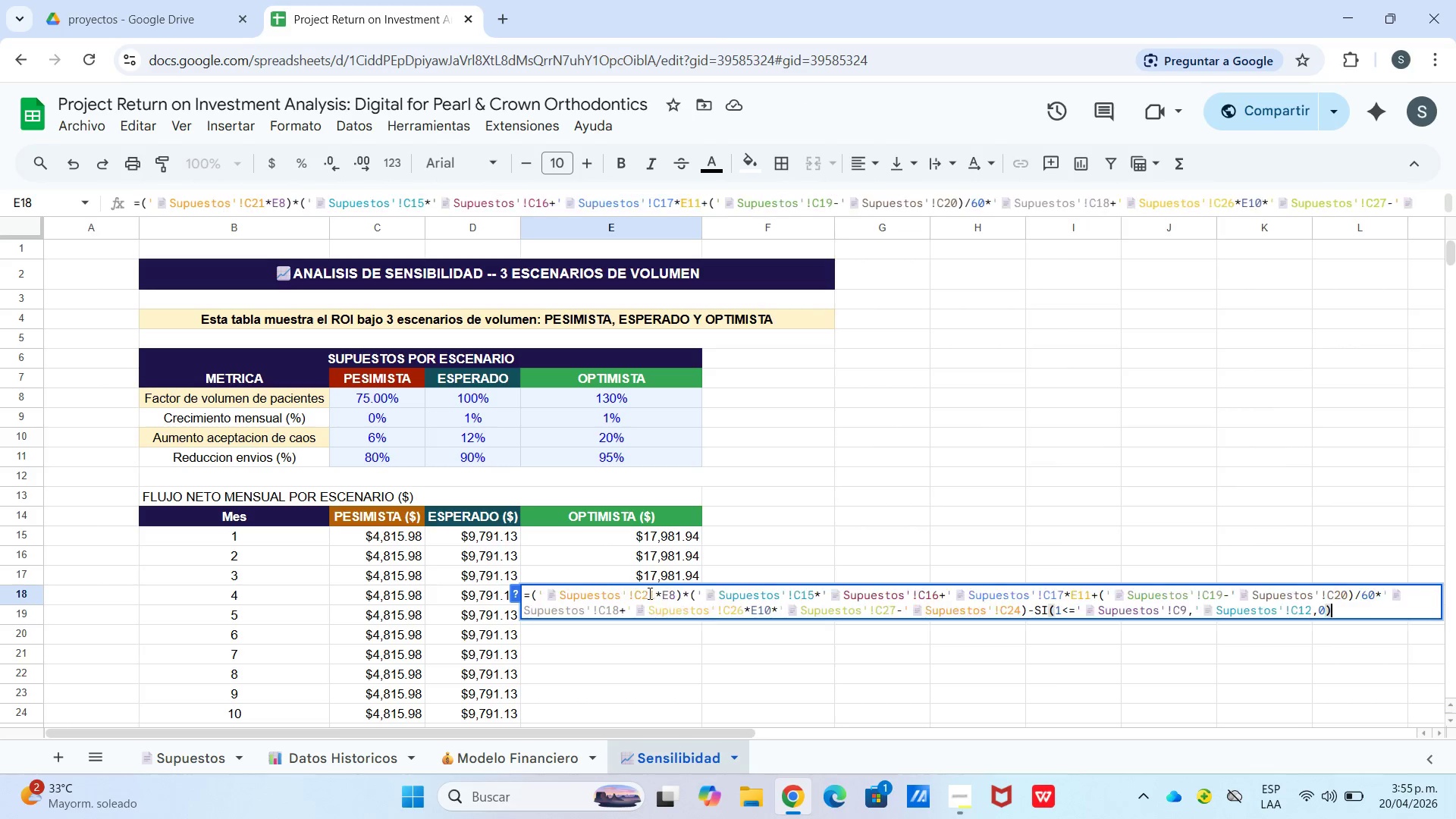 
key(Enter)
 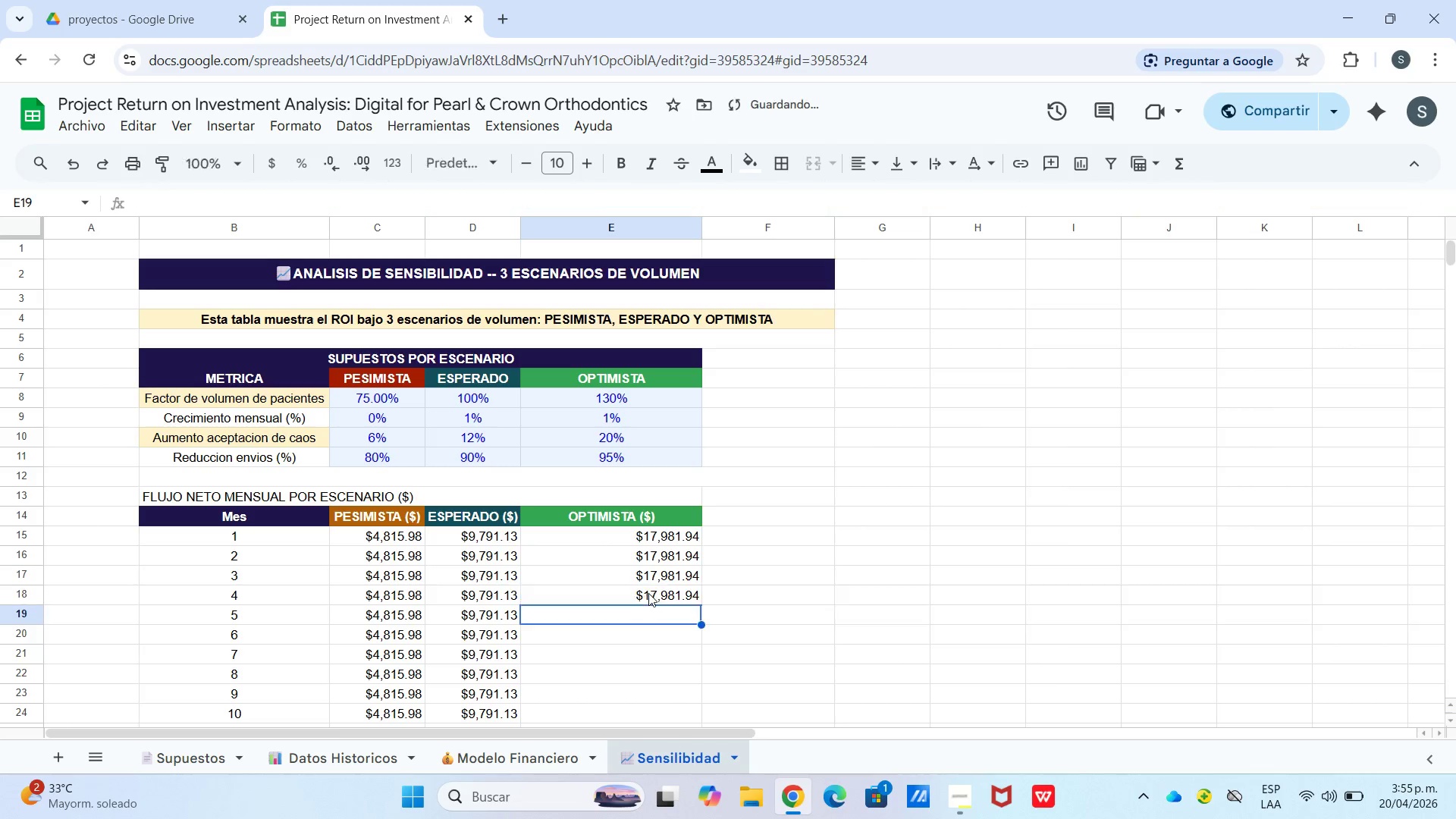 
key(Enter)
 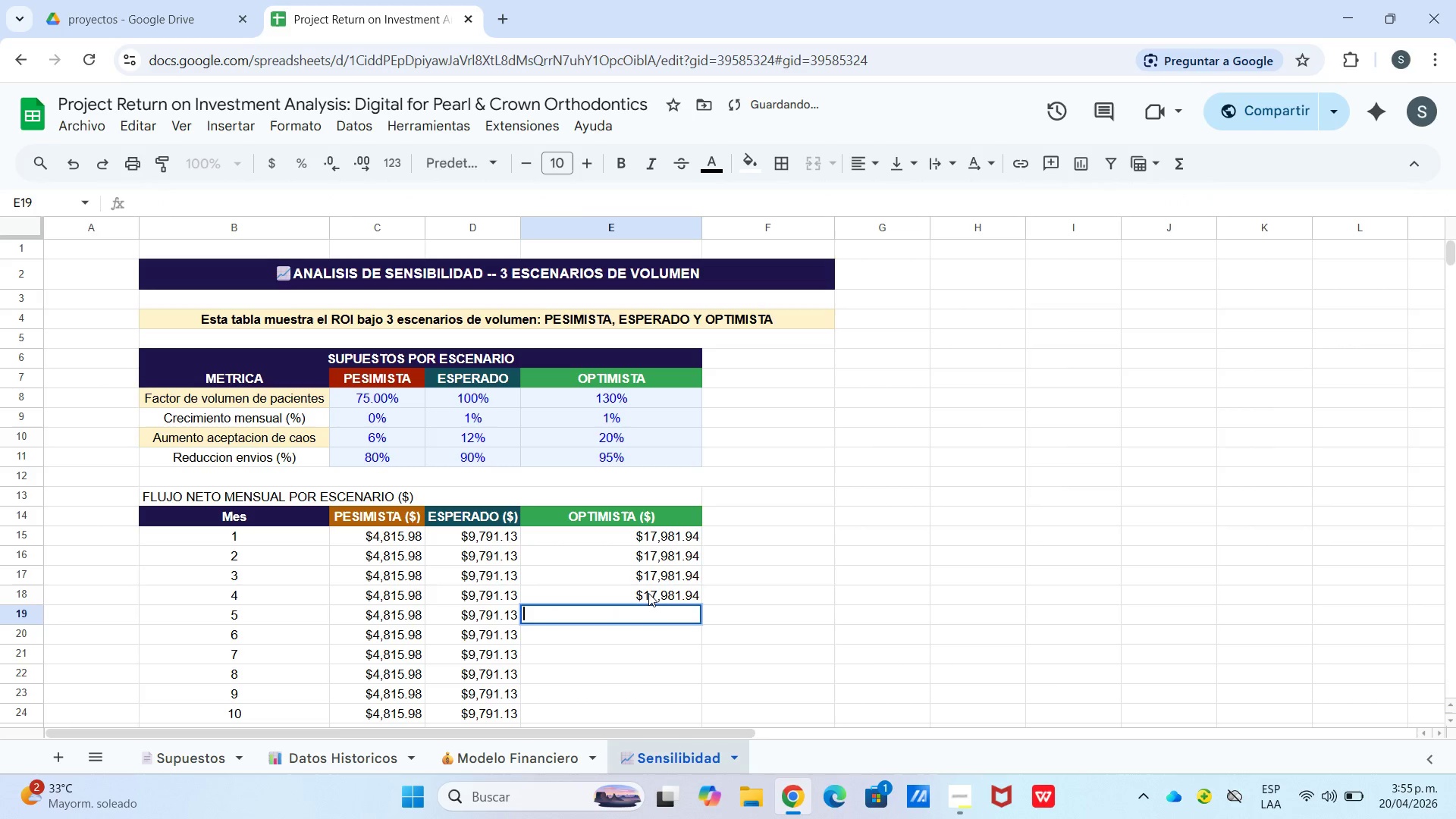 
key(Control+V)
 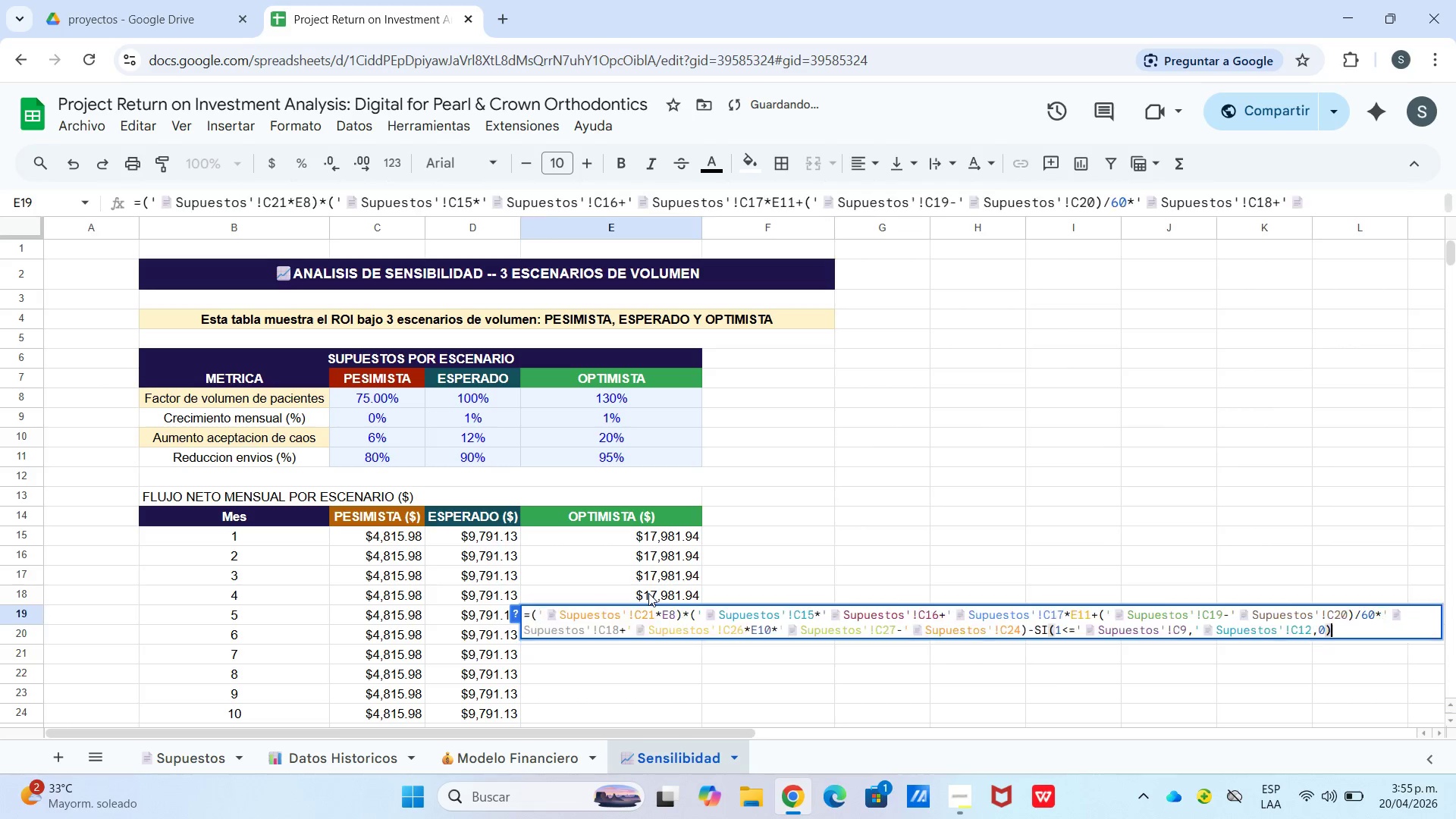 
key(Enter)
 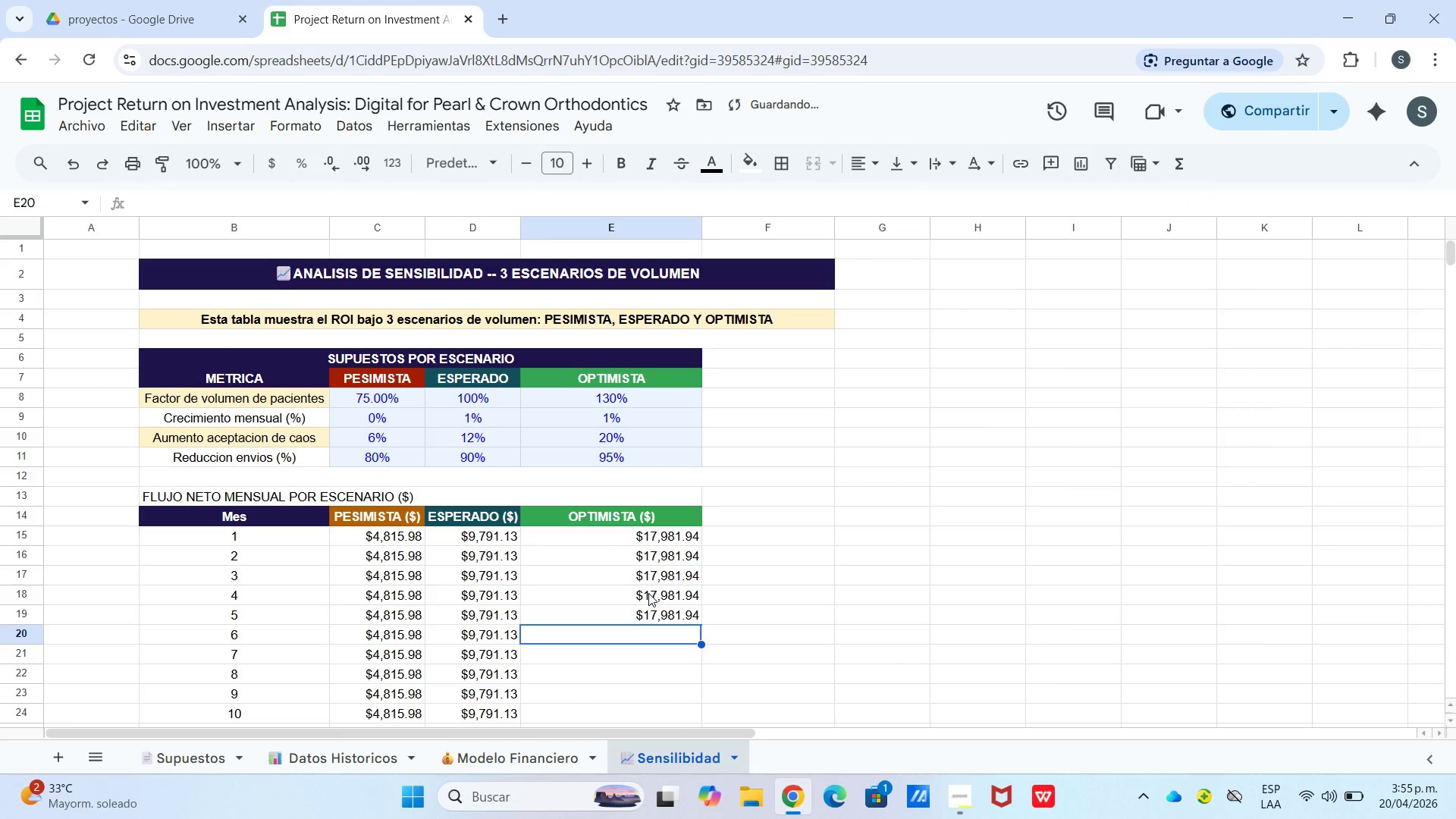 
key(Enter)
 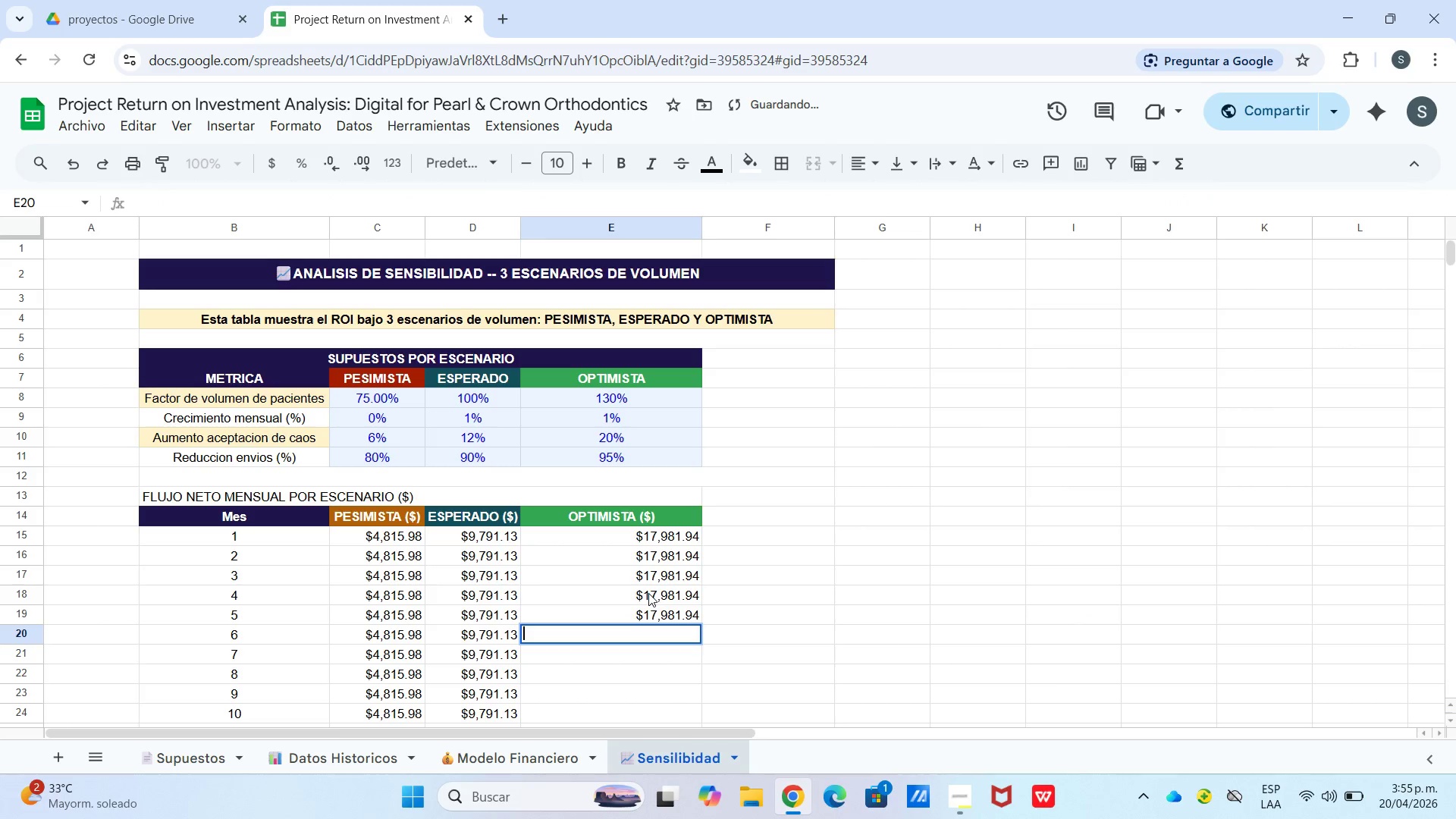 
key(Control+V)
 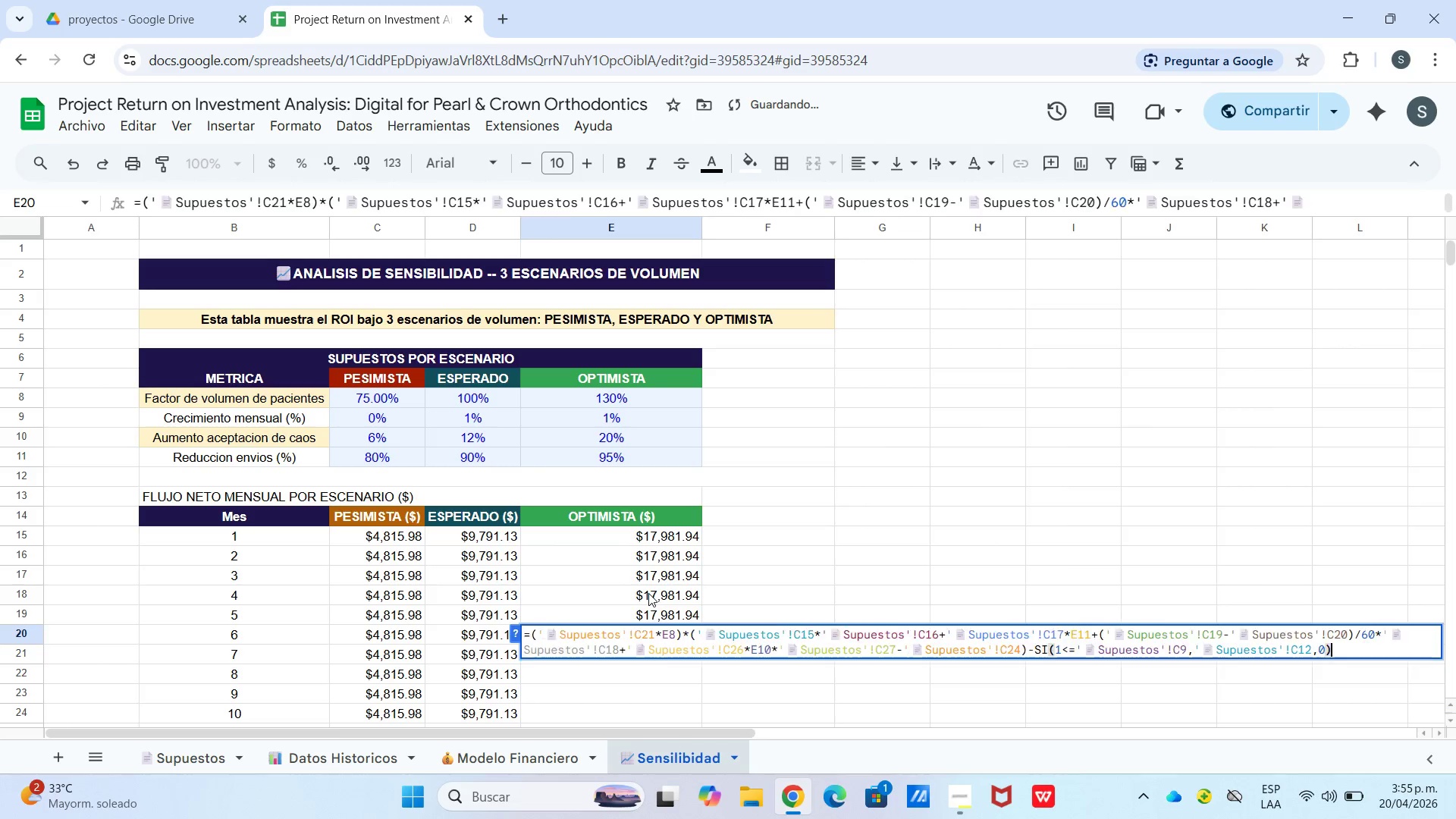 
key(Enter)
 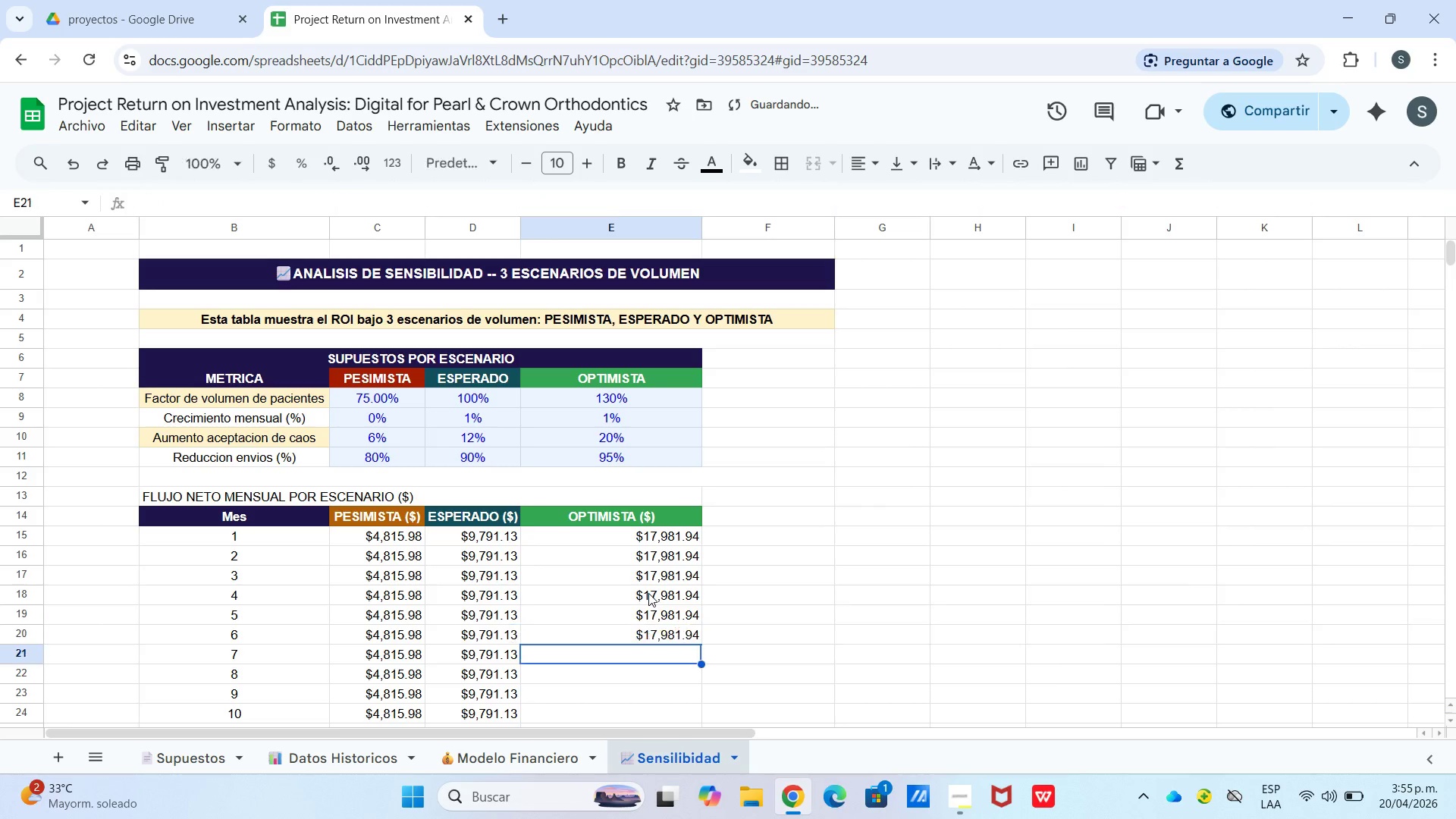 
key(Enter)
 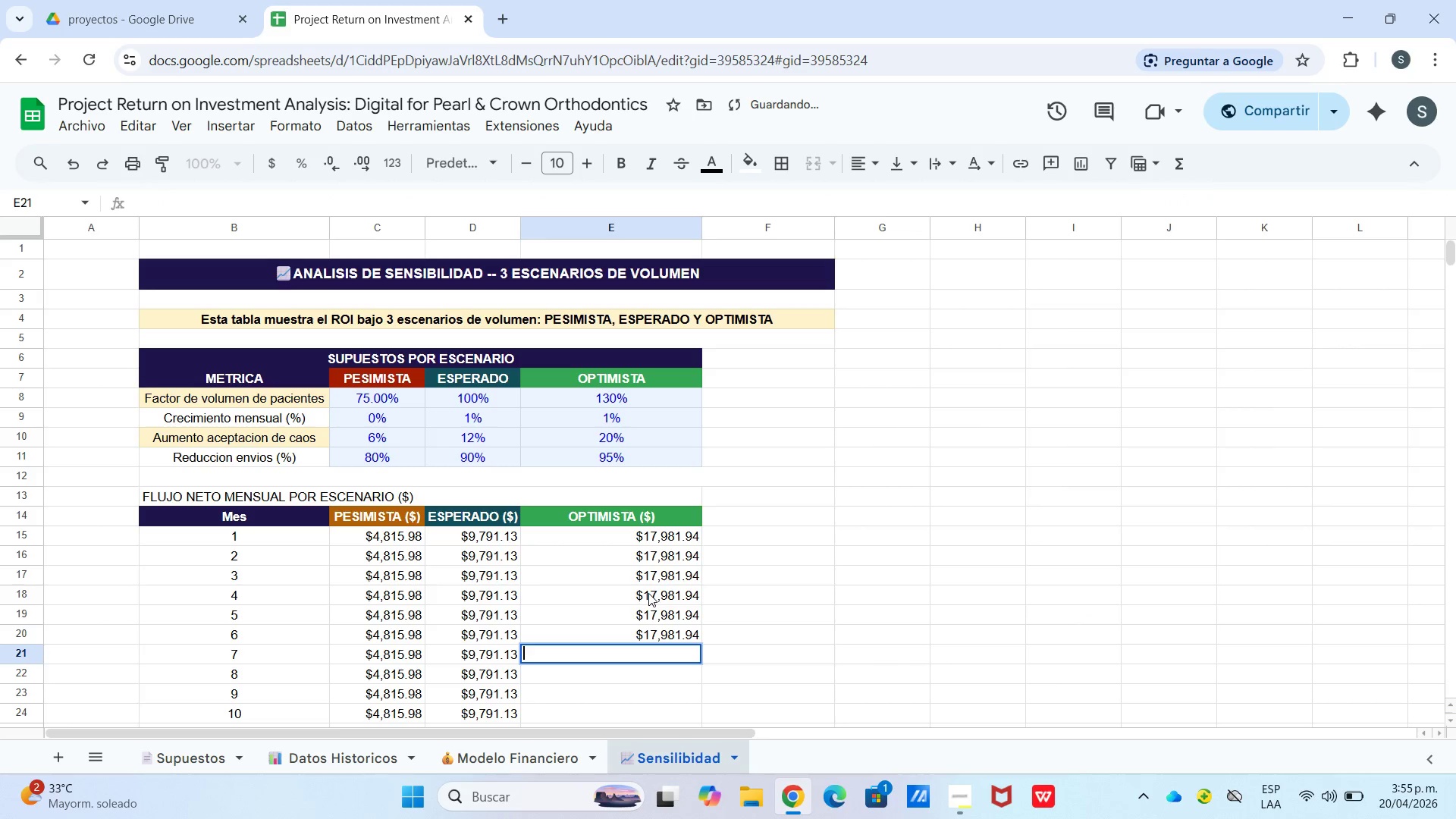 
key(Control+V)
 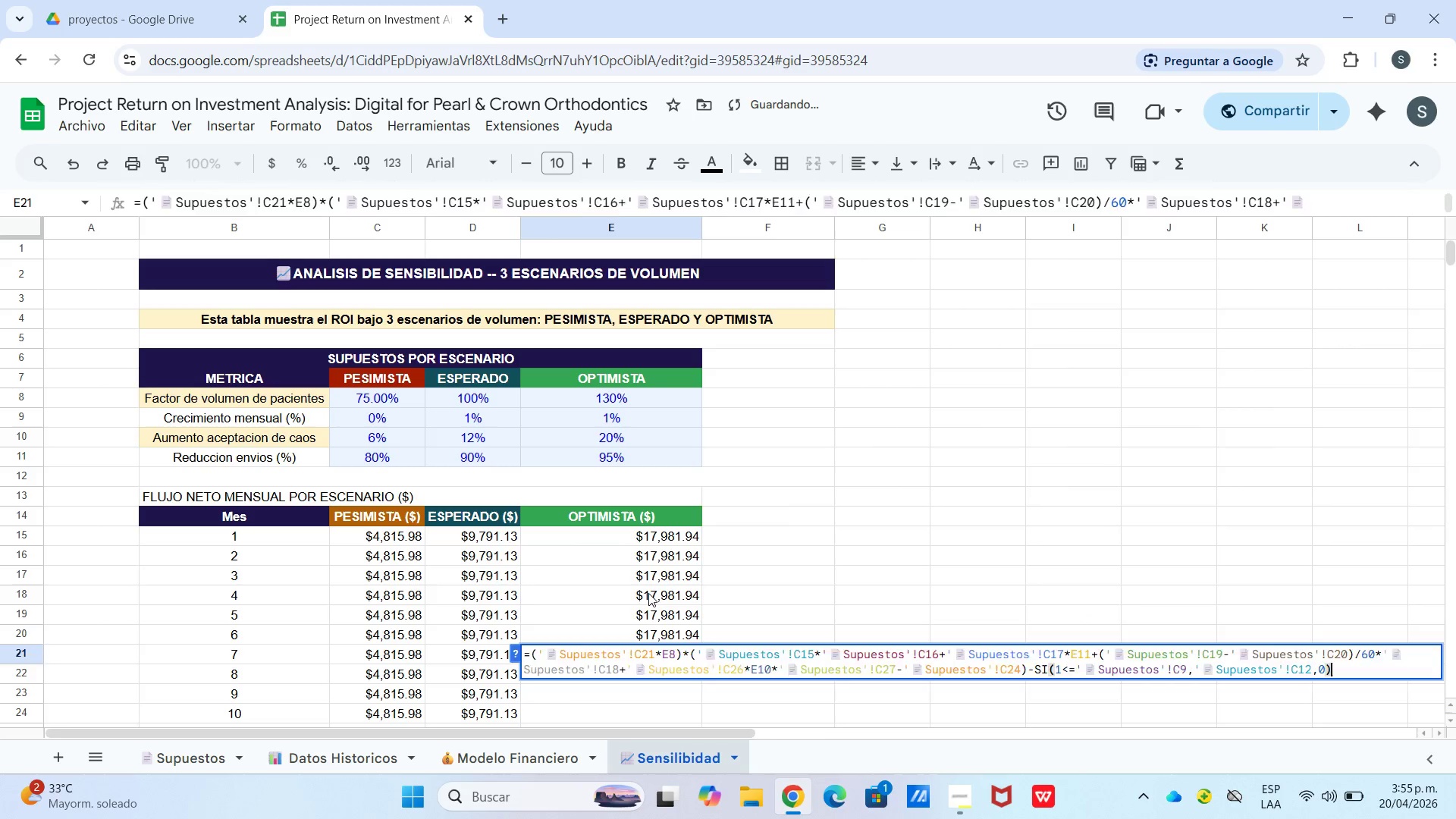 
key(Enter)
 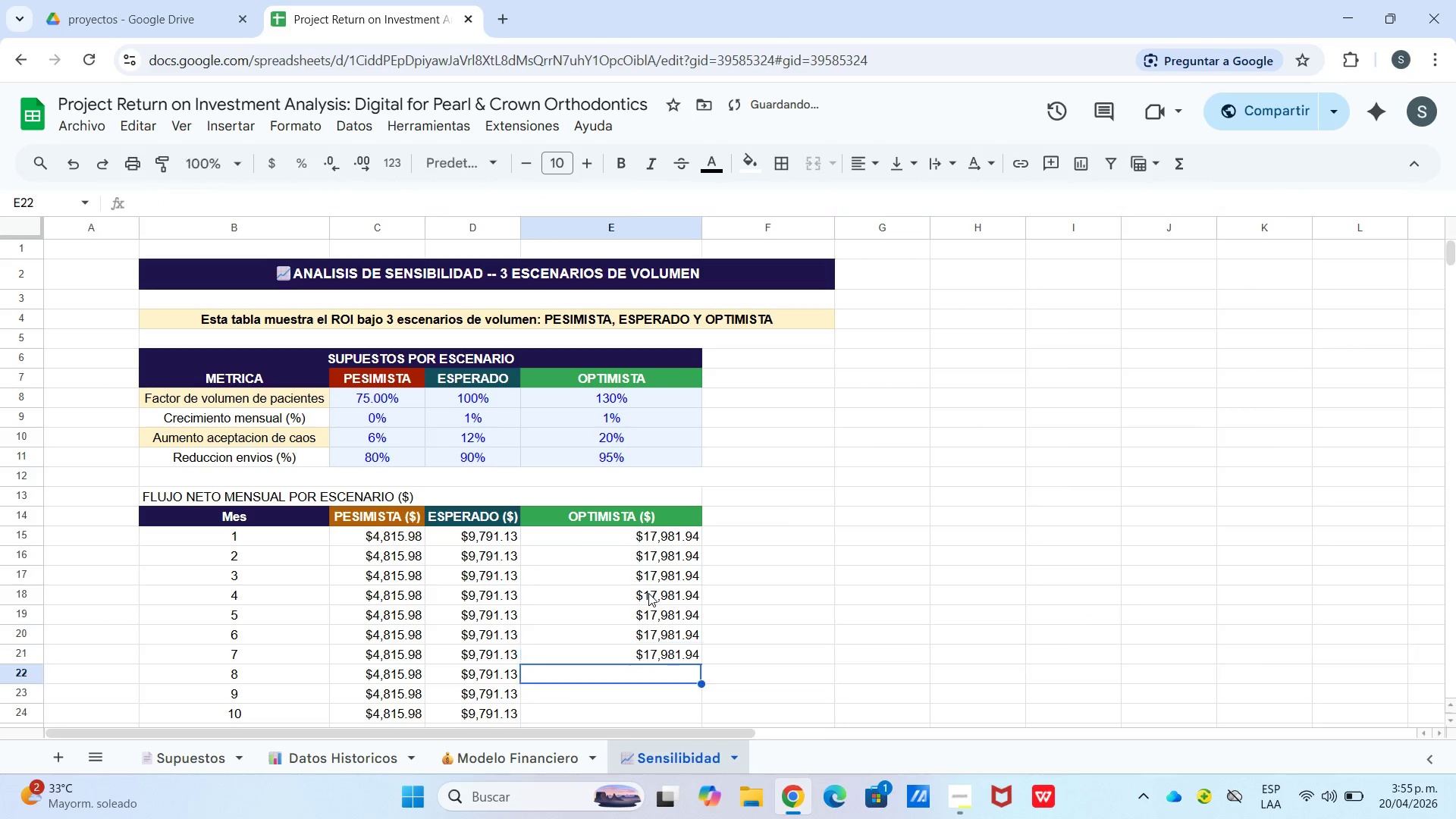 
key(Enter)
 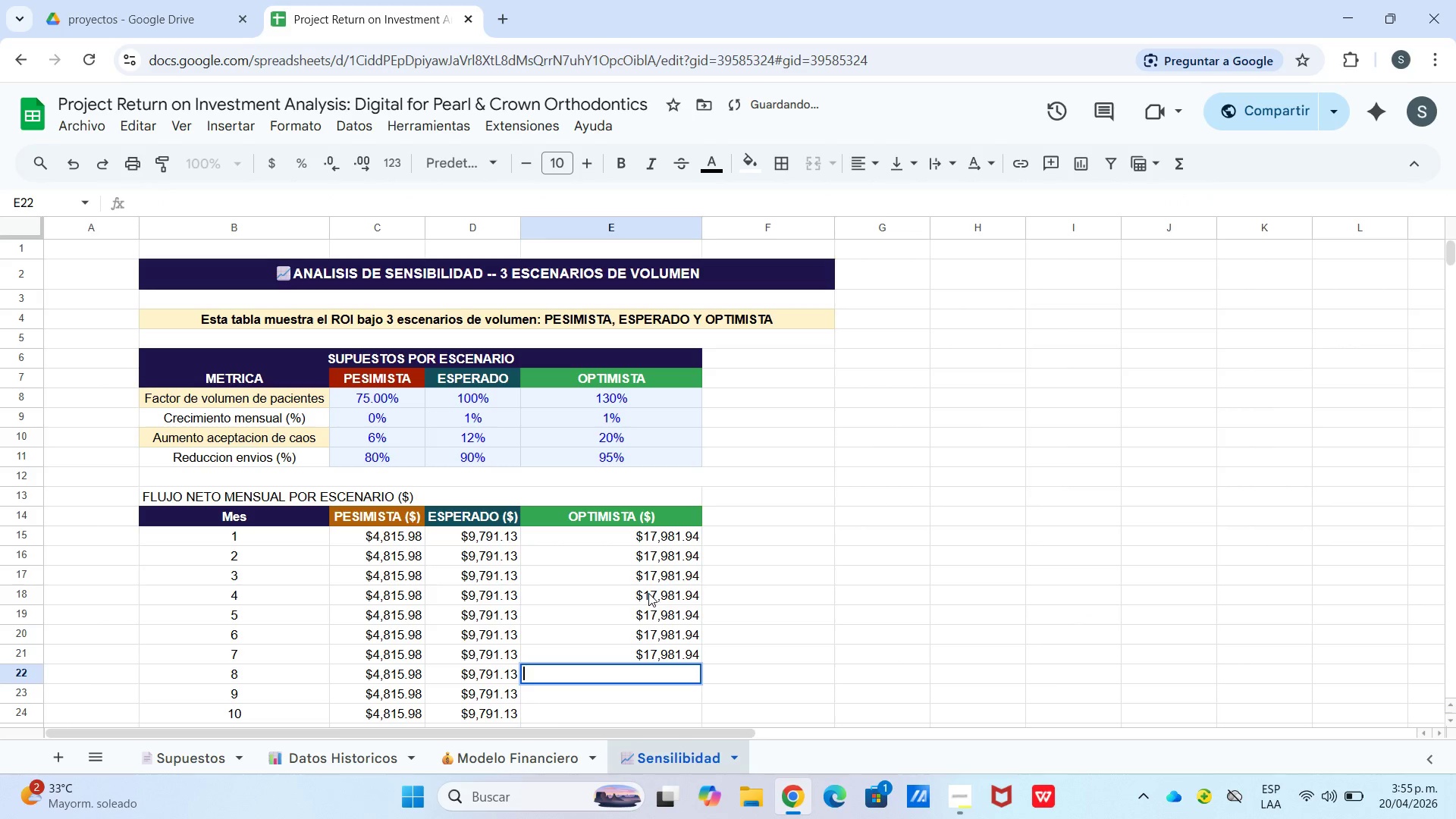 
key(Control+V)
 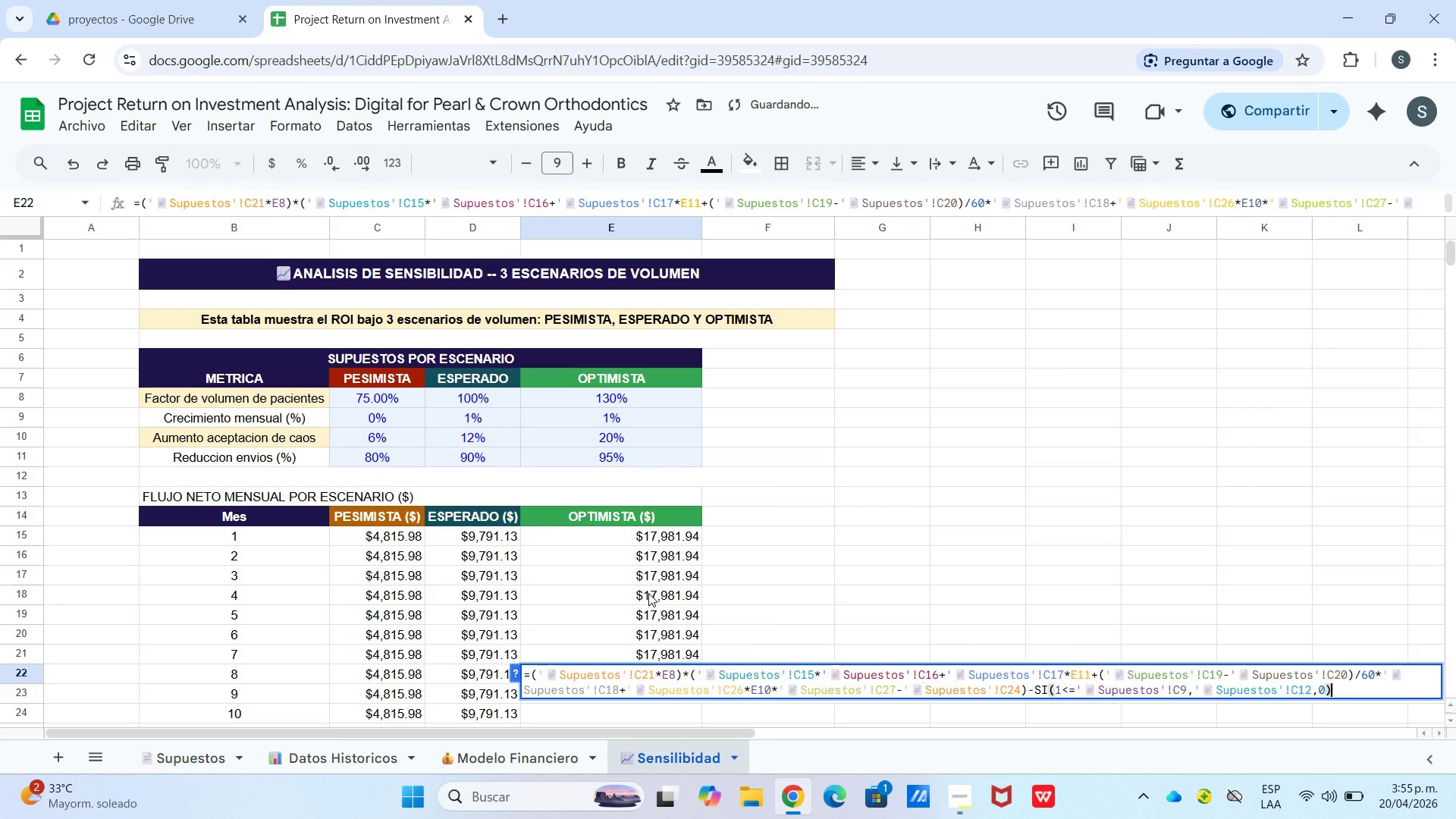 
key(Control+Enter)
 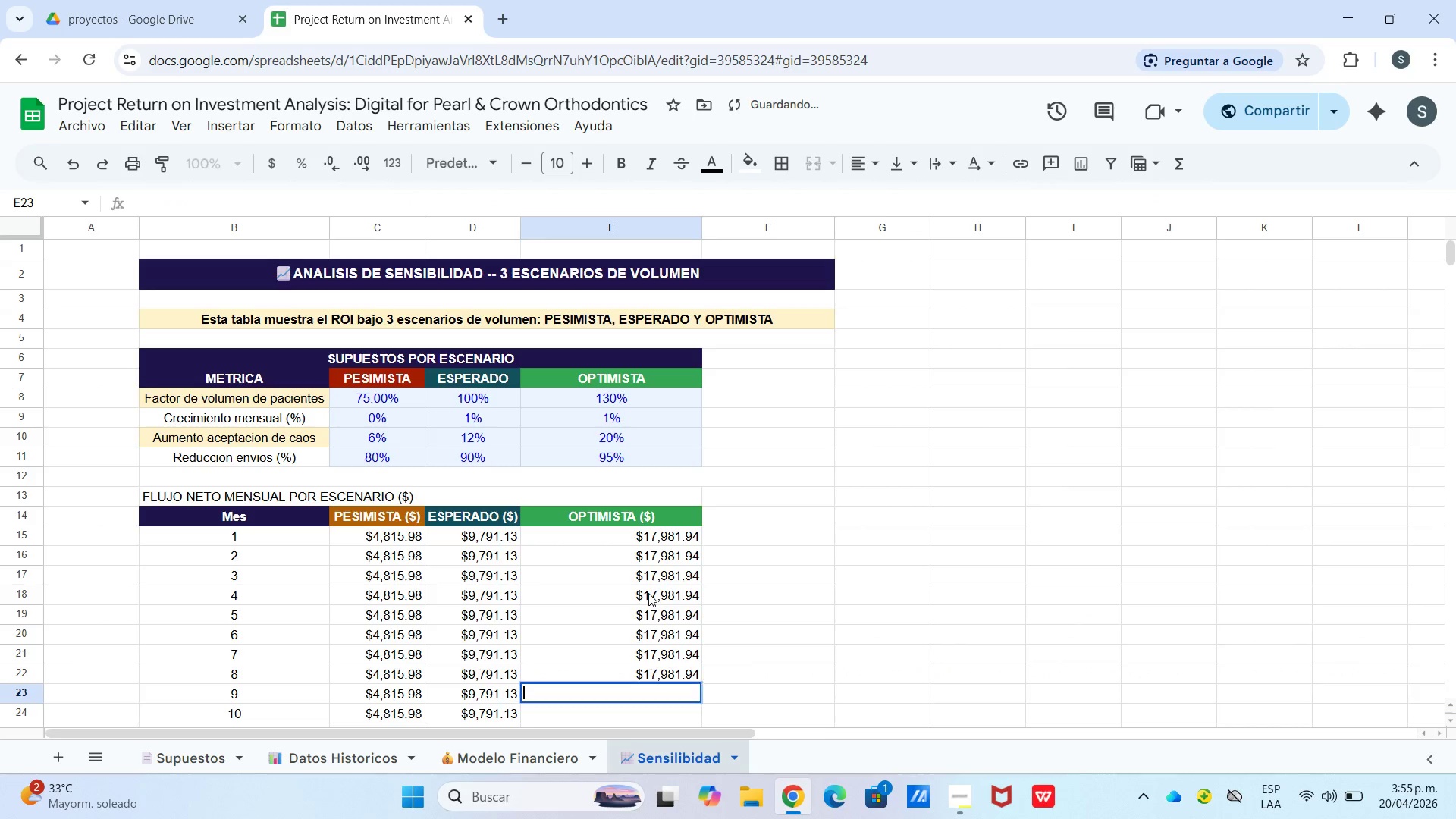 
key(Enter)
 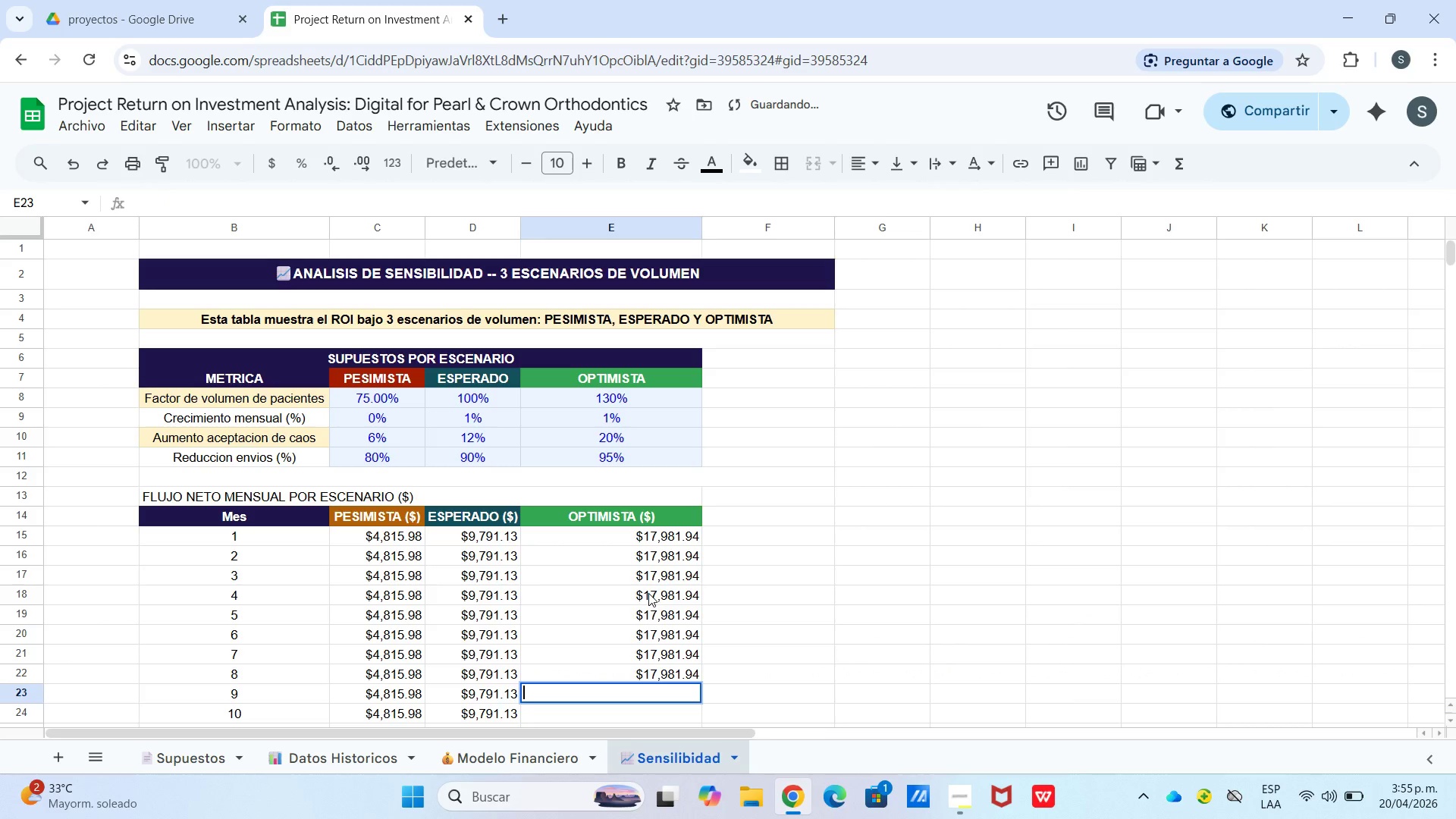 
key(Control+V)
 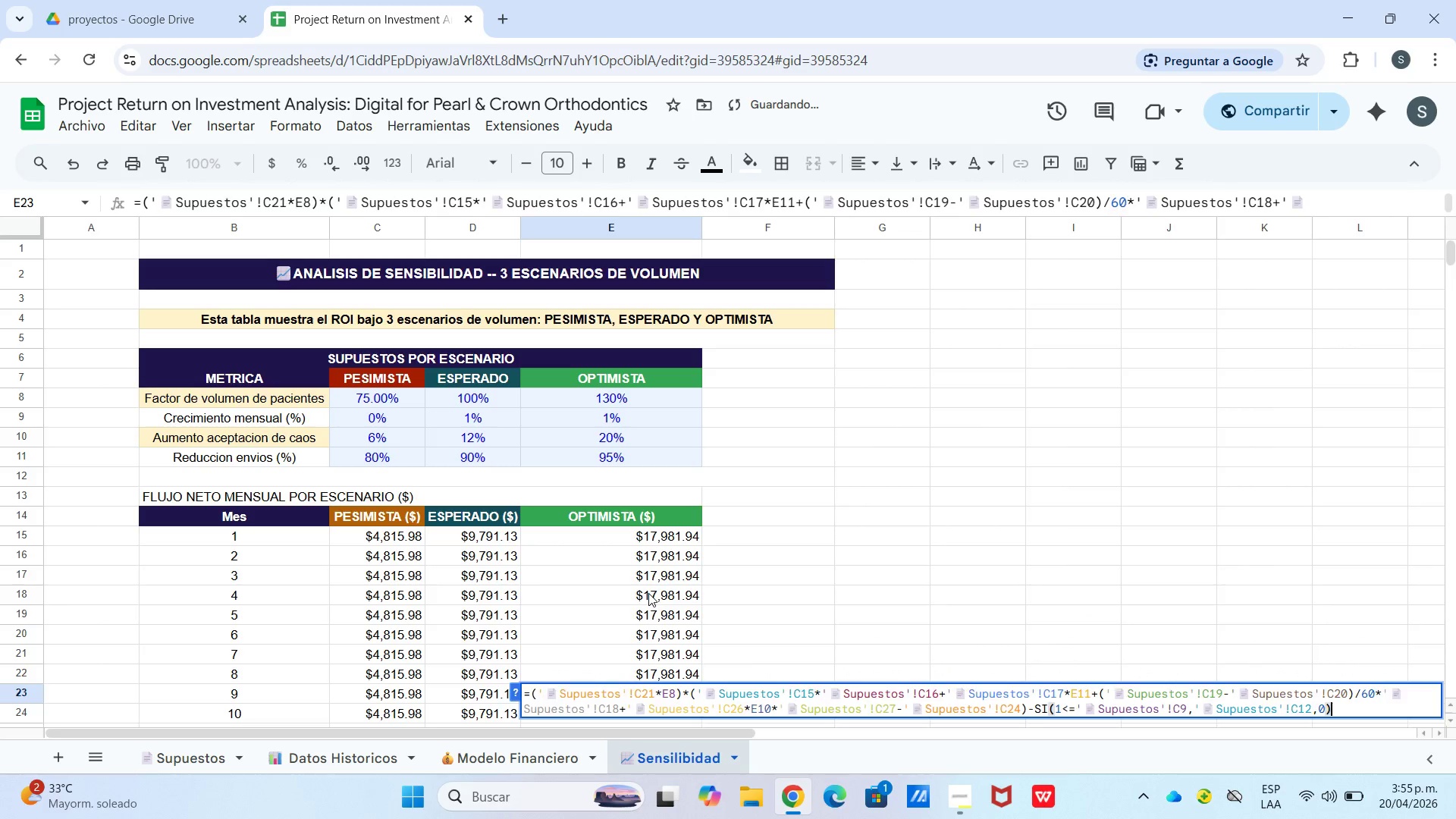 
key(Enter)
 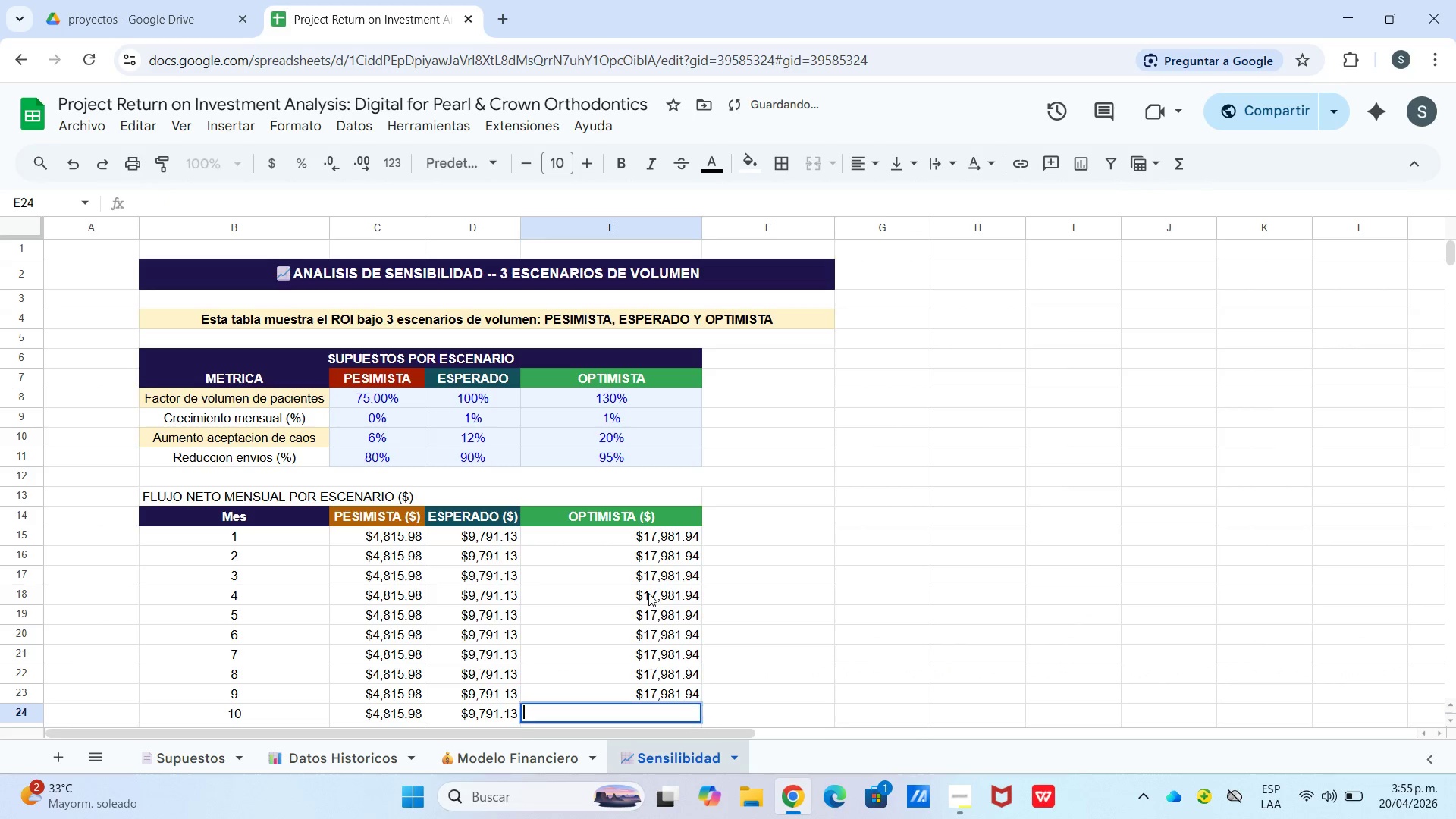 
key(Enter)
 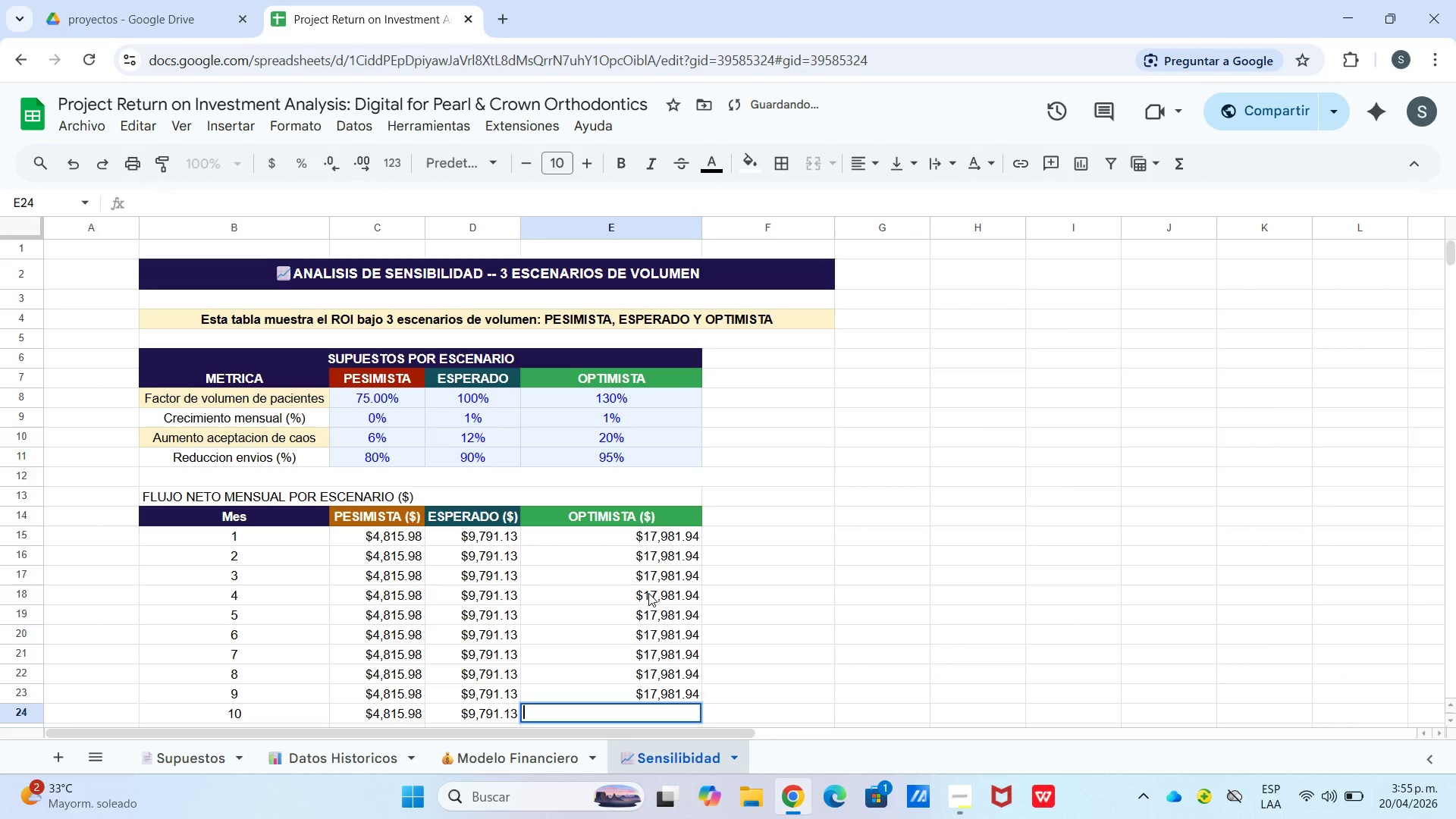 
key(Control+V)
 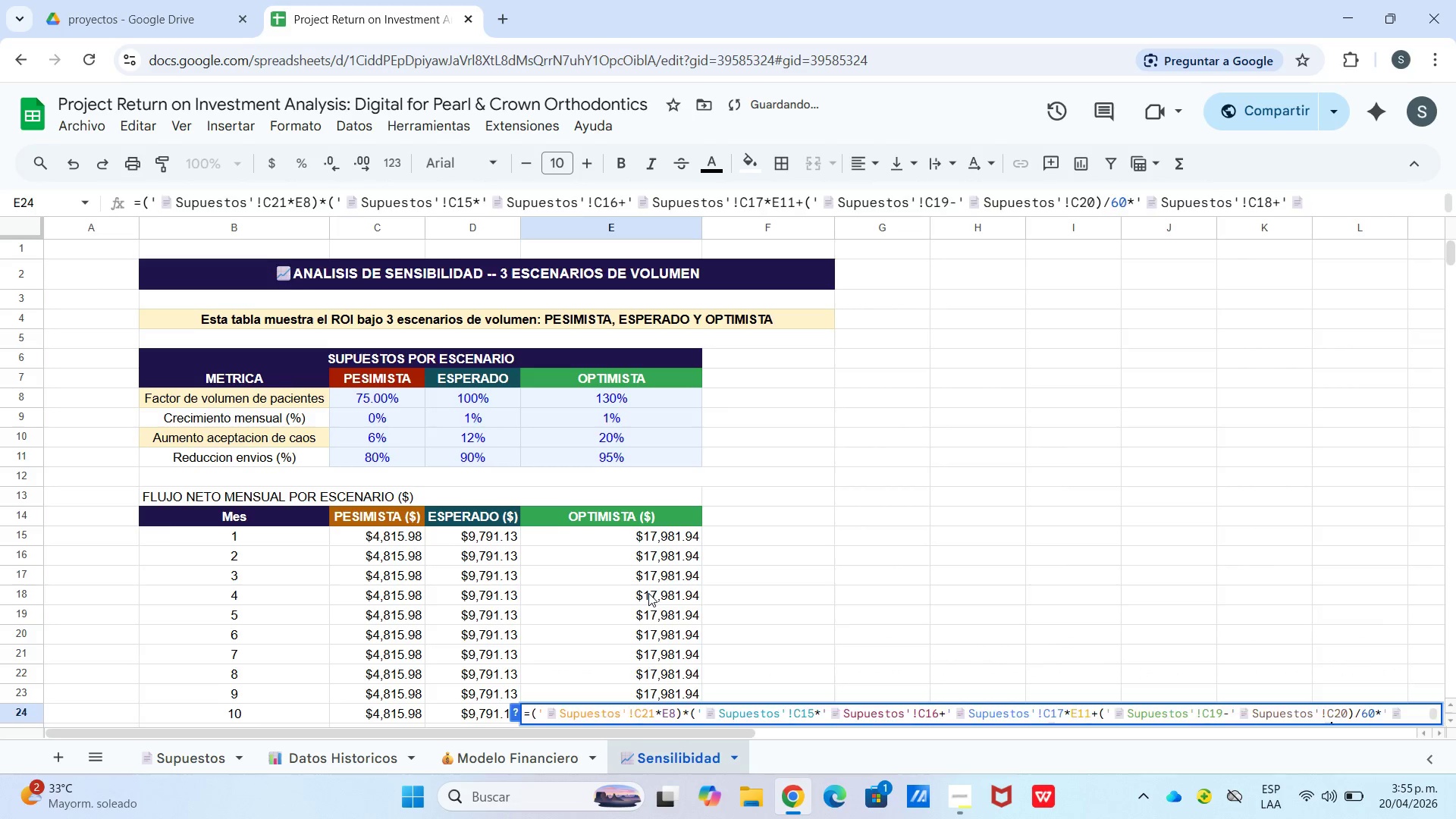 
key(Enter)
 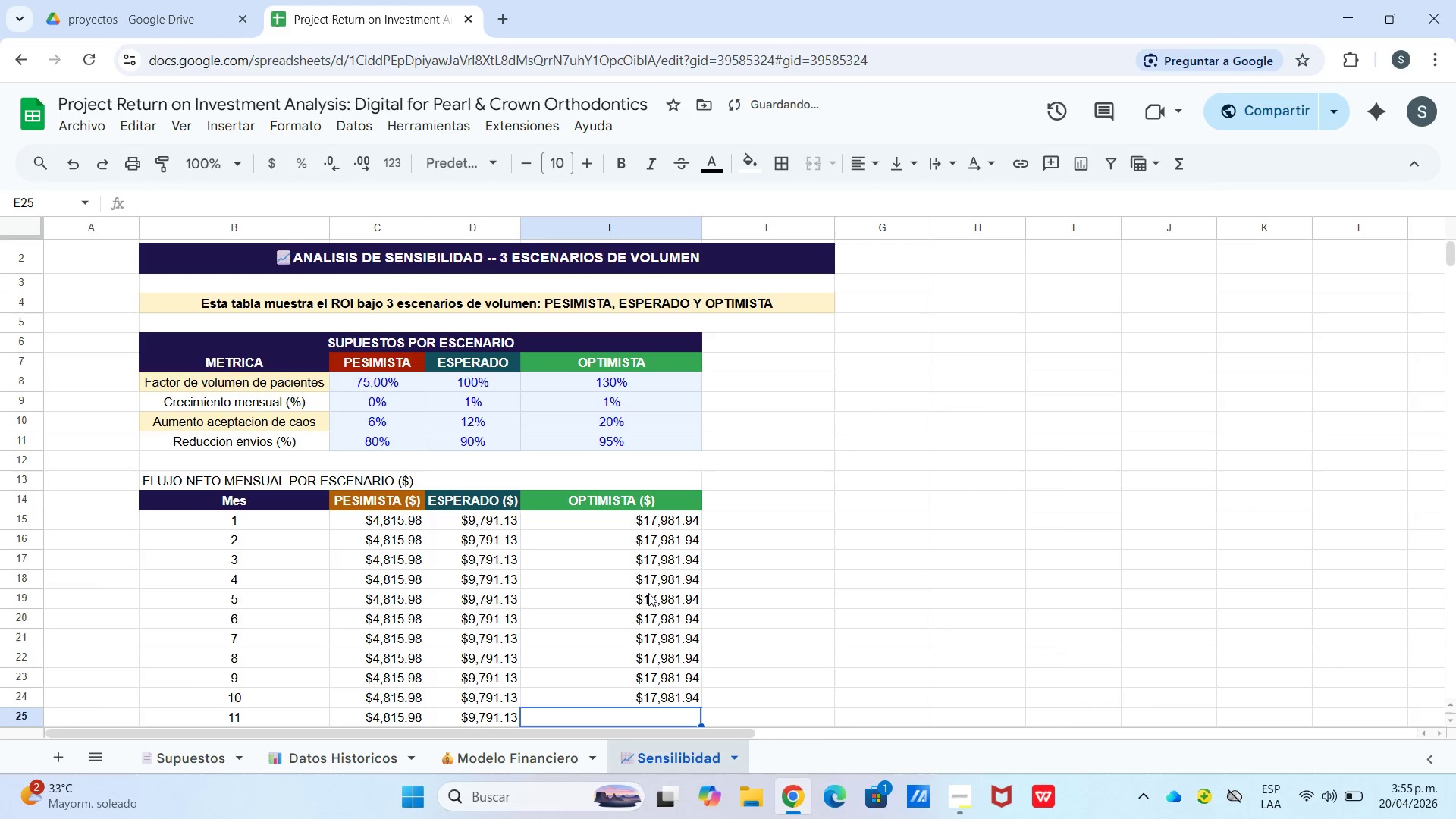 
key(Enter)
 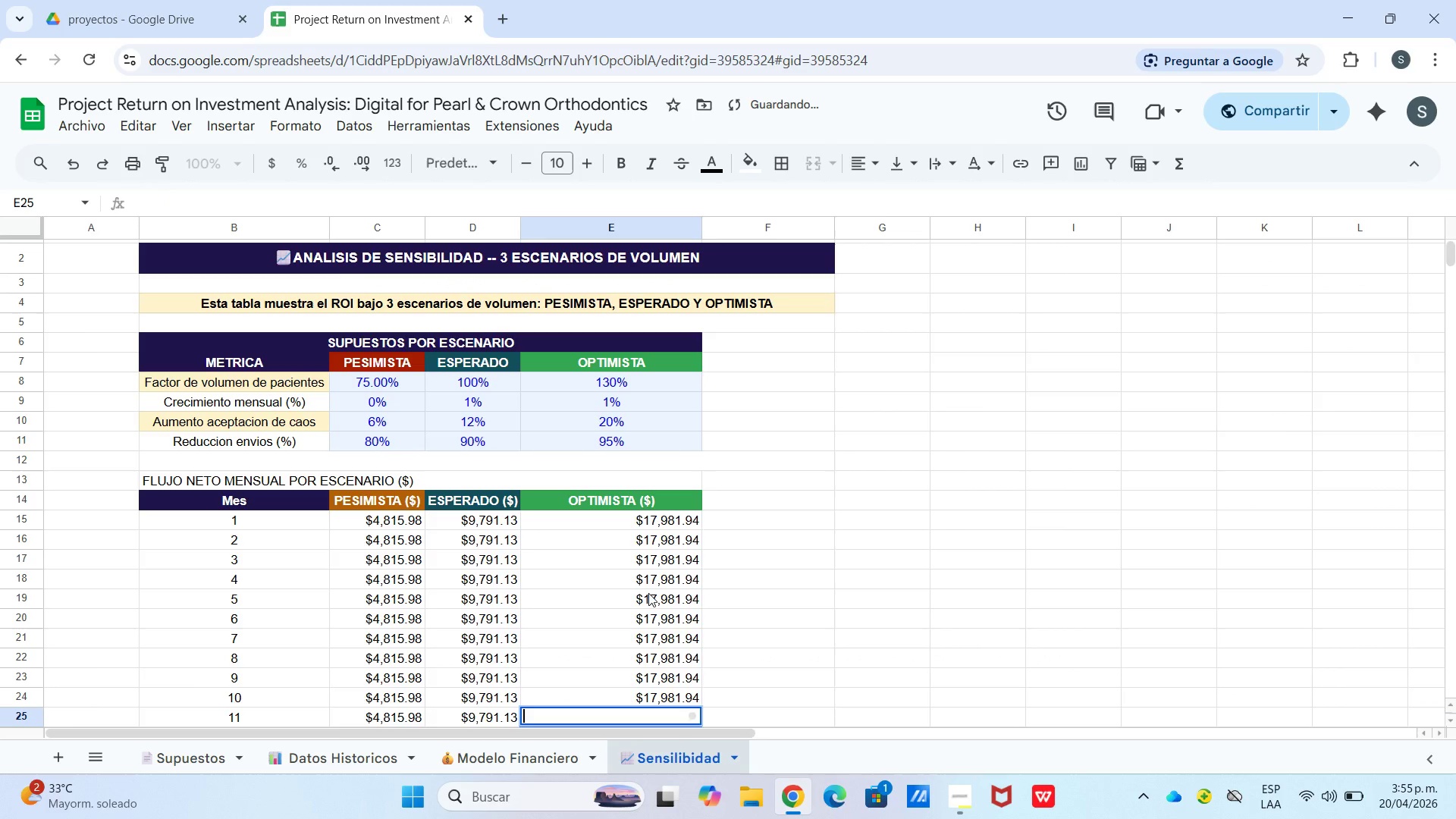 
key(Control+V)
 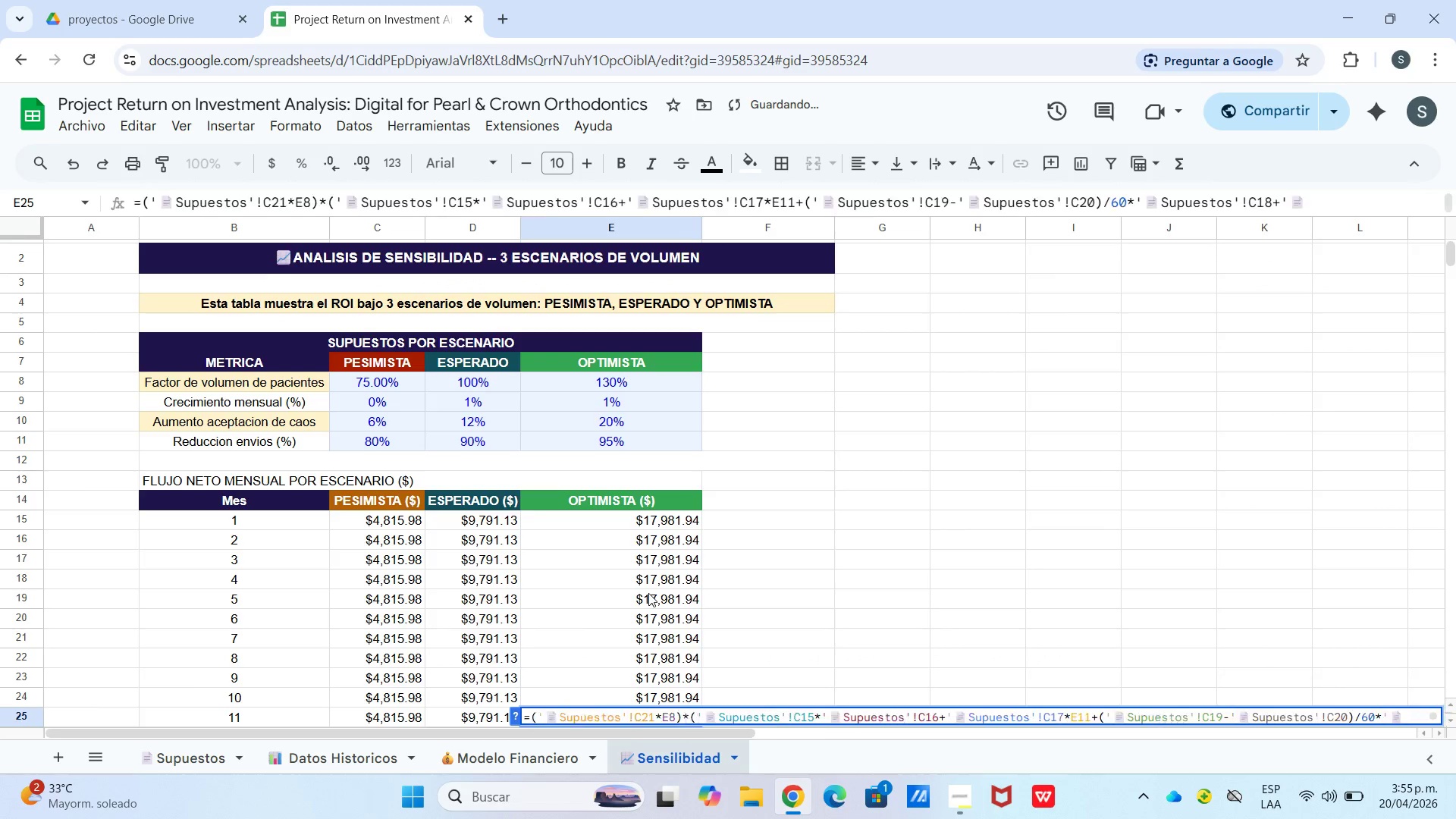 
key(Enter)
 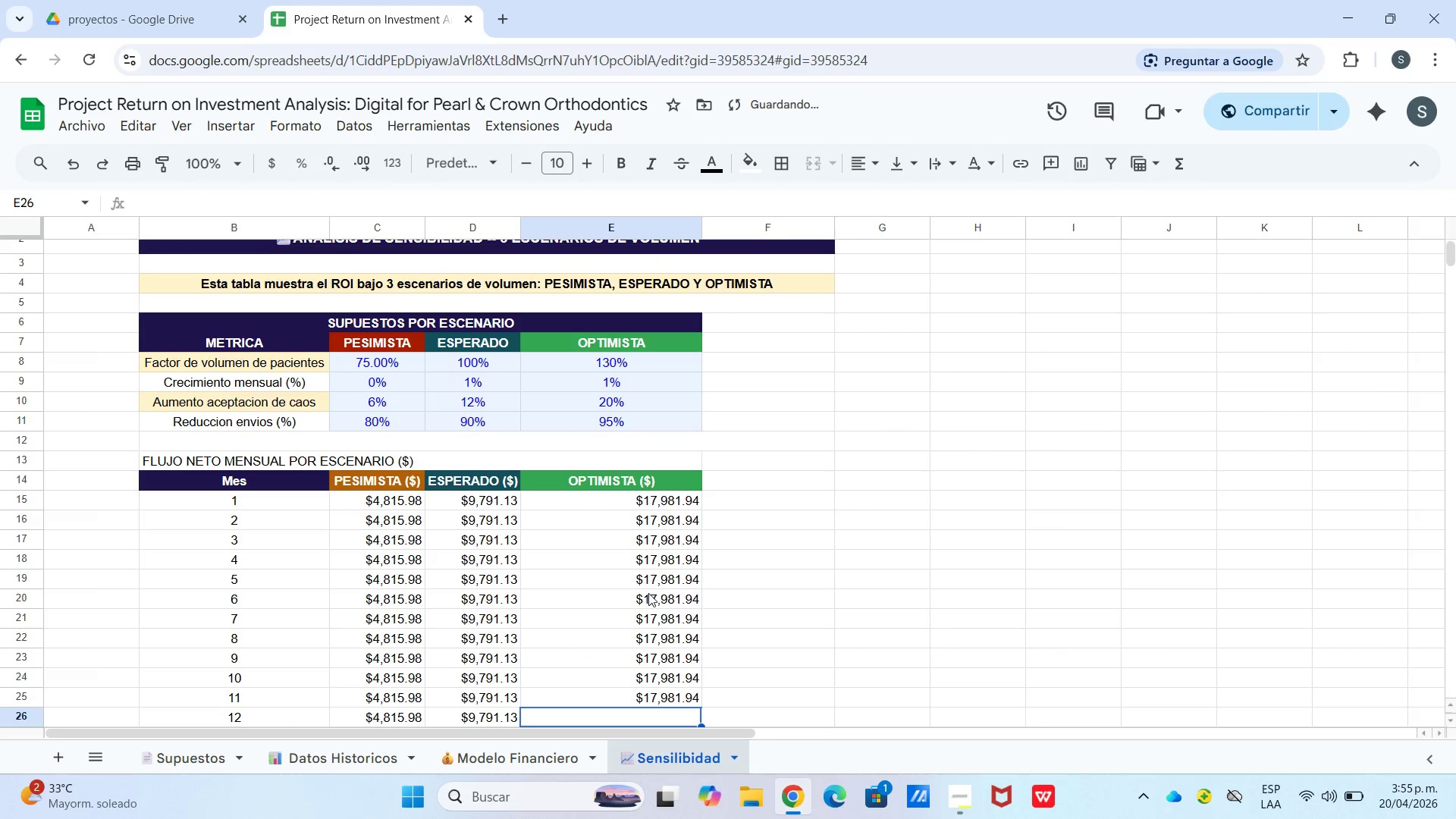 
key(Enter)
 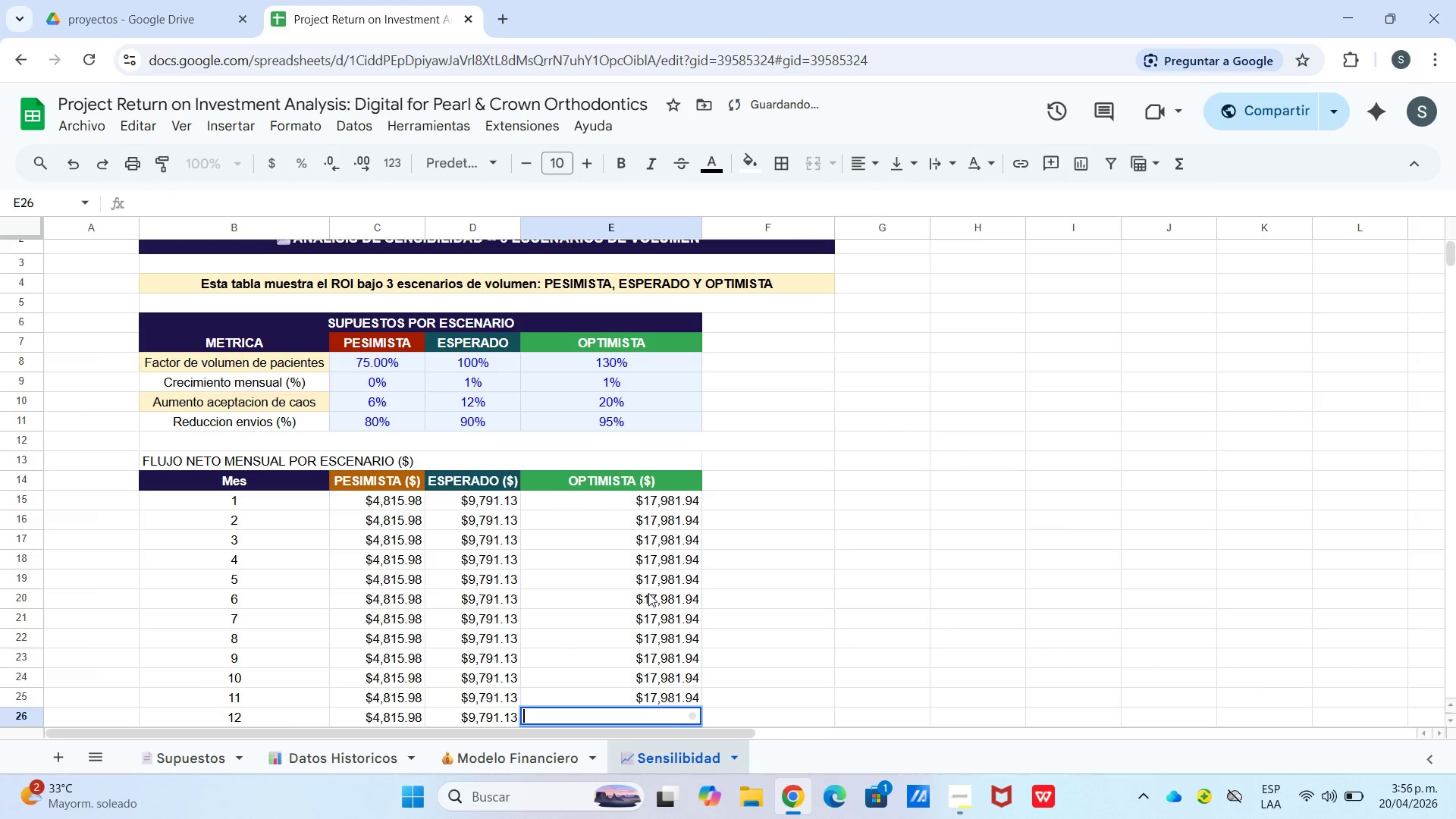 
key(Control+V)
 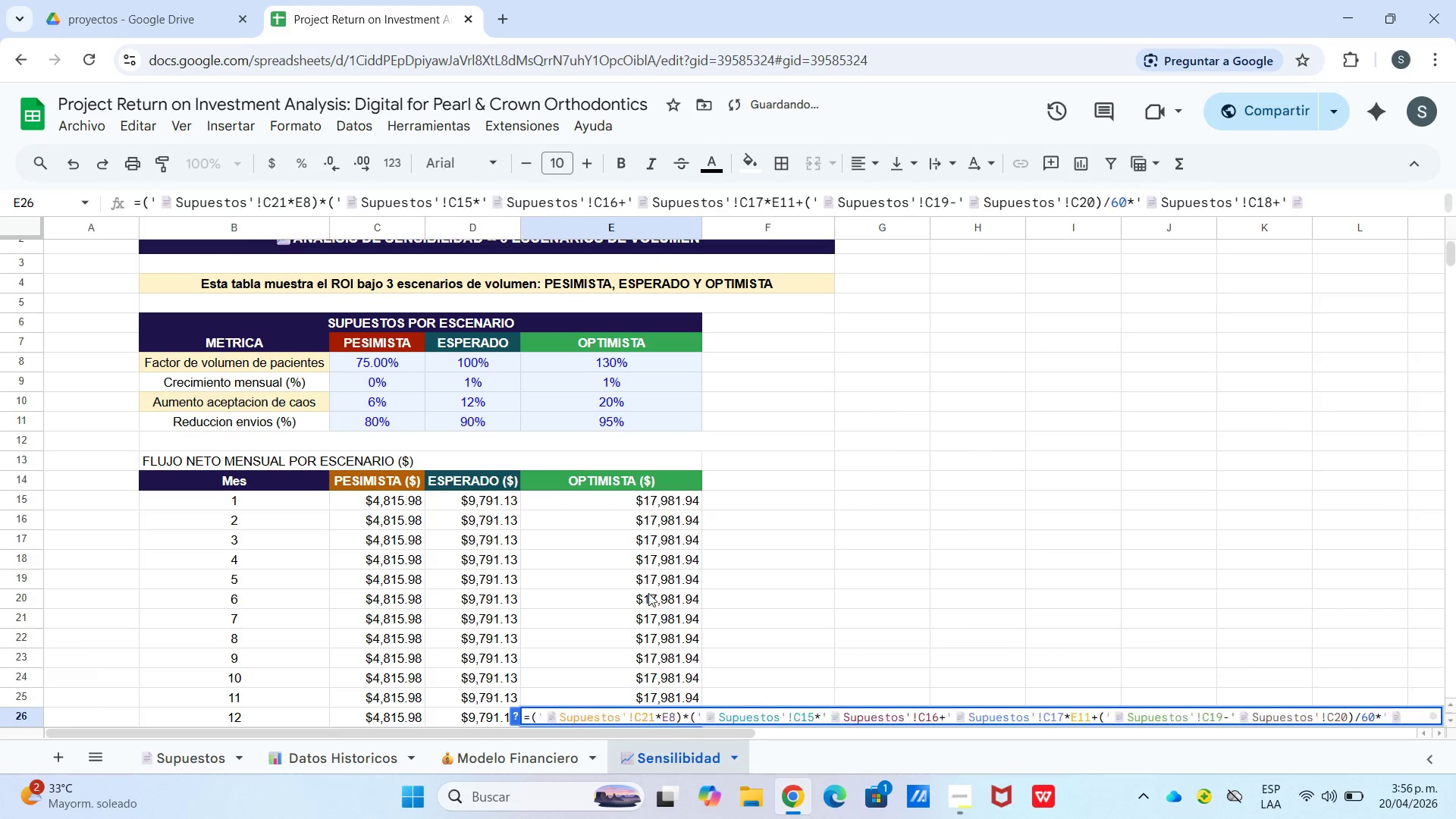 
key(Enter)
 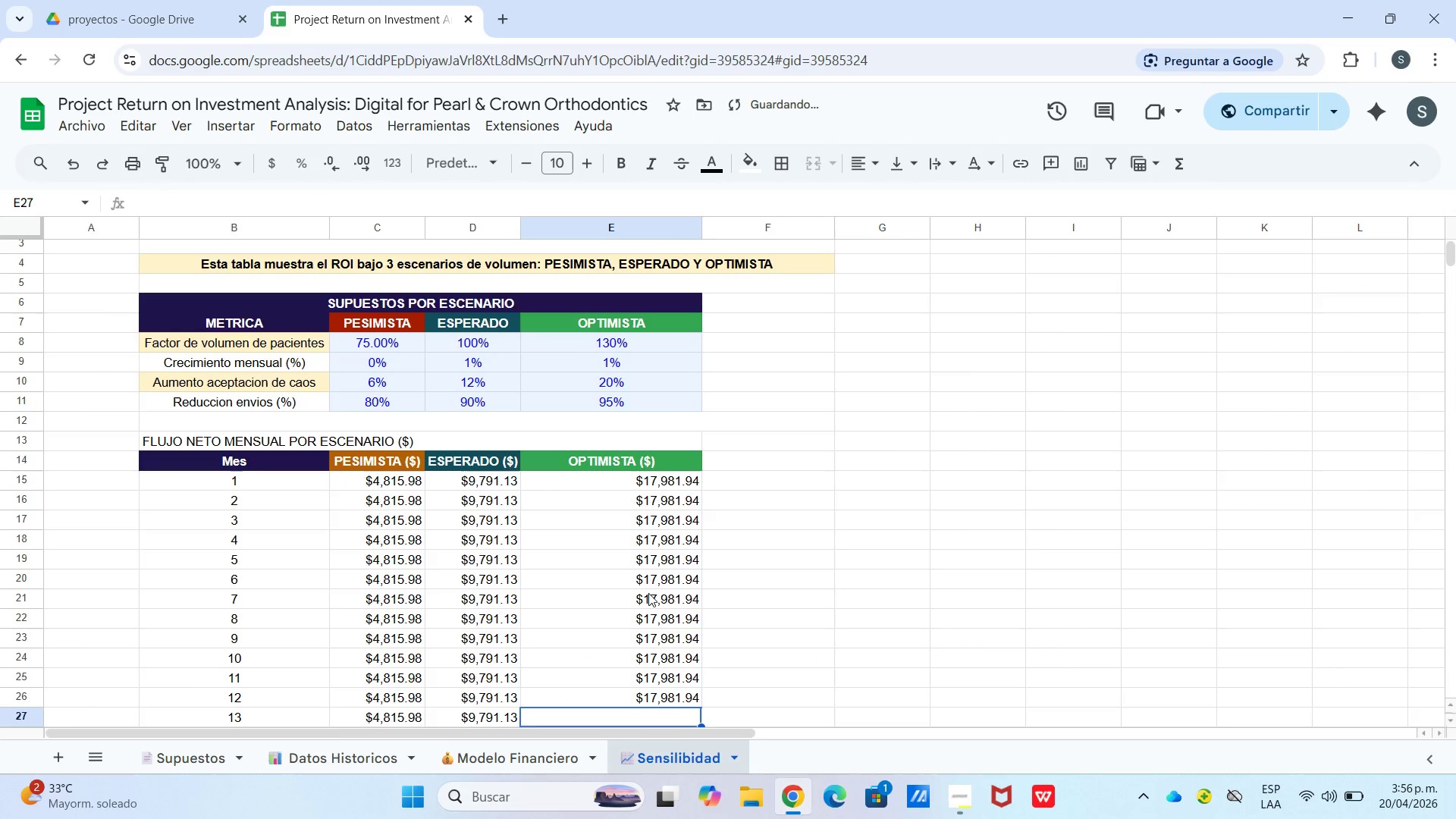 
key(Enter)
 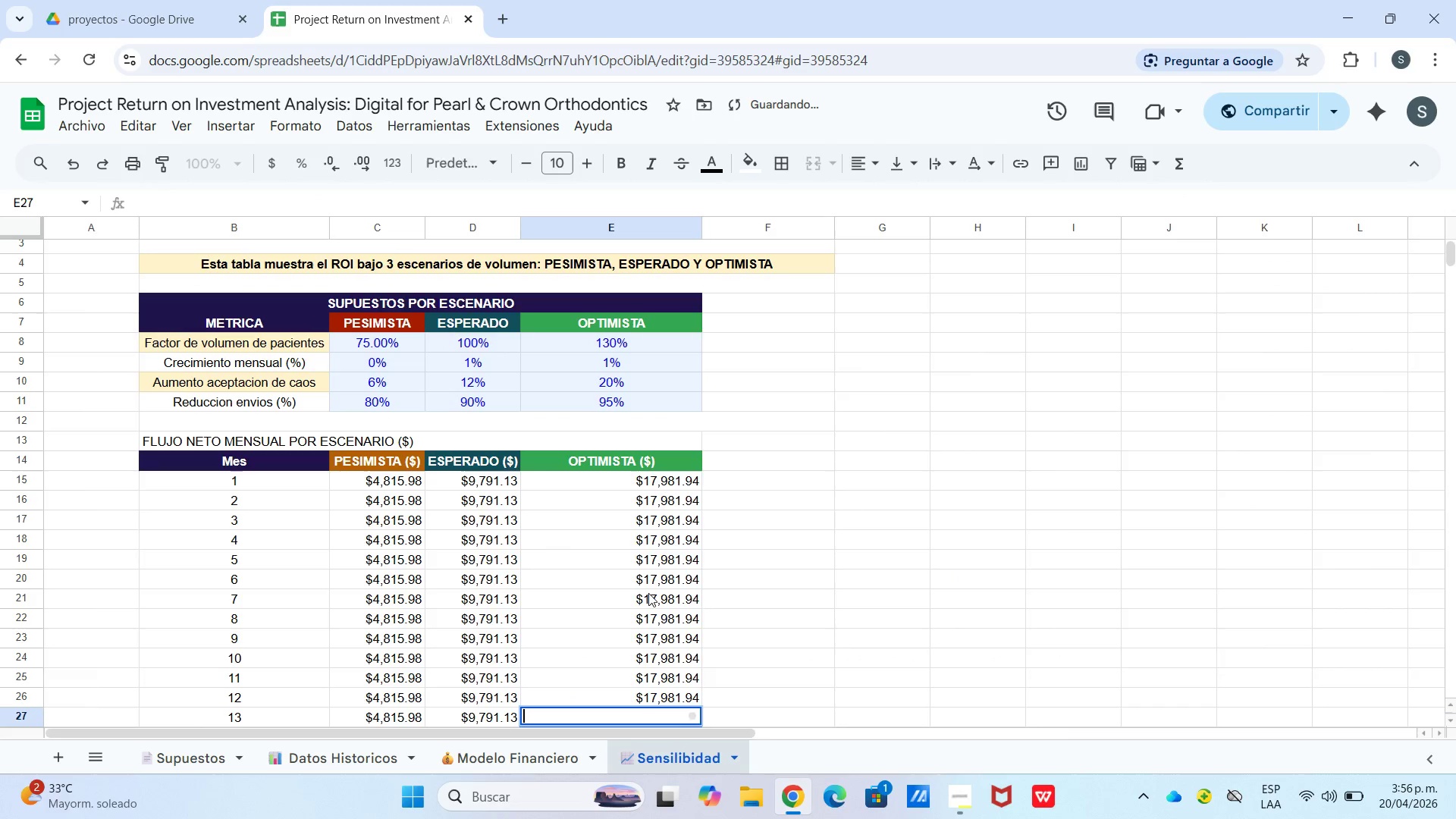 
key(Control+V)
 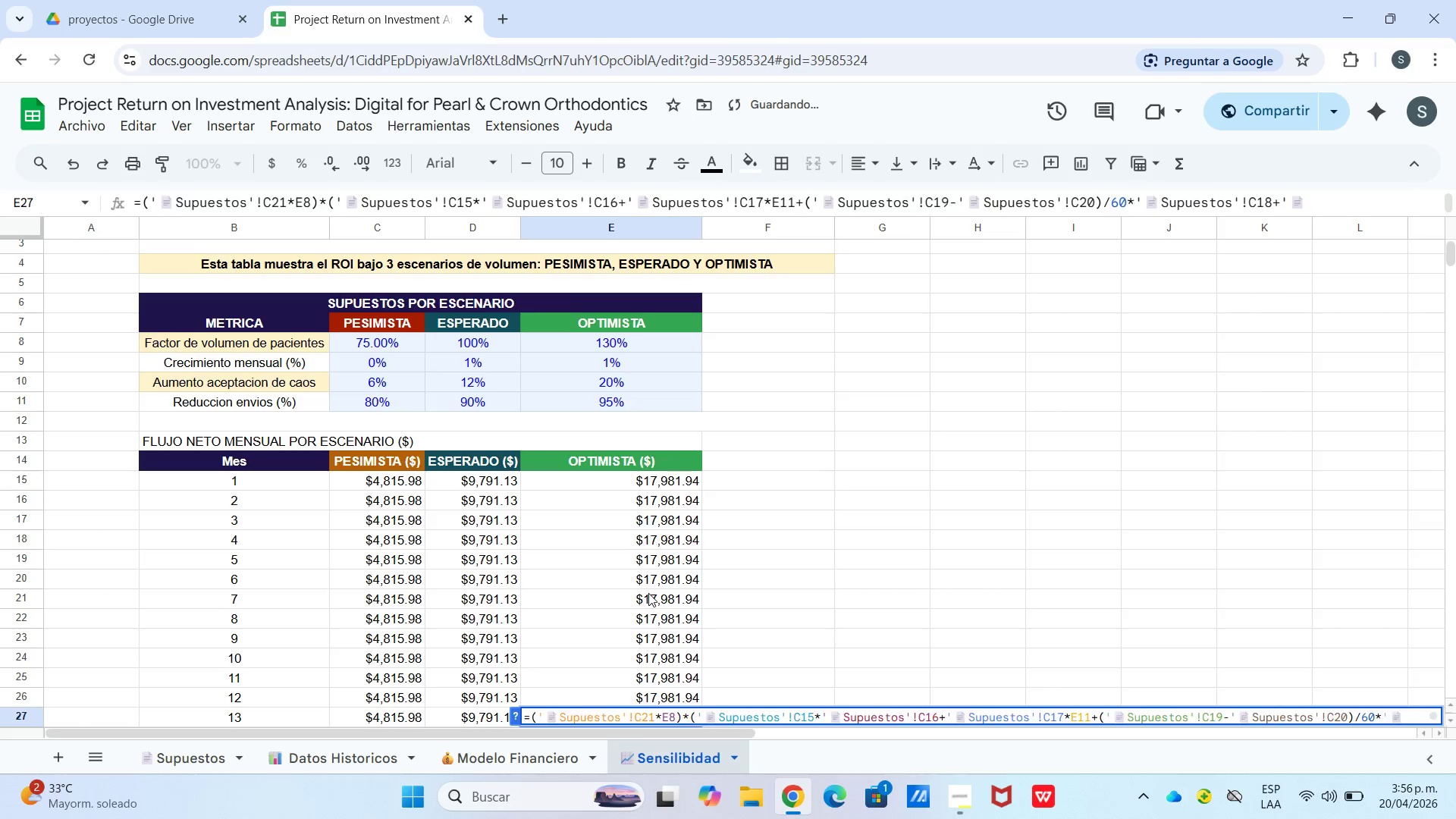 
key(Enter)
 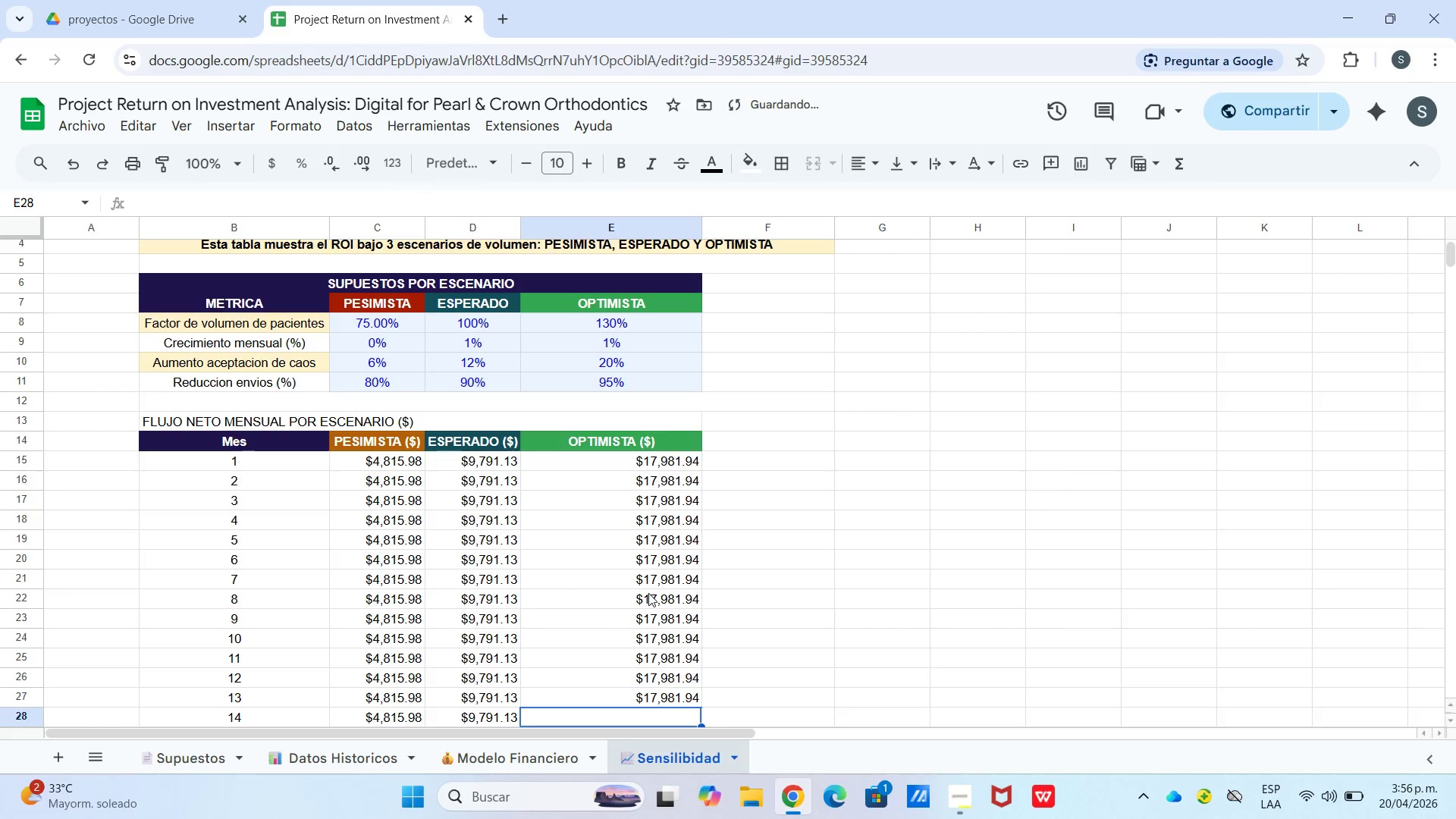 
key(Enter)
 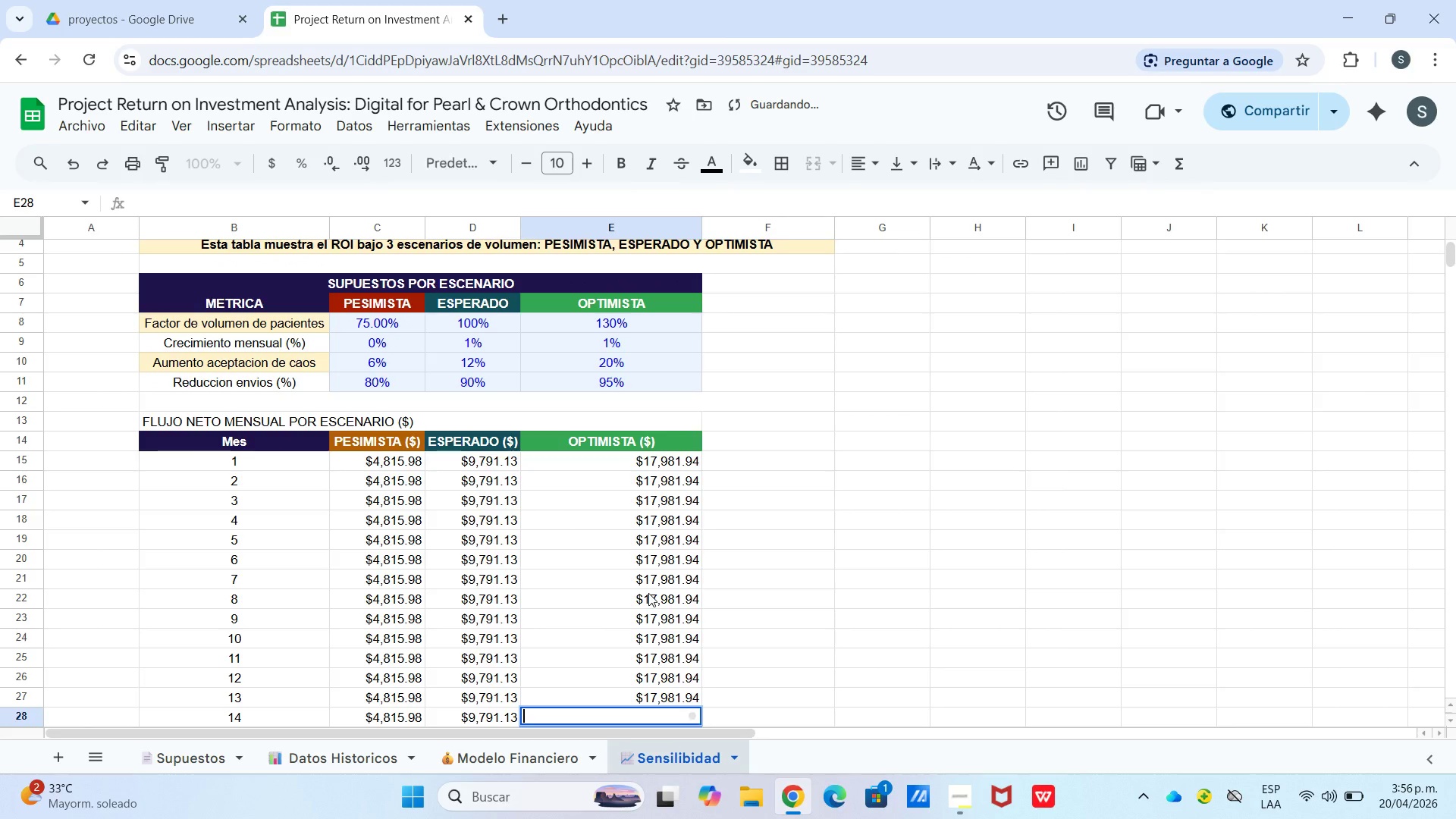 
key(Control+V)
 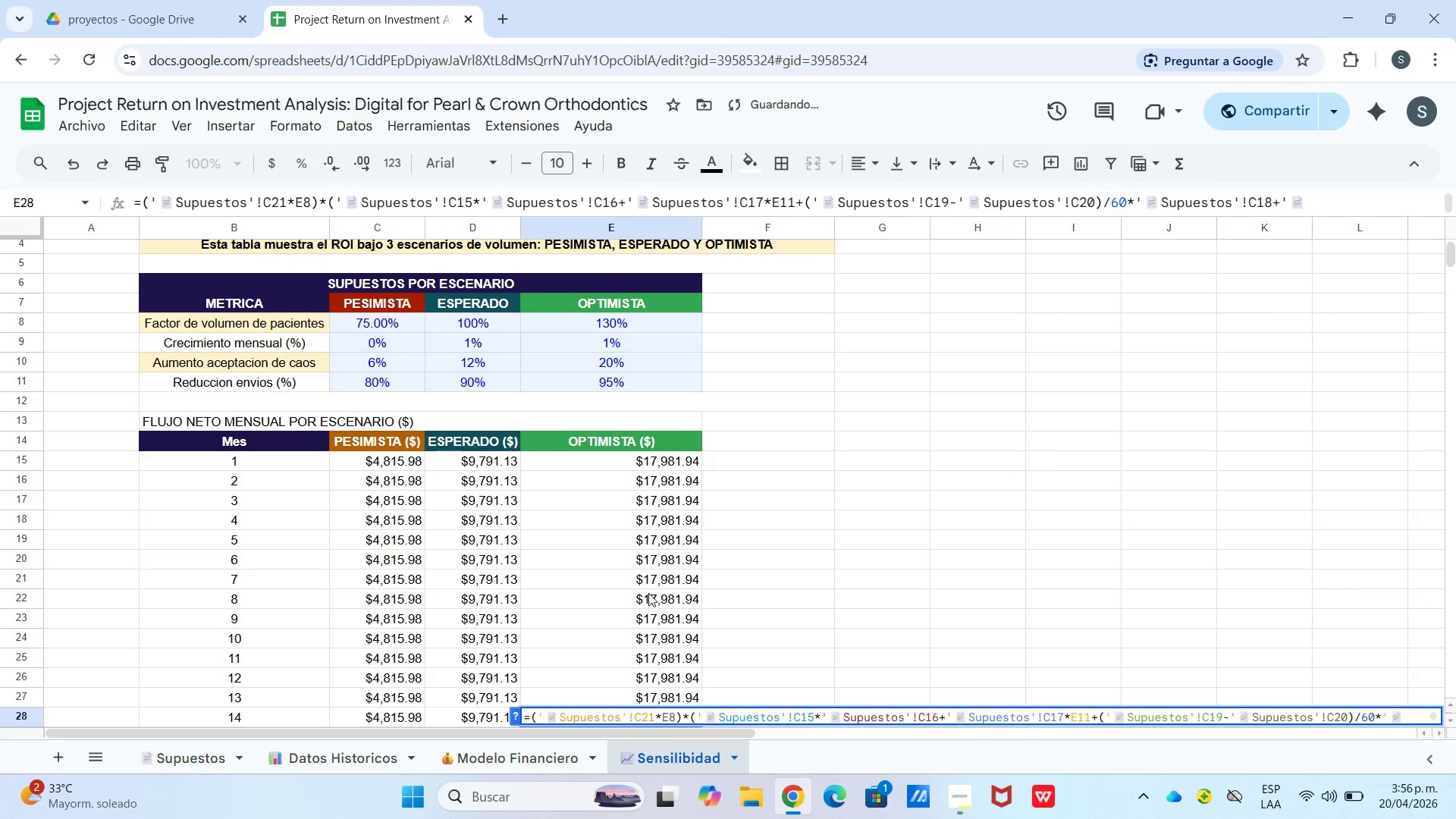 
key(Enter)
 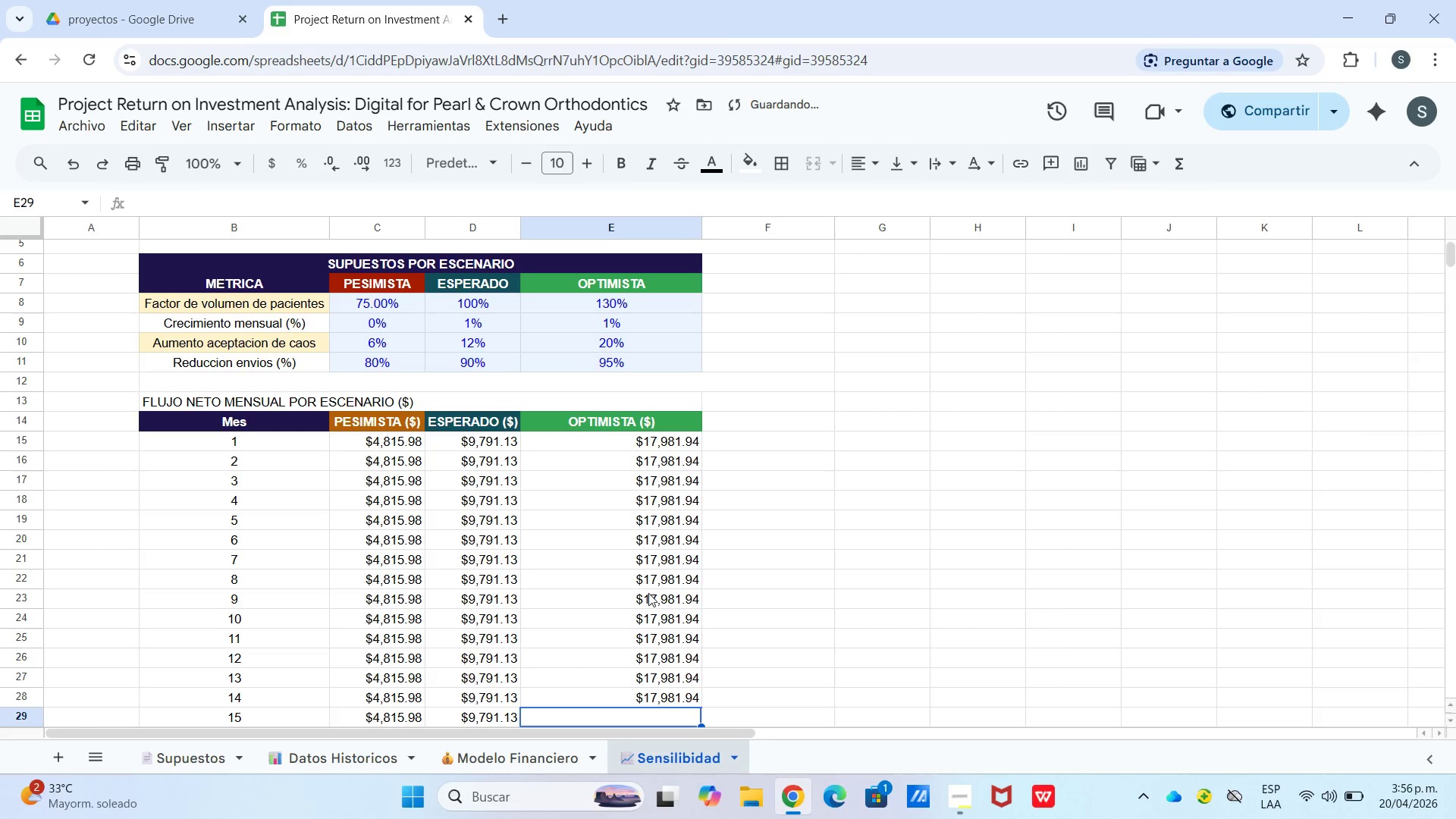 
key(Enter)
 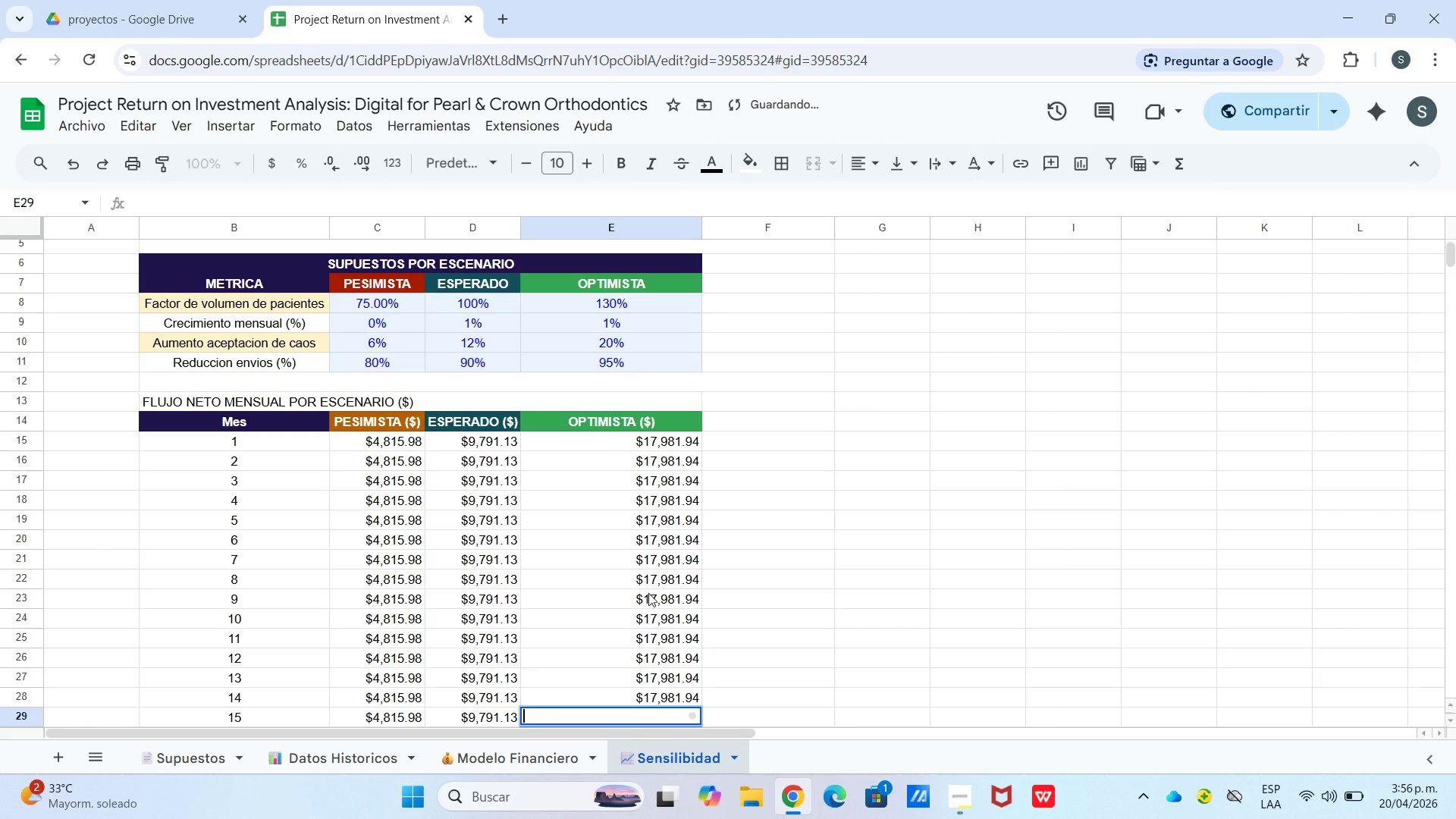 
key(Control+V)
 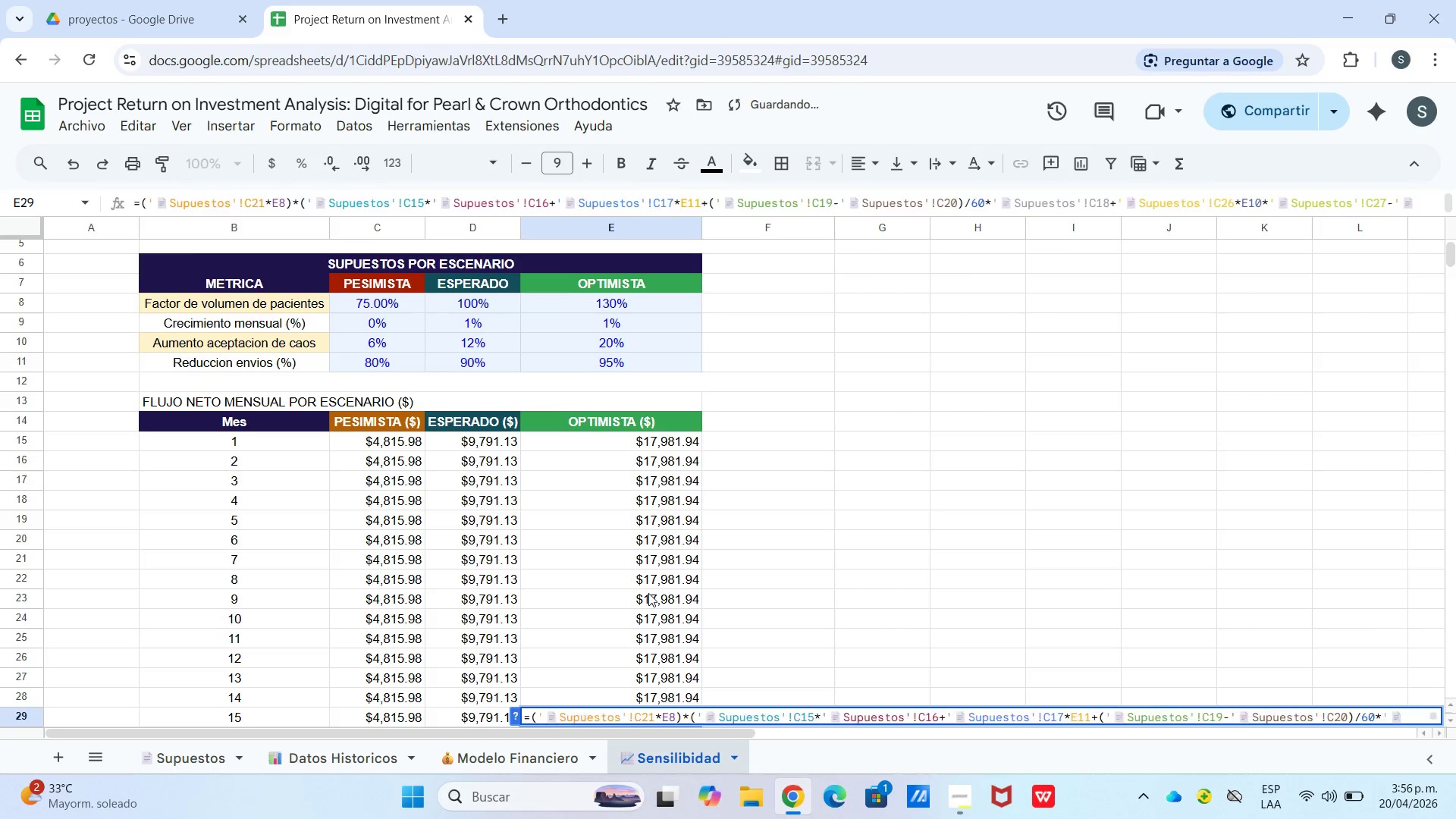 
key(Control+Enter)
 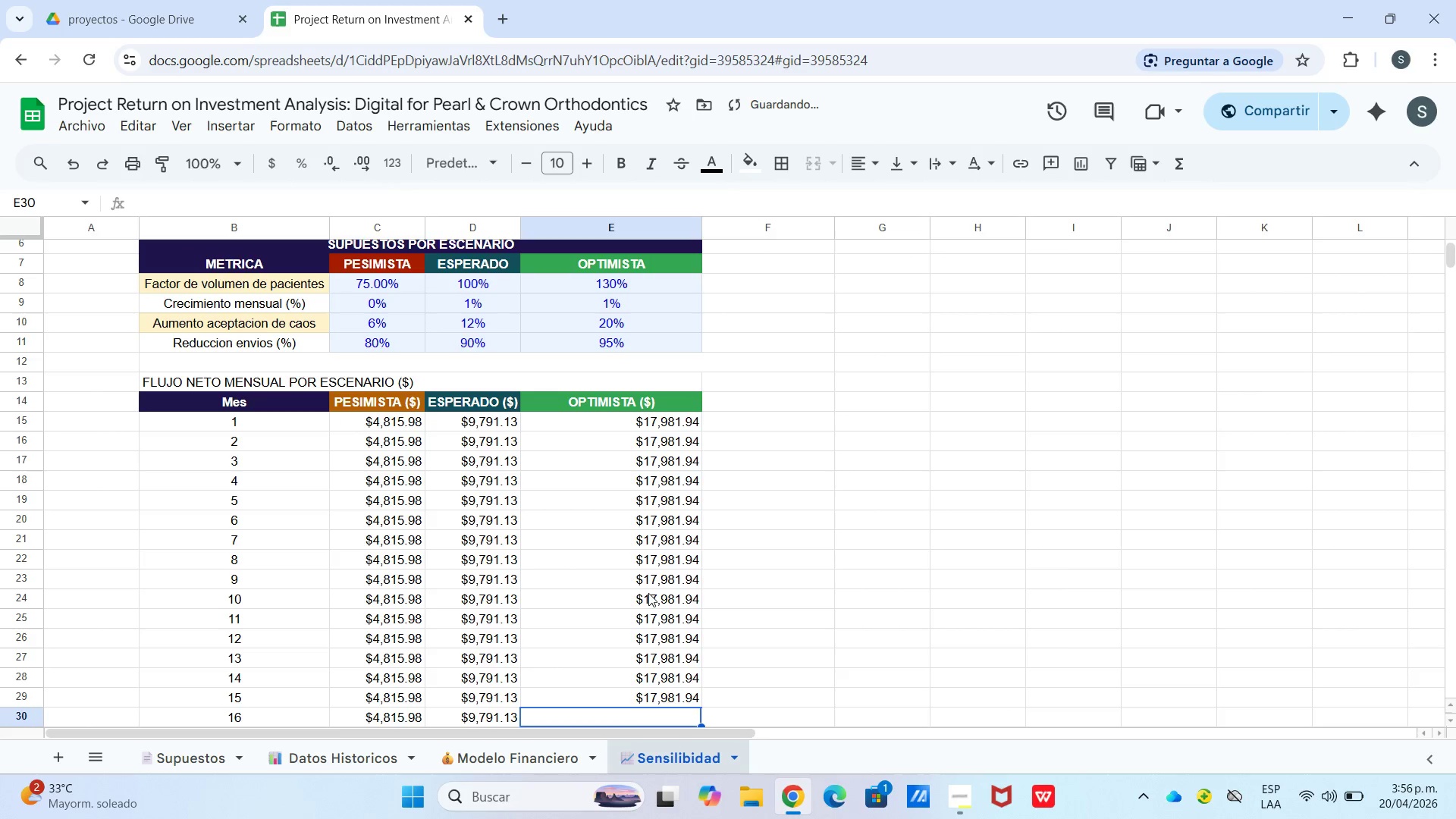 
key(Enter)
 